 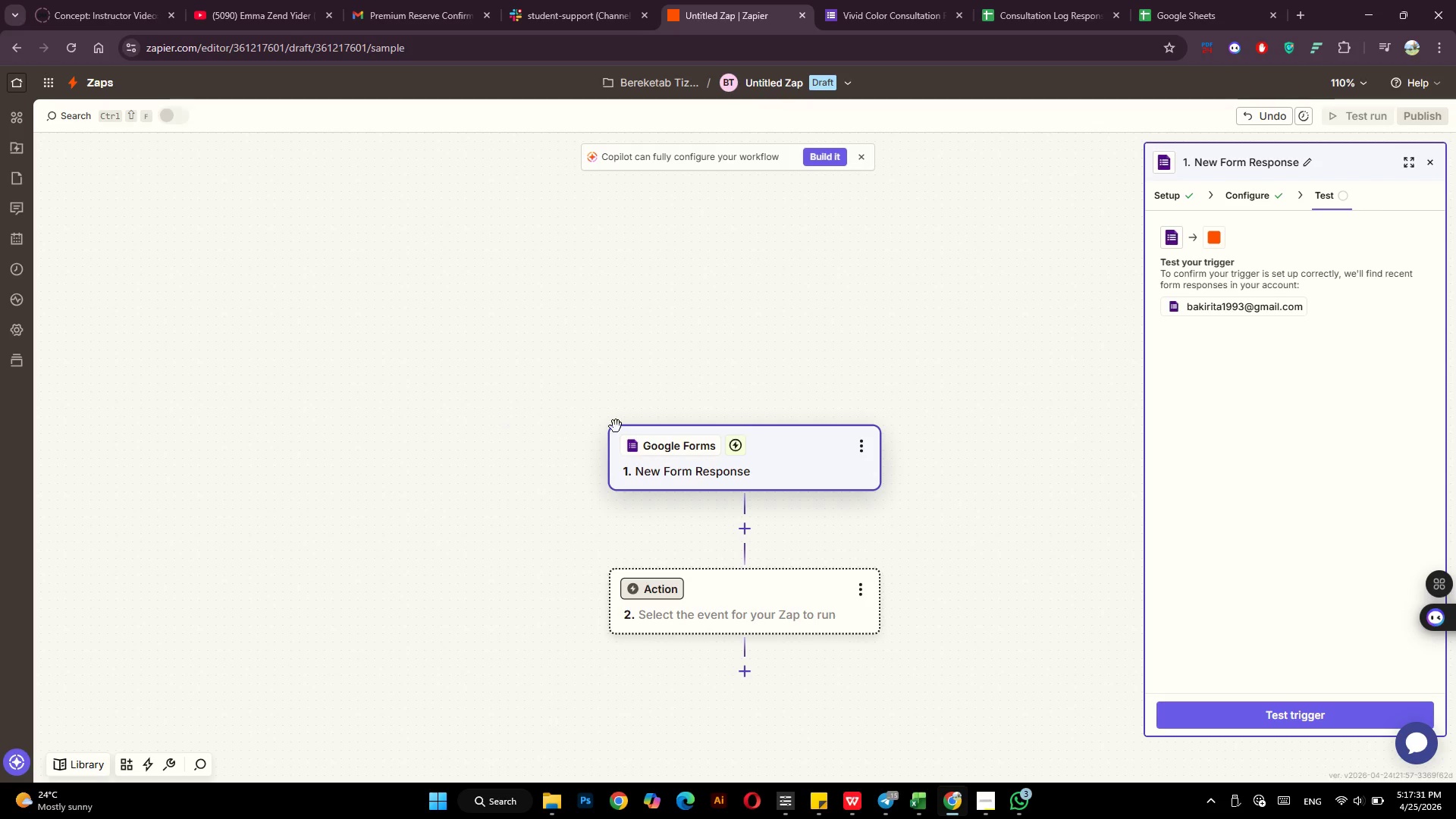 
left_click([1213, 718])
 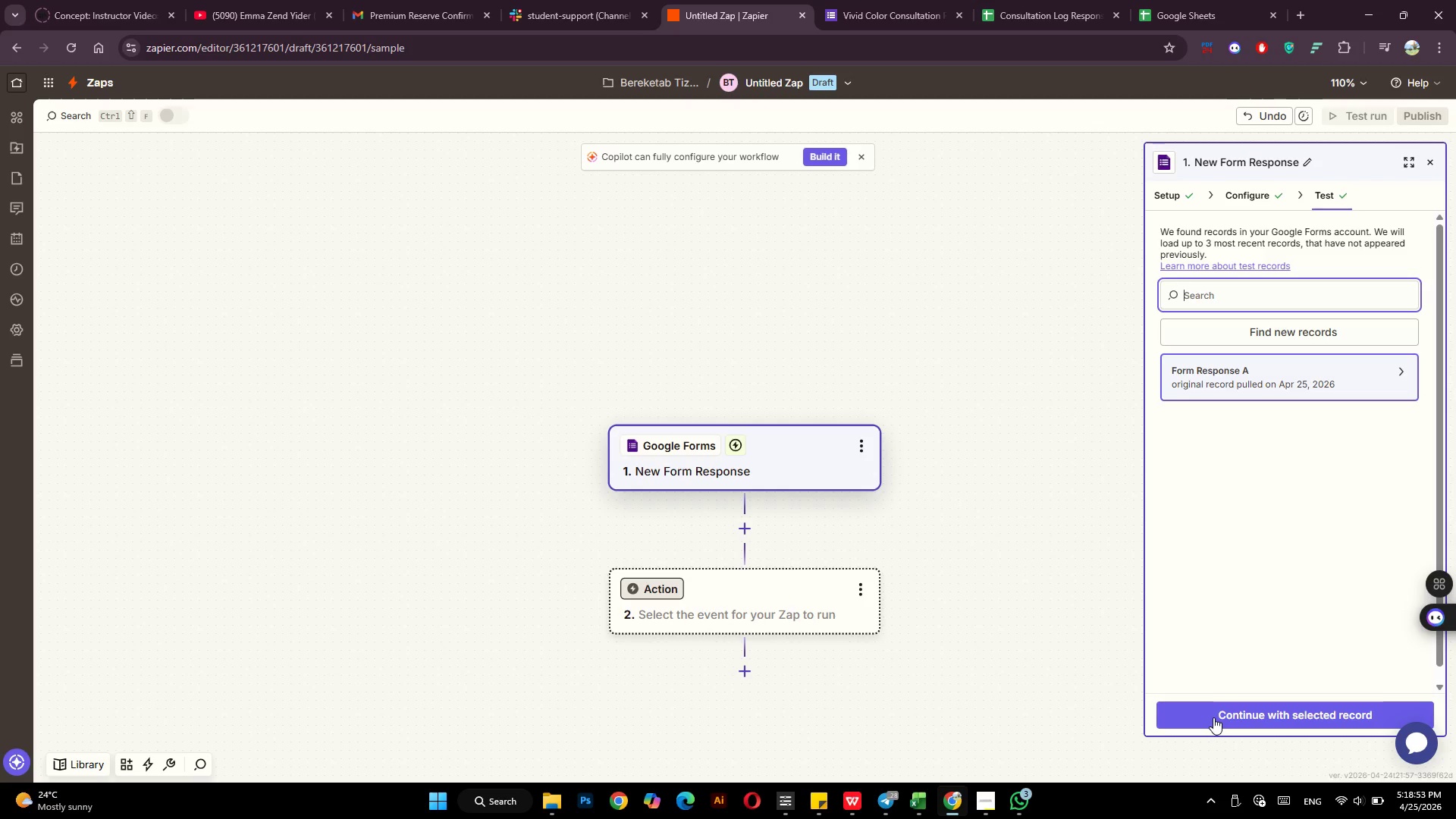 
wait(85.91)
 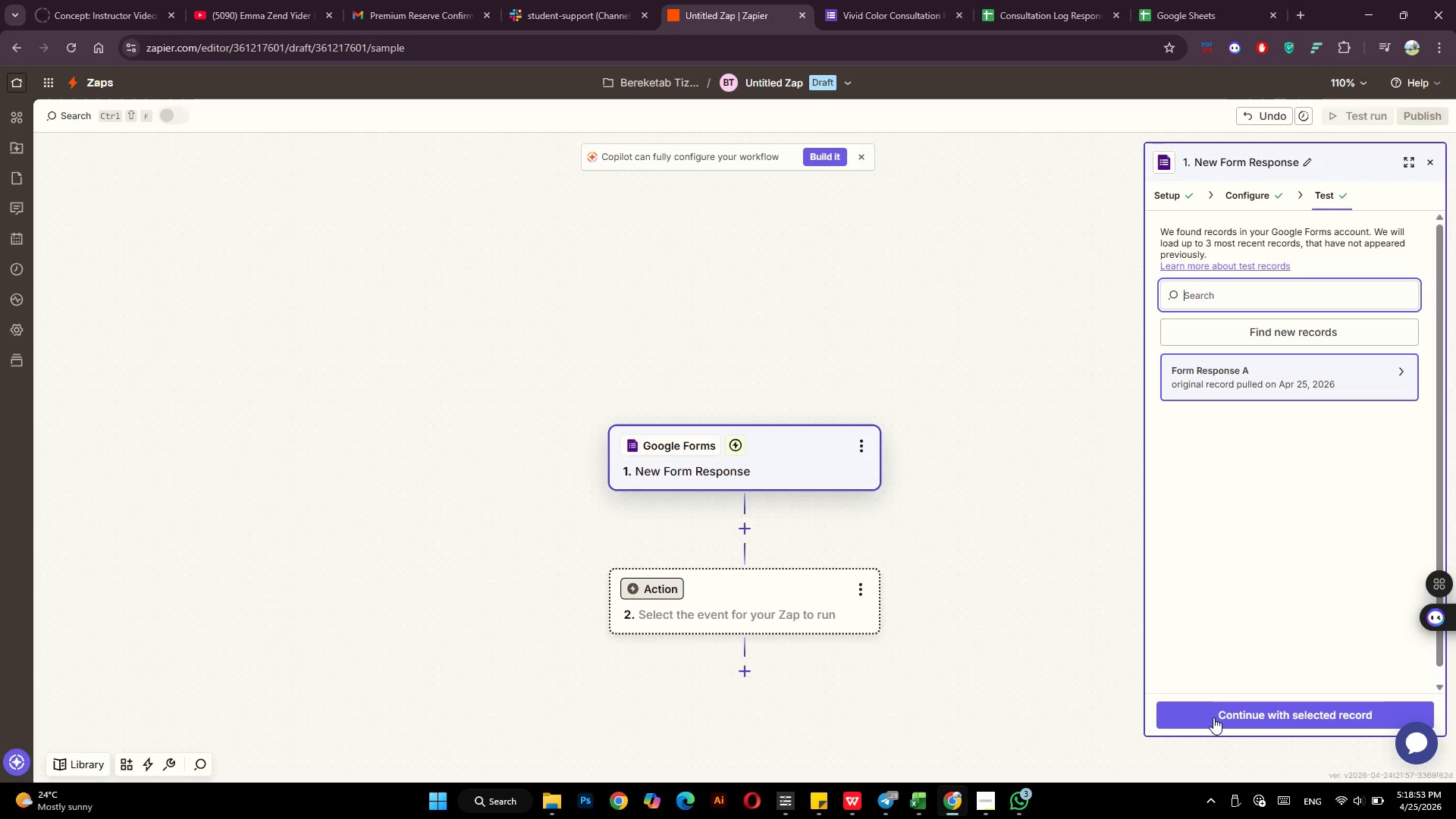 
left_click([1307, 717])
 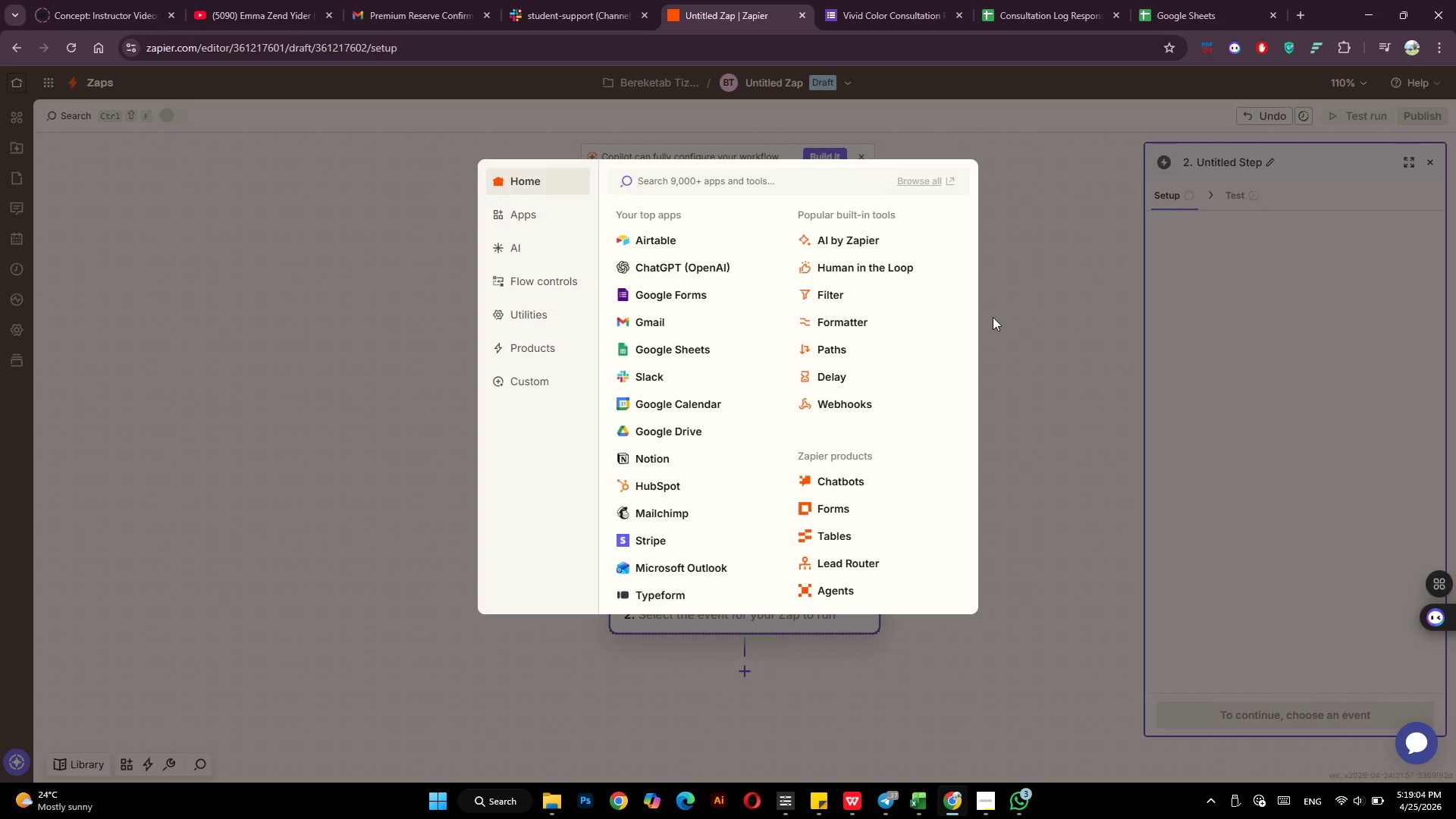 
wait(7.14)
 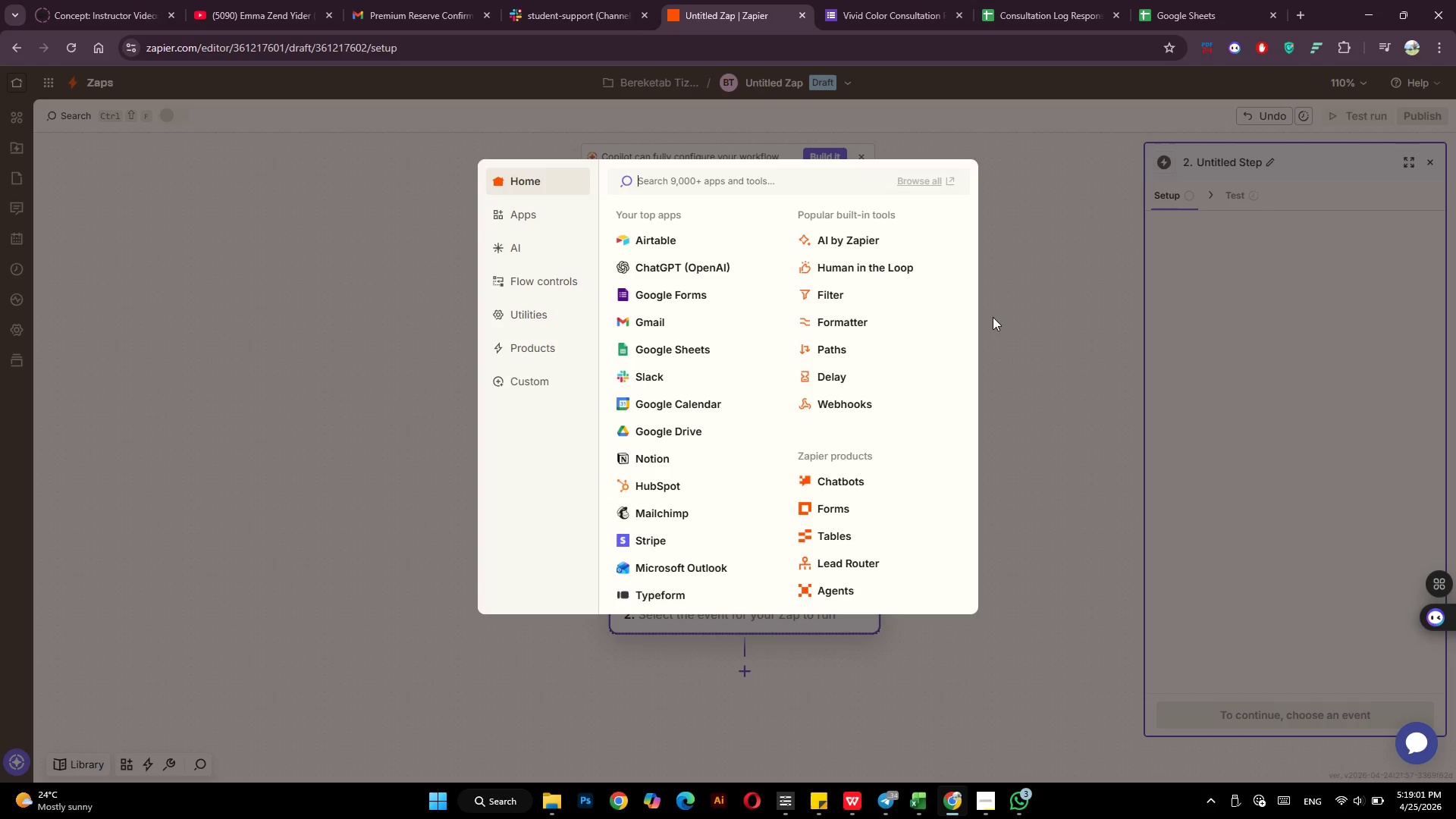 
left_click([659, 344])
 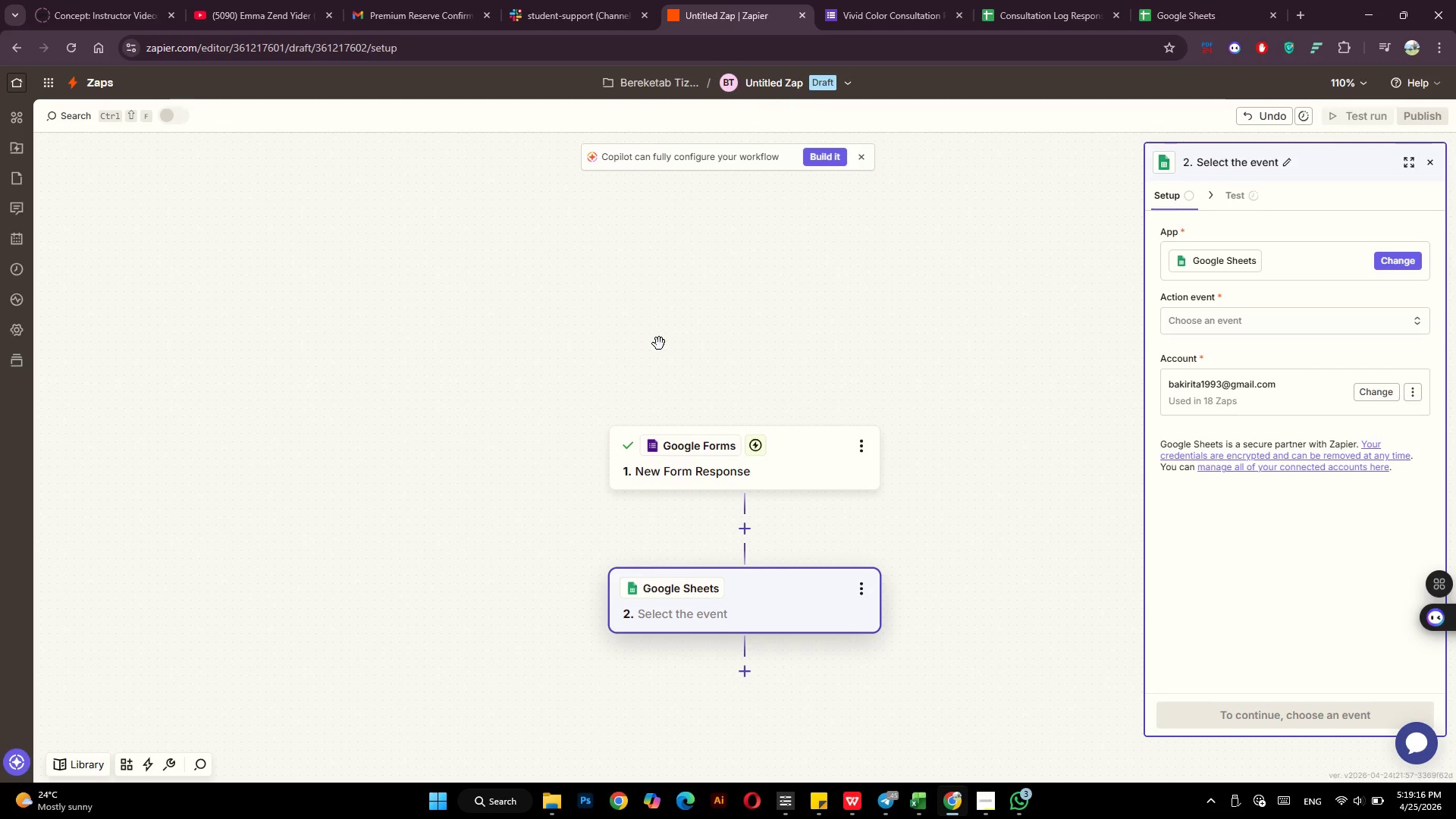 
wait(15.06)
 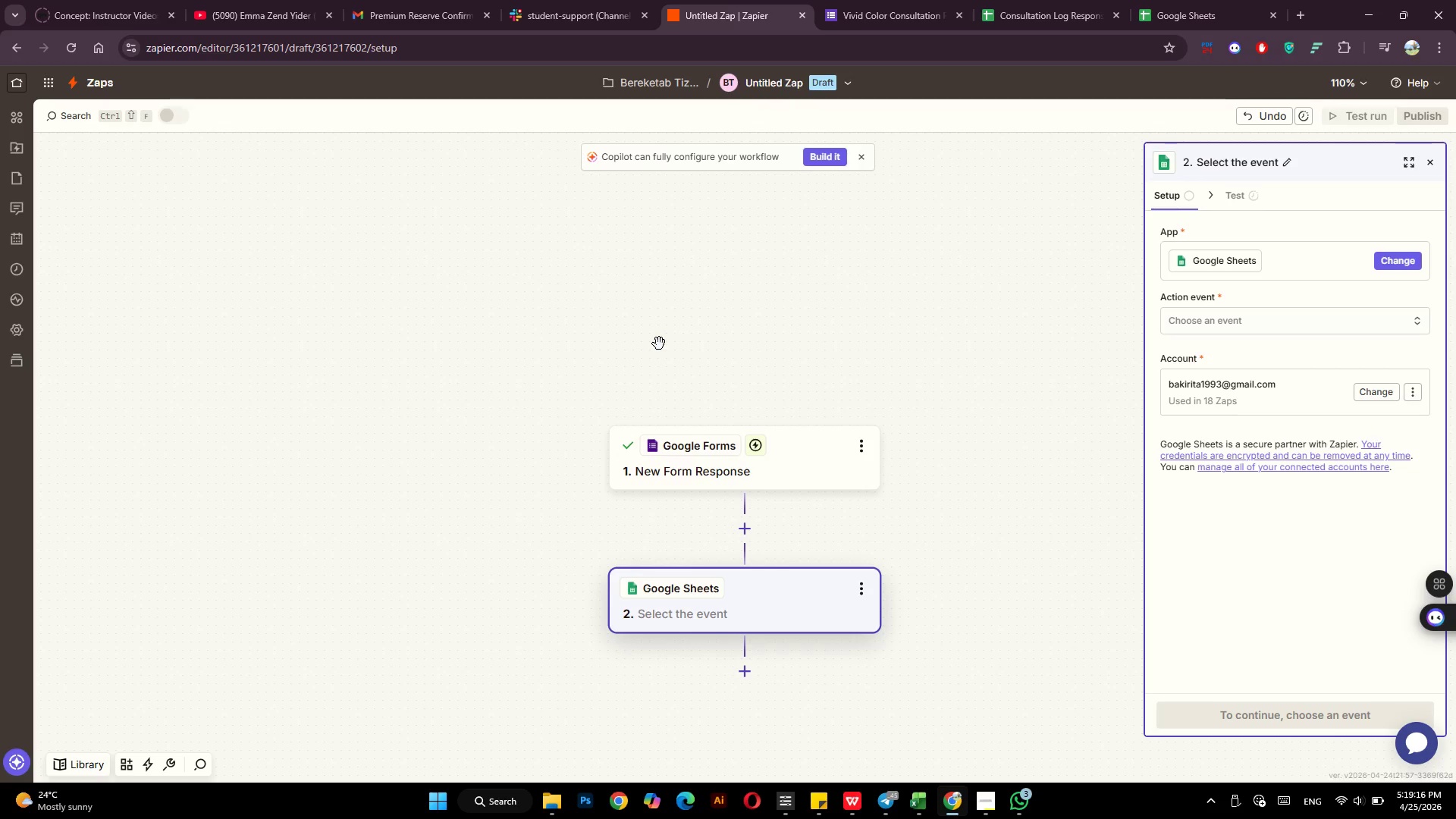 
left_click_drag(start_coordinate=[500, 551], to_coordinate=[510, 398])
 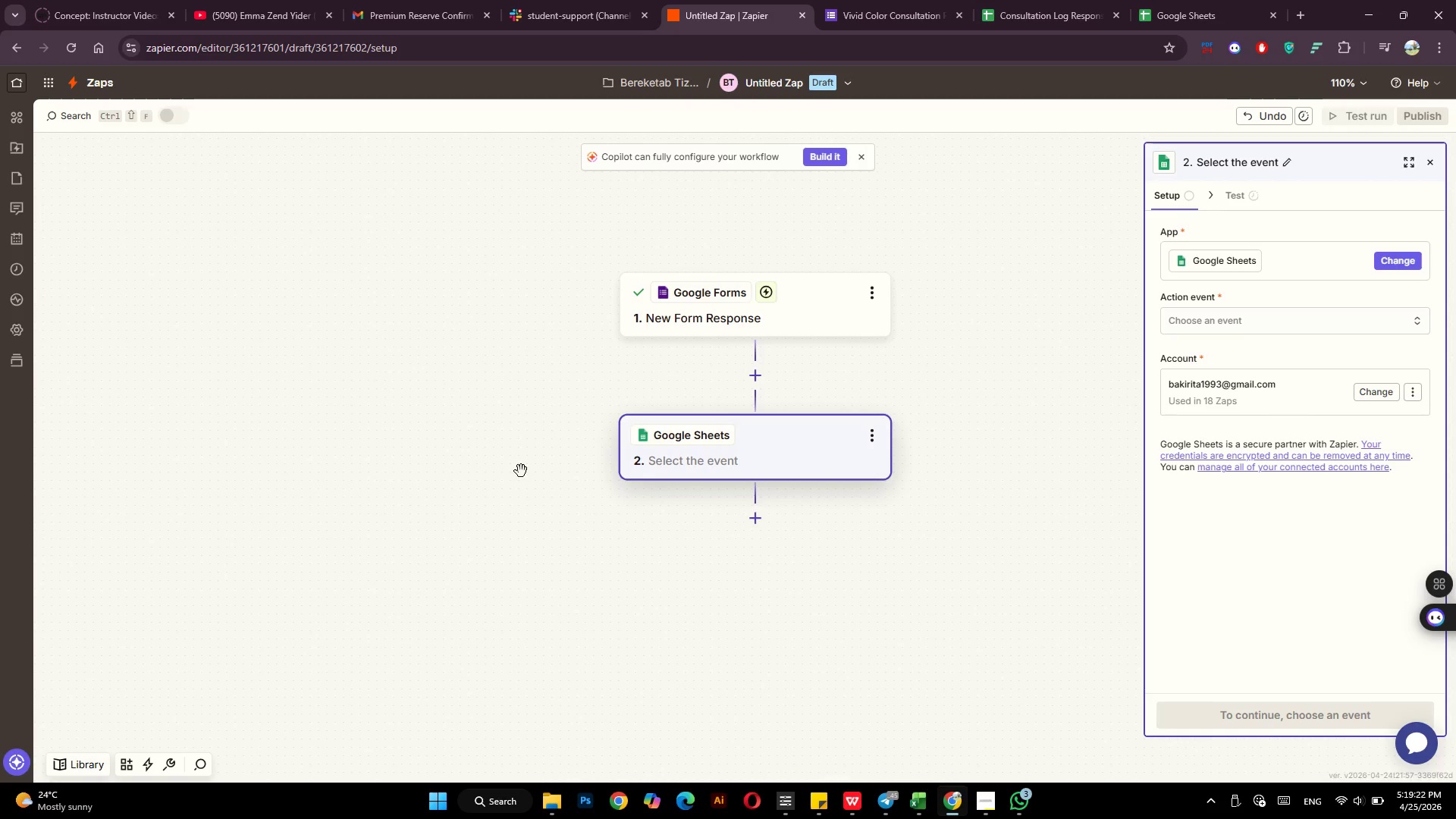 
left_click_drag(start_coordinate=[521, 477], to_coordinate=[523, 450])
 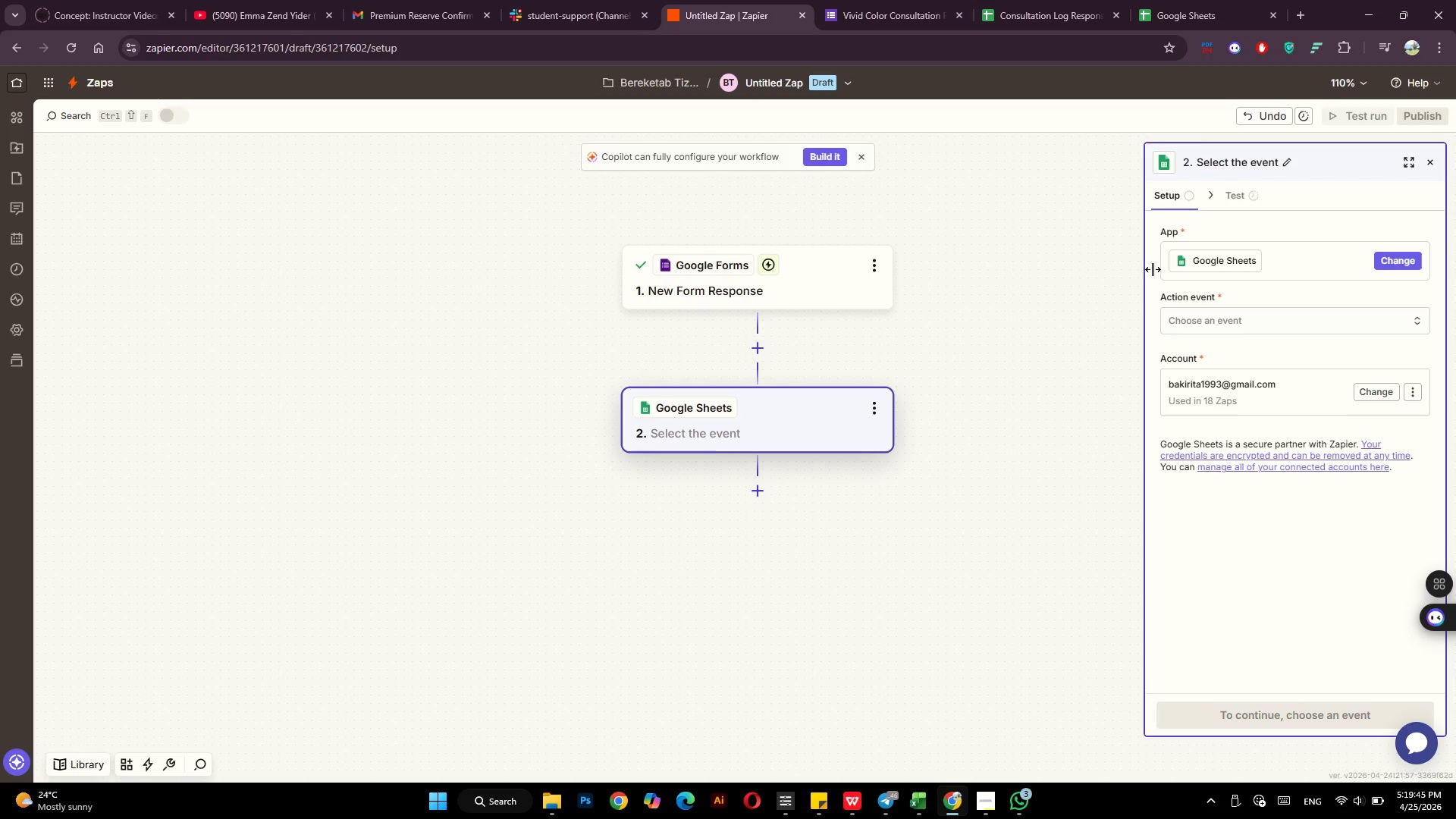 
wait(27.66)
 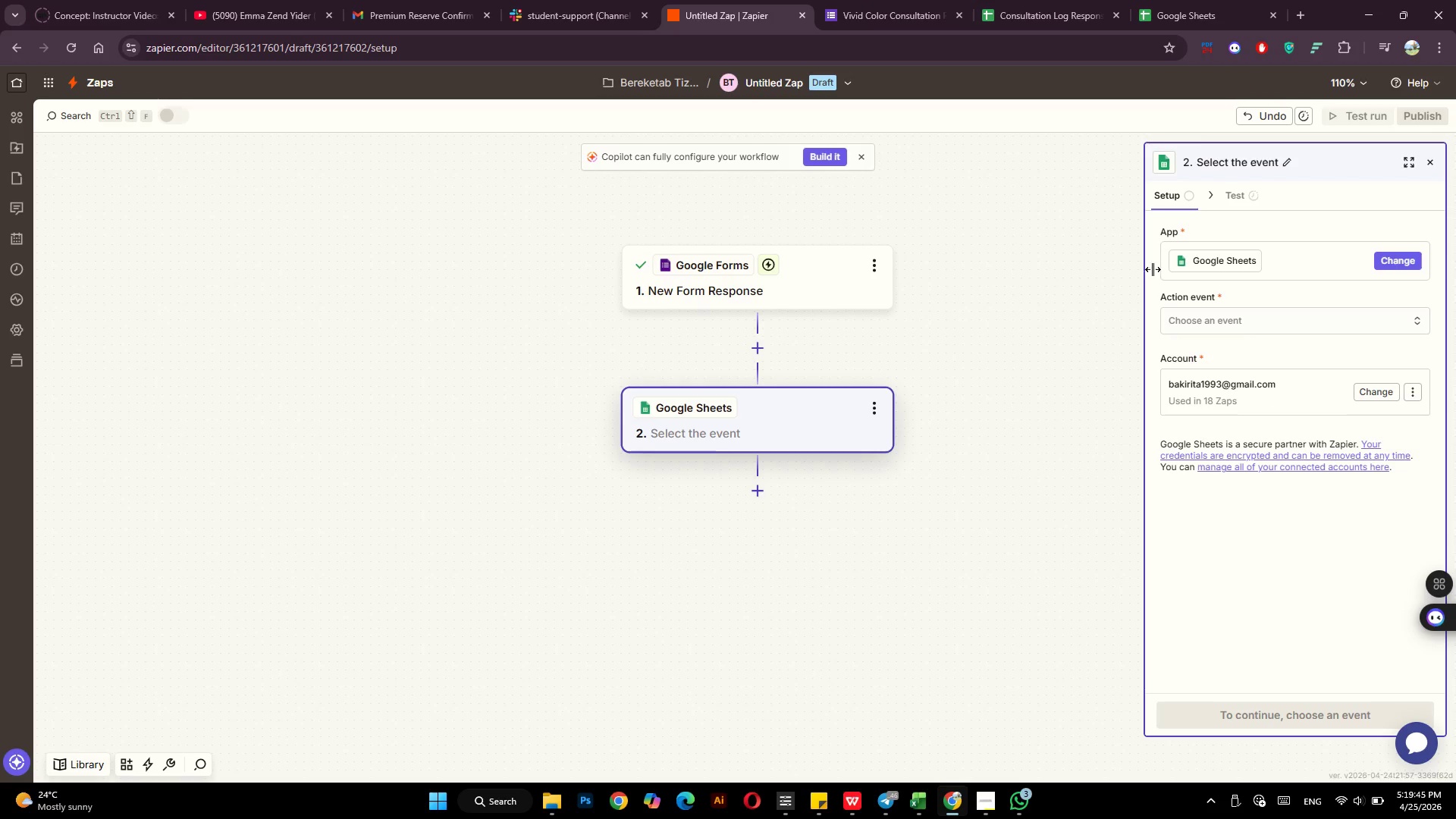 
left_click([1228, 319])
 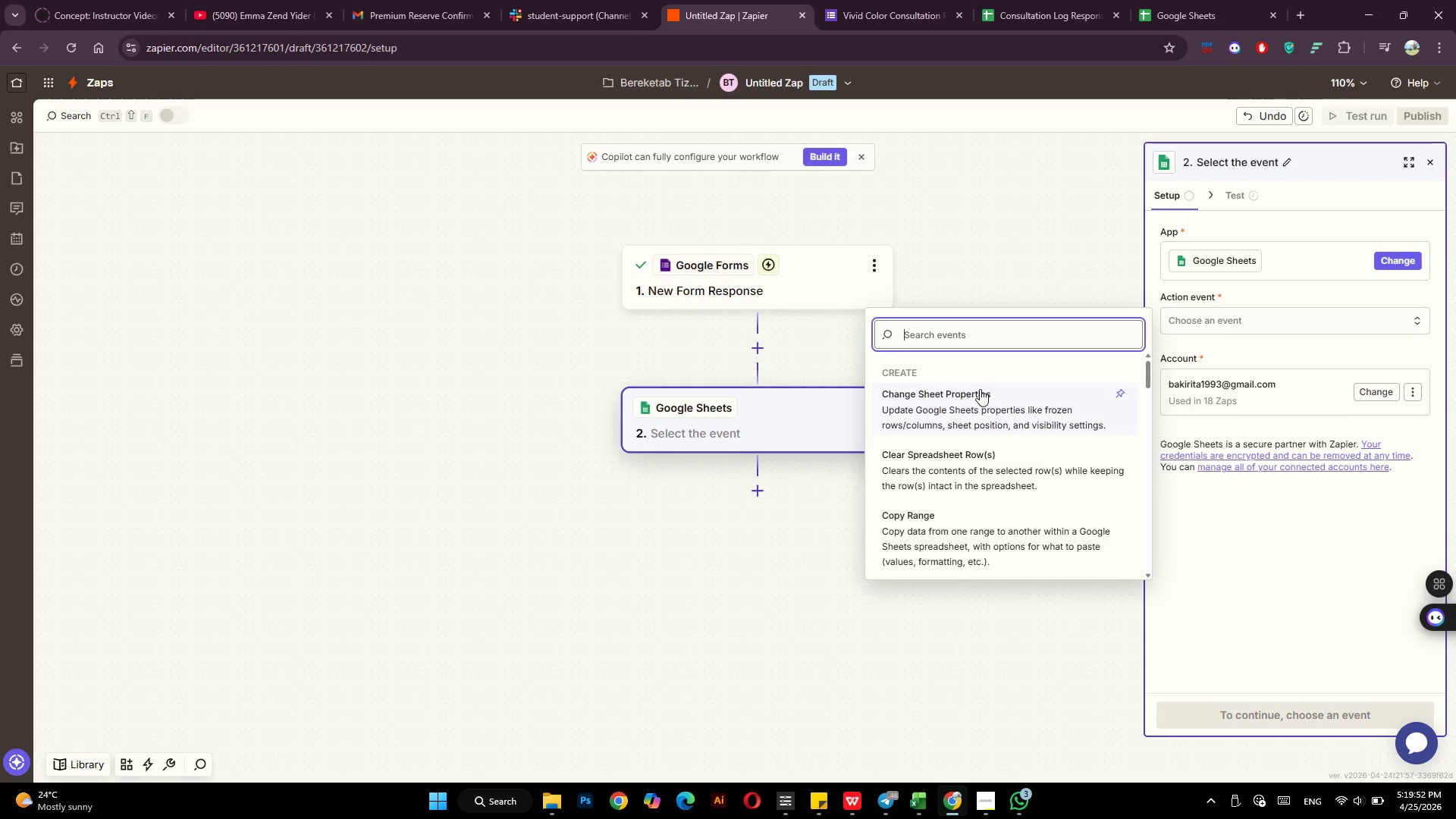 
scroll: coordinate [968, 433], scroll_direction: down, amount: 6.0
 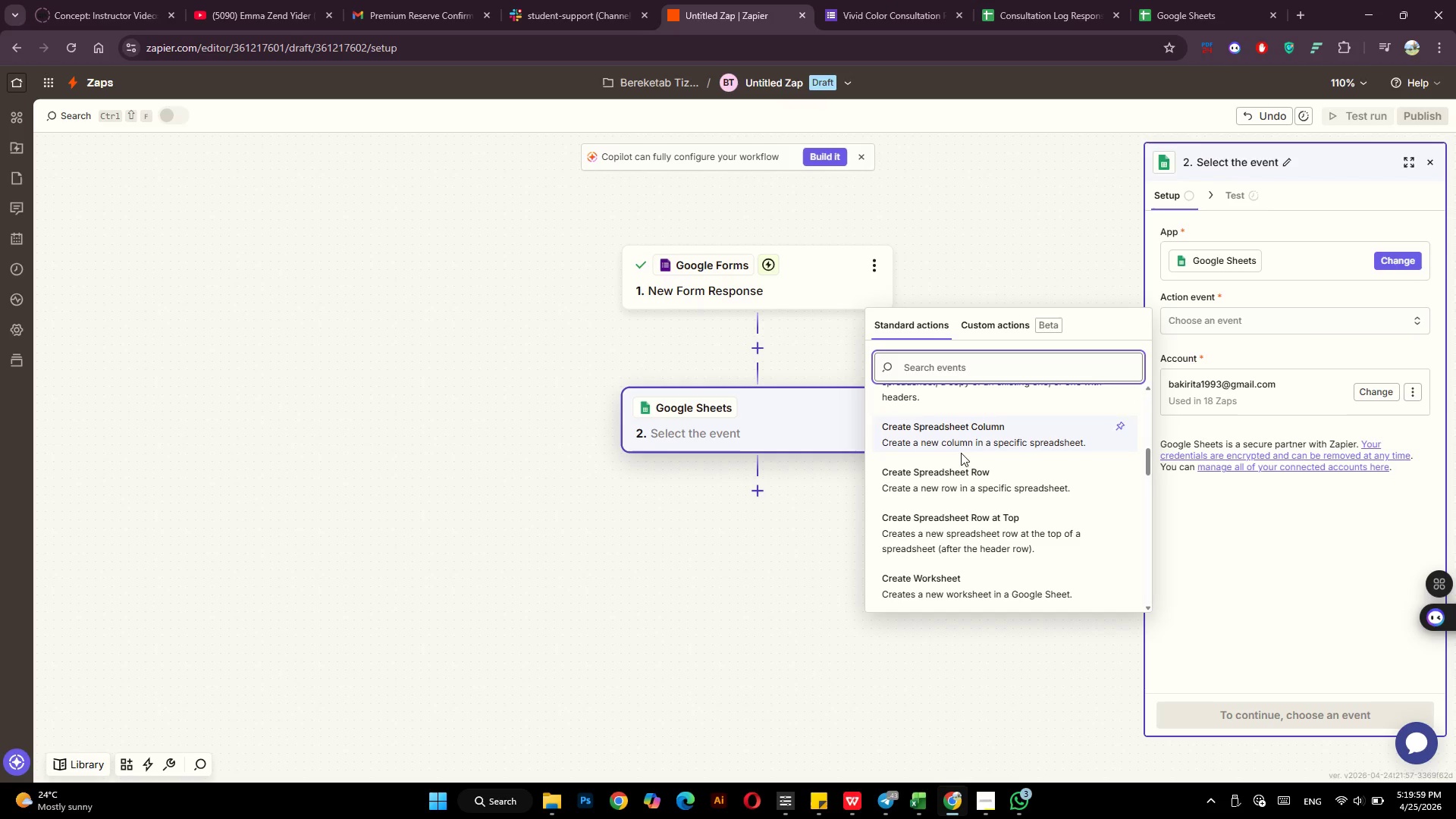 
left_click([953, 476])
 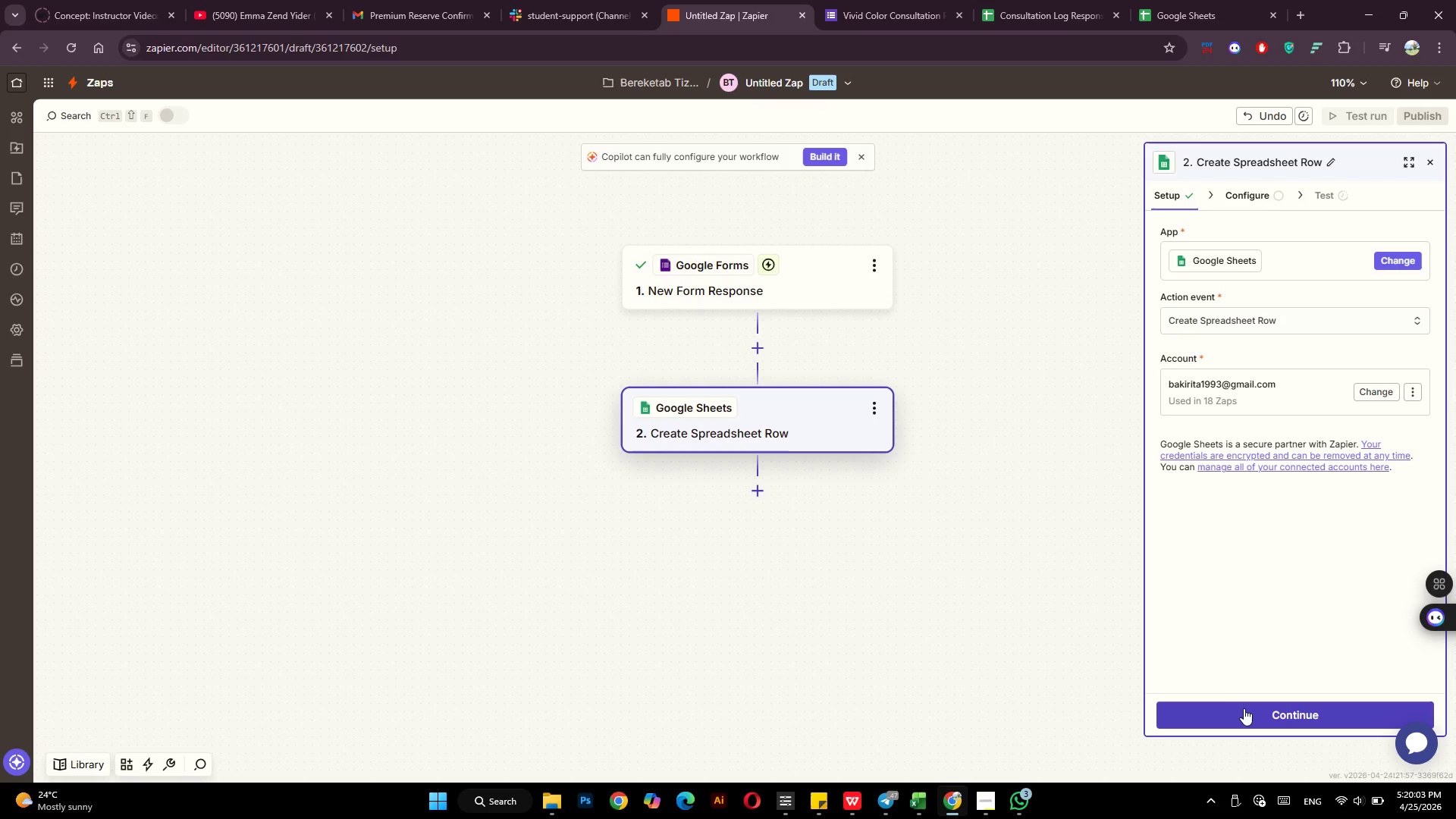 
left_click([1244, 708])
 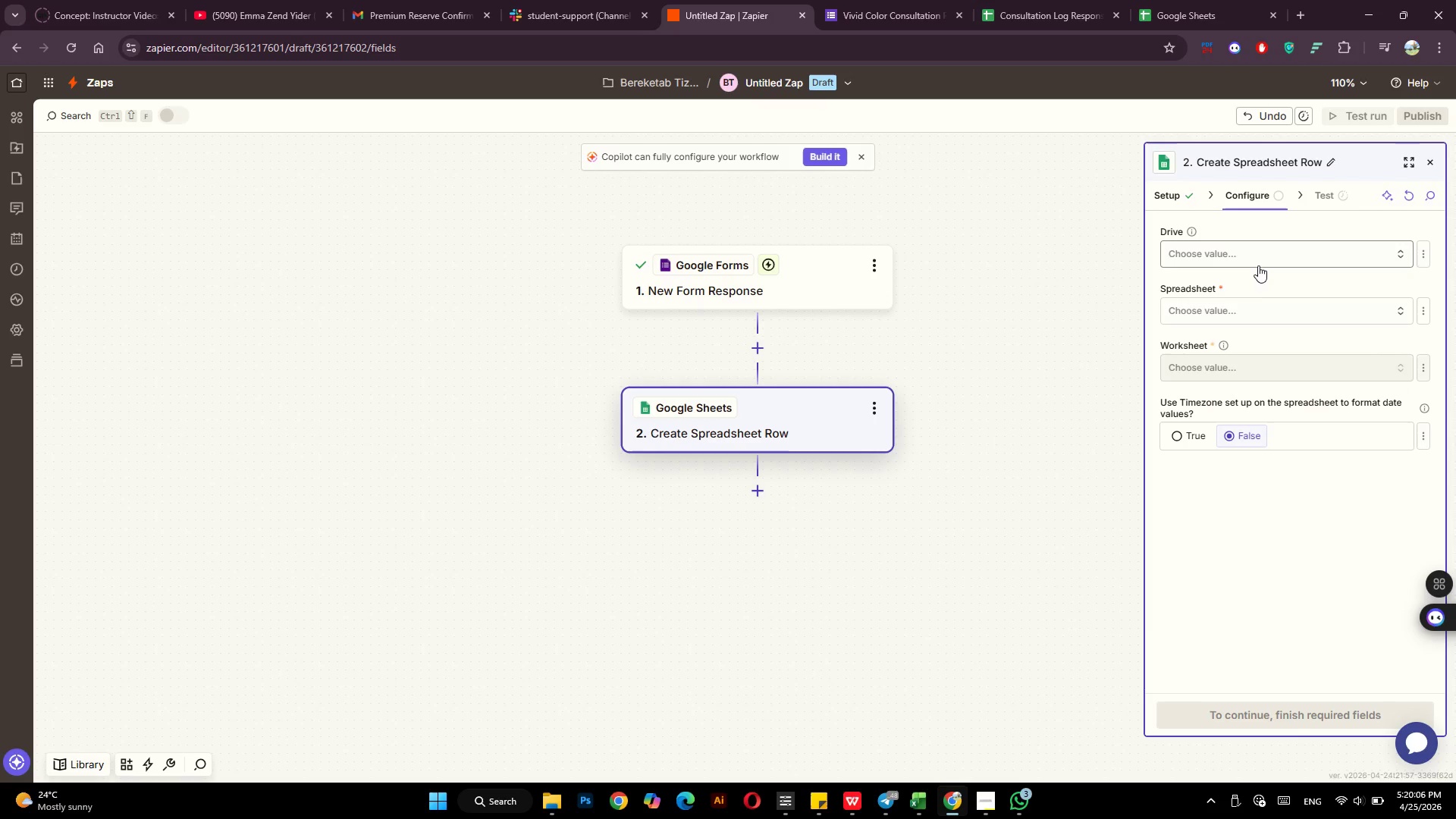 
left_click([1260, 259])
 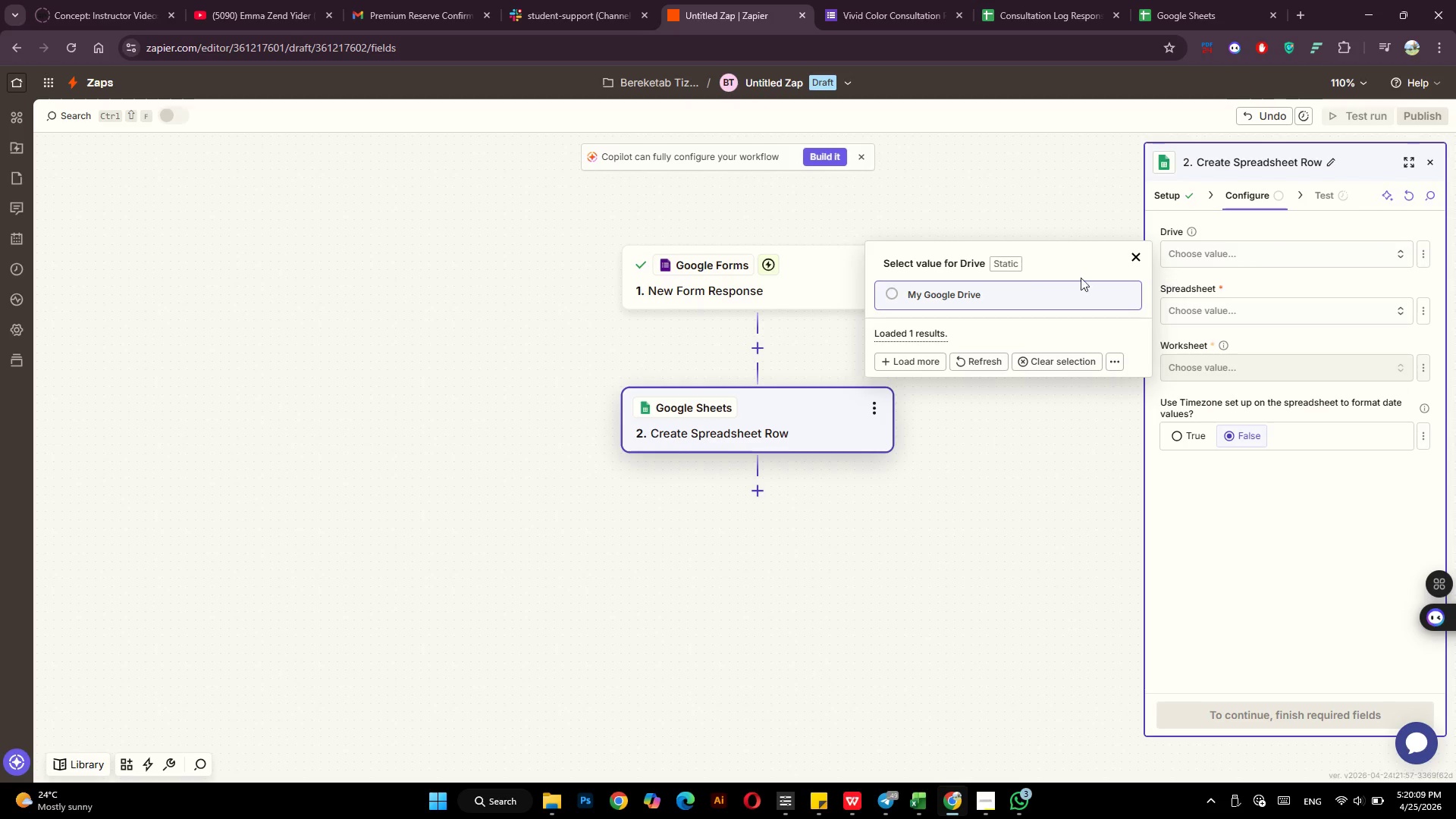 
left_click([983, 293])
 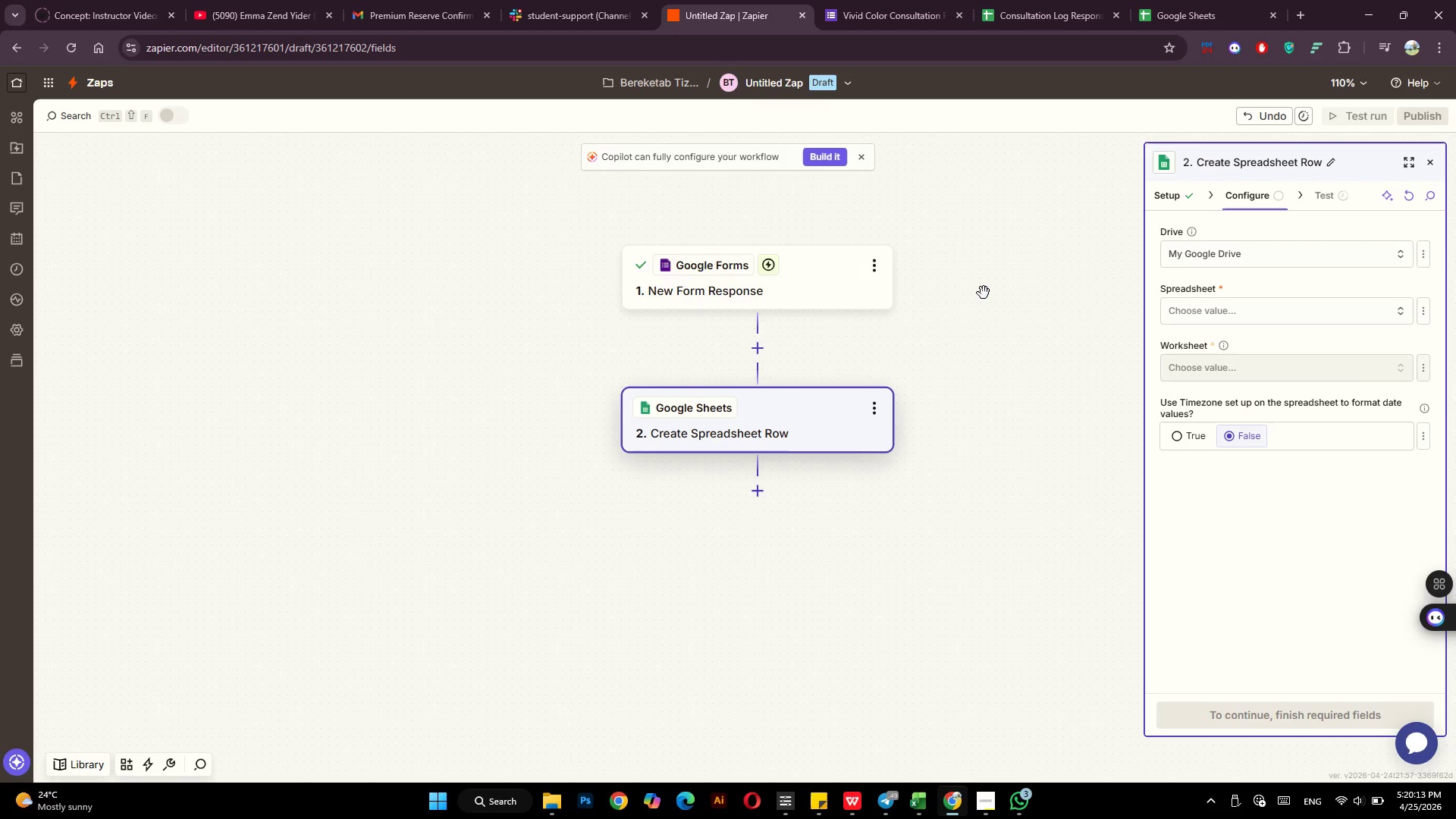 
wait(8.47)
 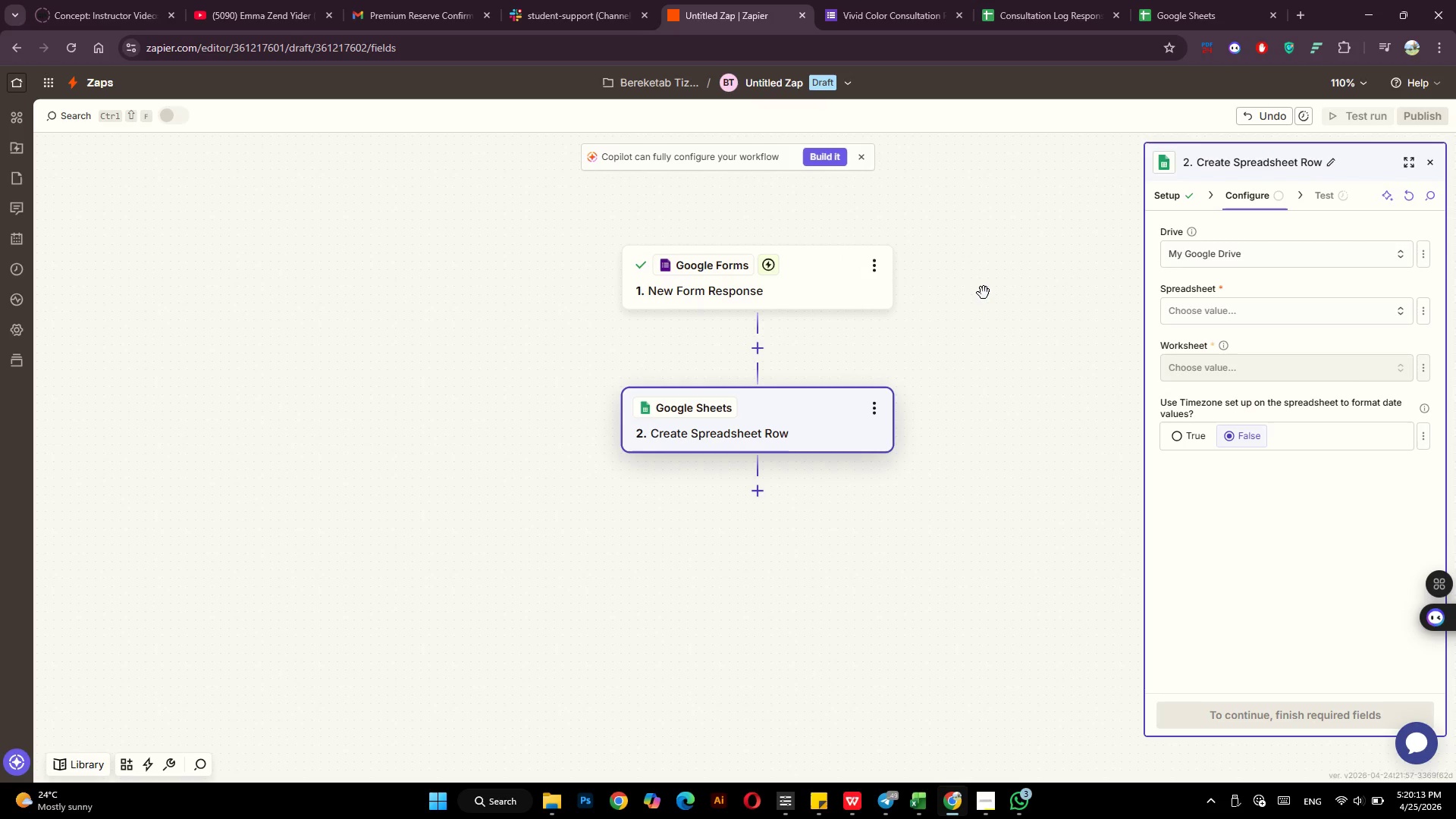 
left_click([1232, 312])
 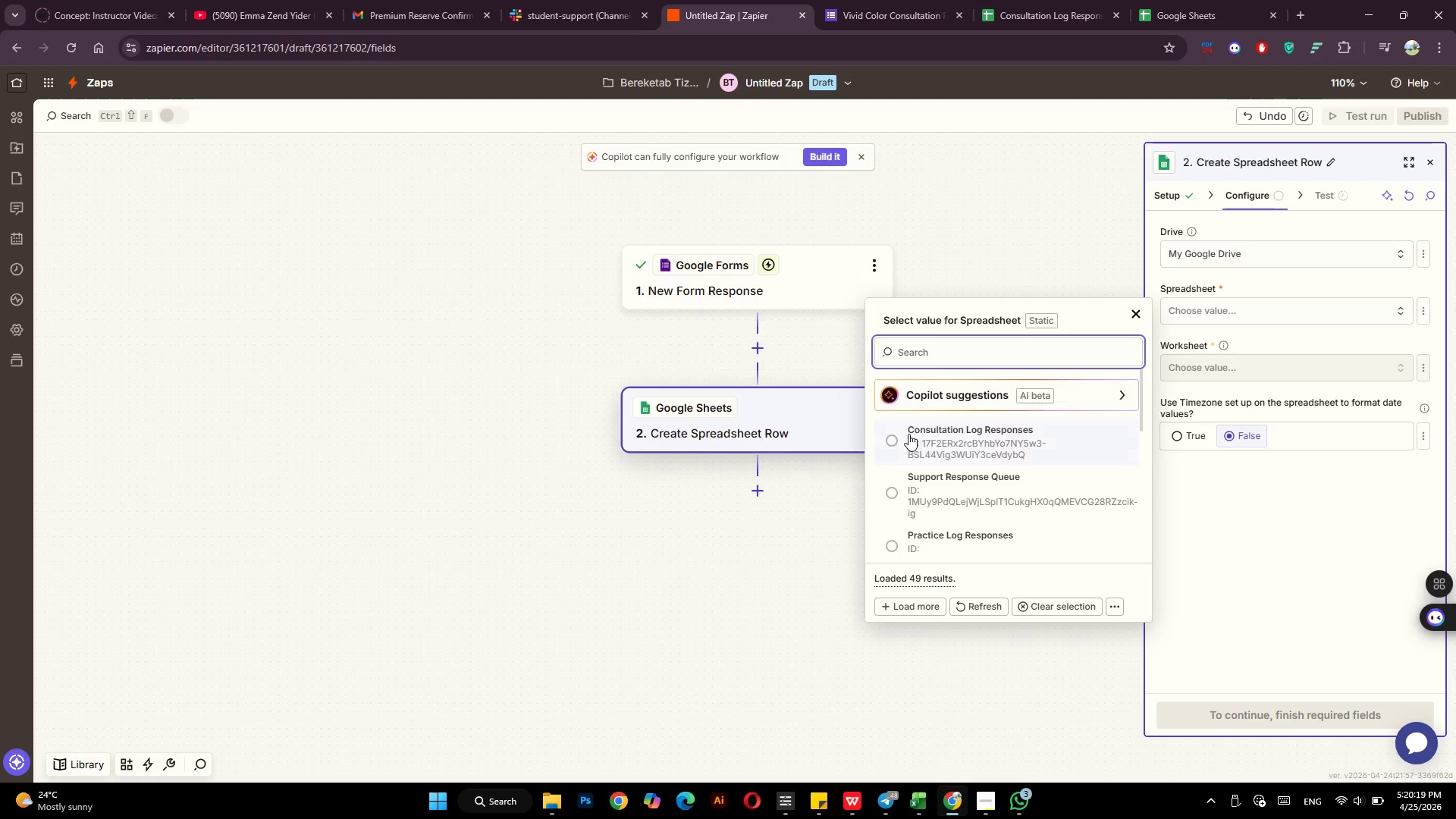 
left_click([937, 434])
 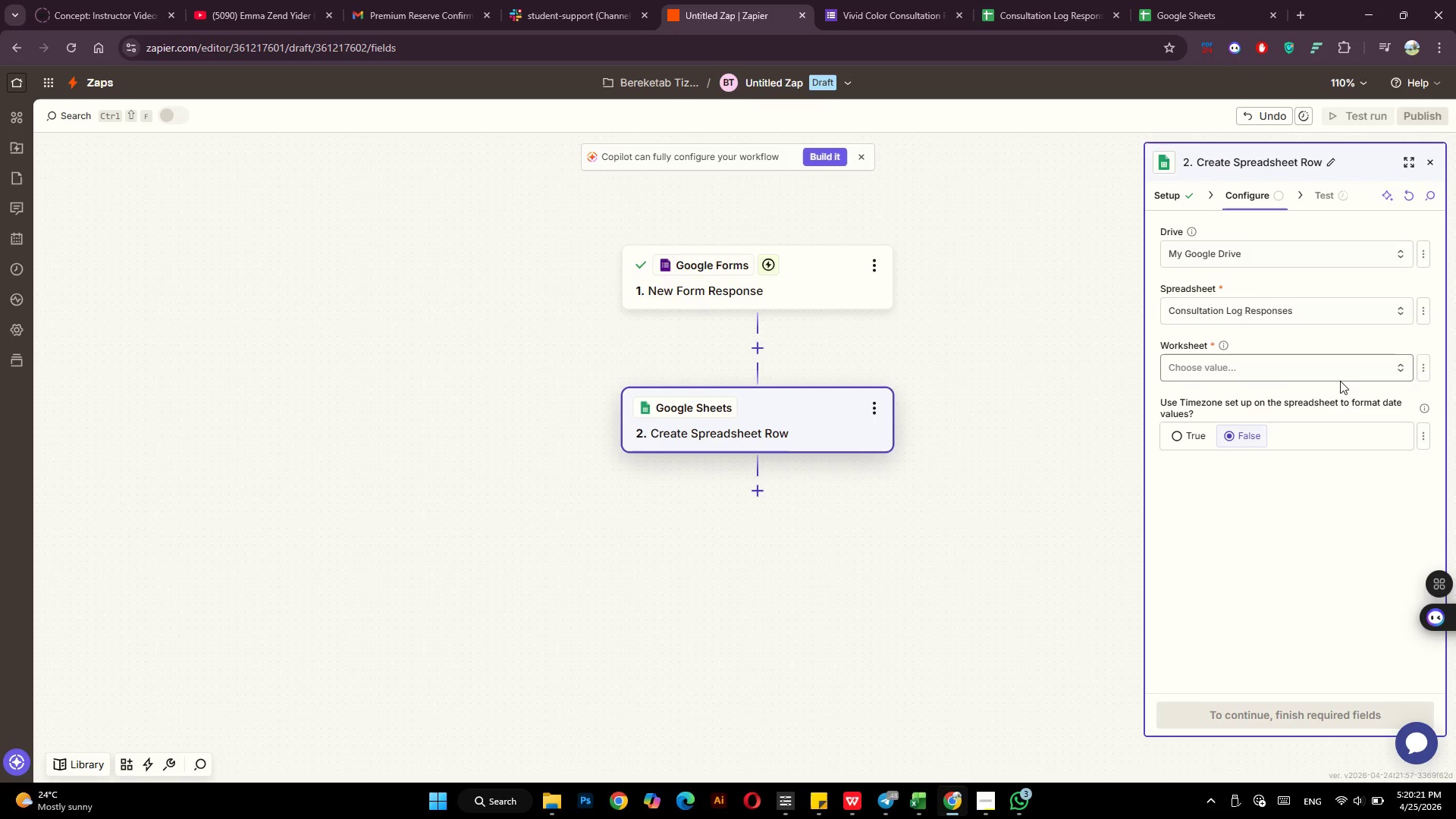 
left_click([1339, 371])
 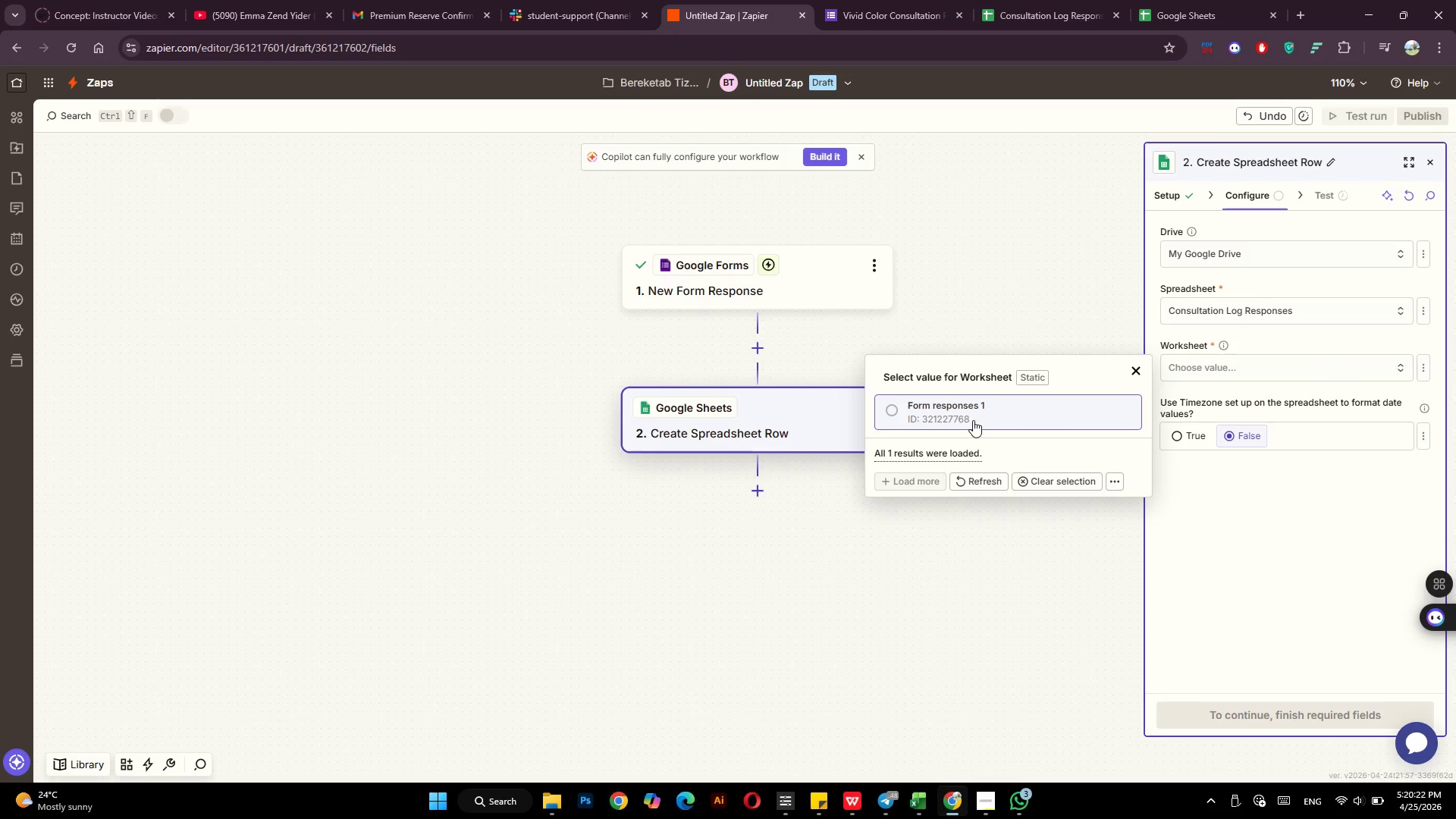 
left_click([973, 420])
 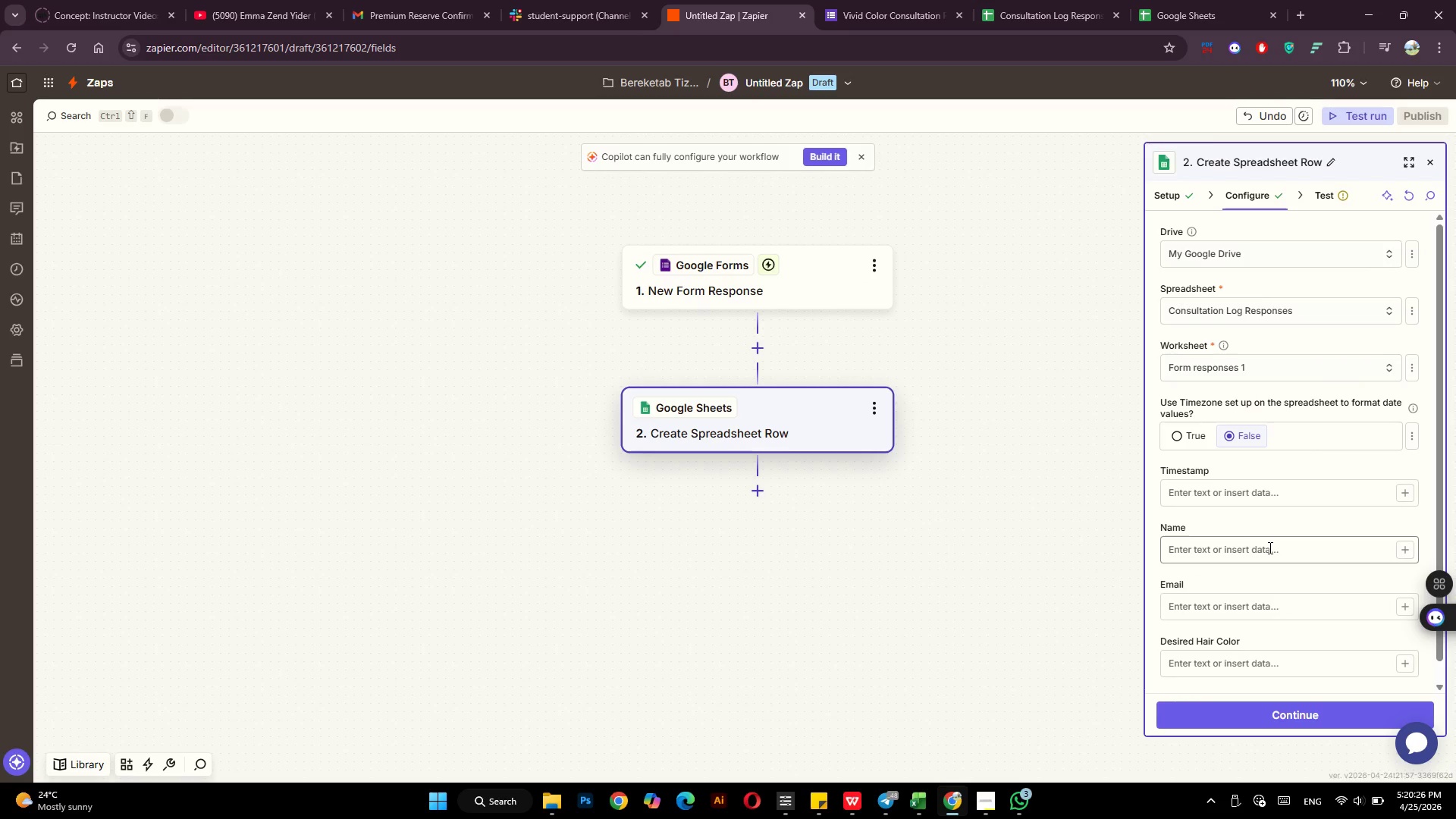 
wait(9.38)
 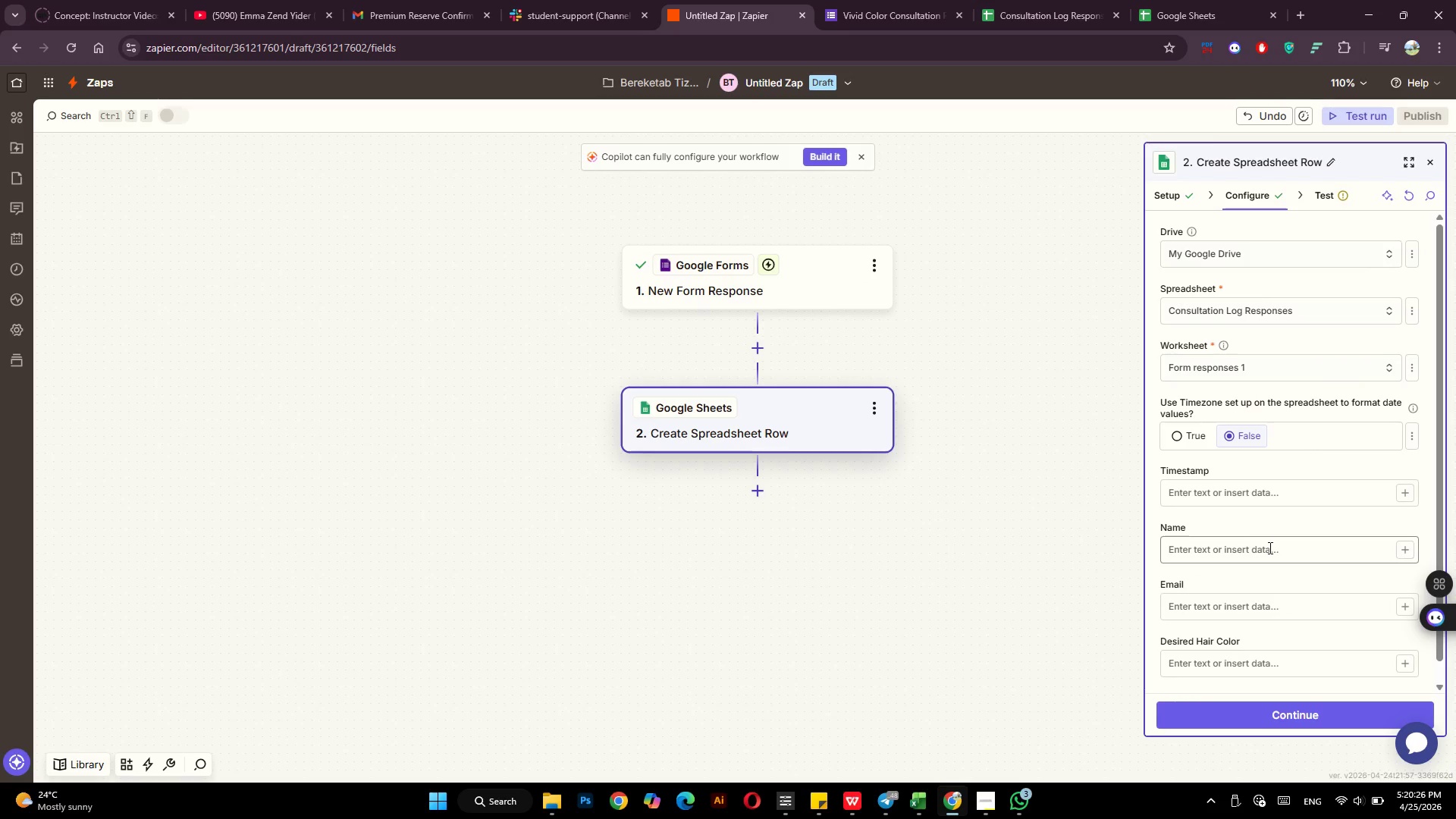 
left_click([1405, 551])
 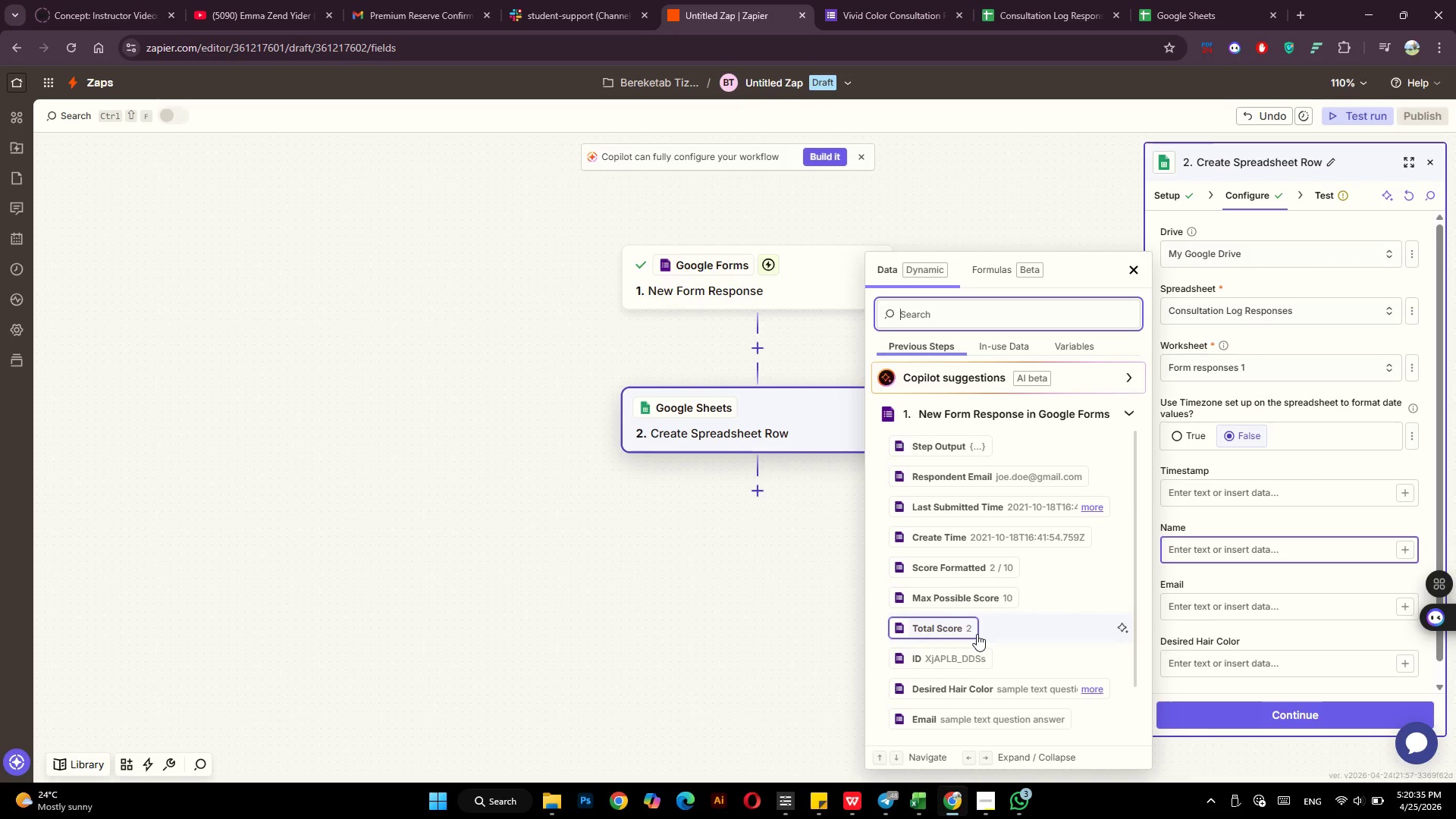 
wait(8.39)
 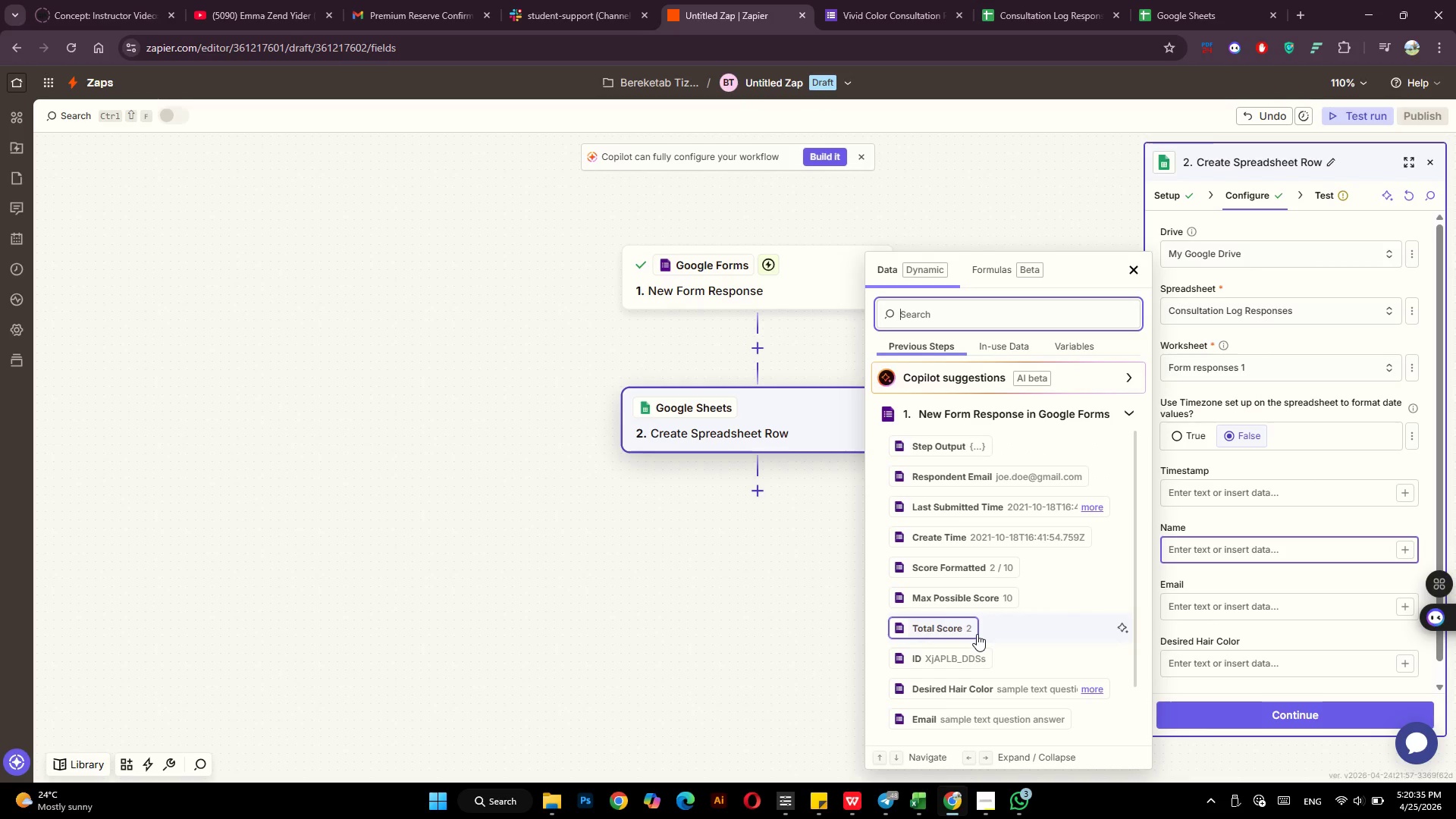 
left_click([556, 799])
 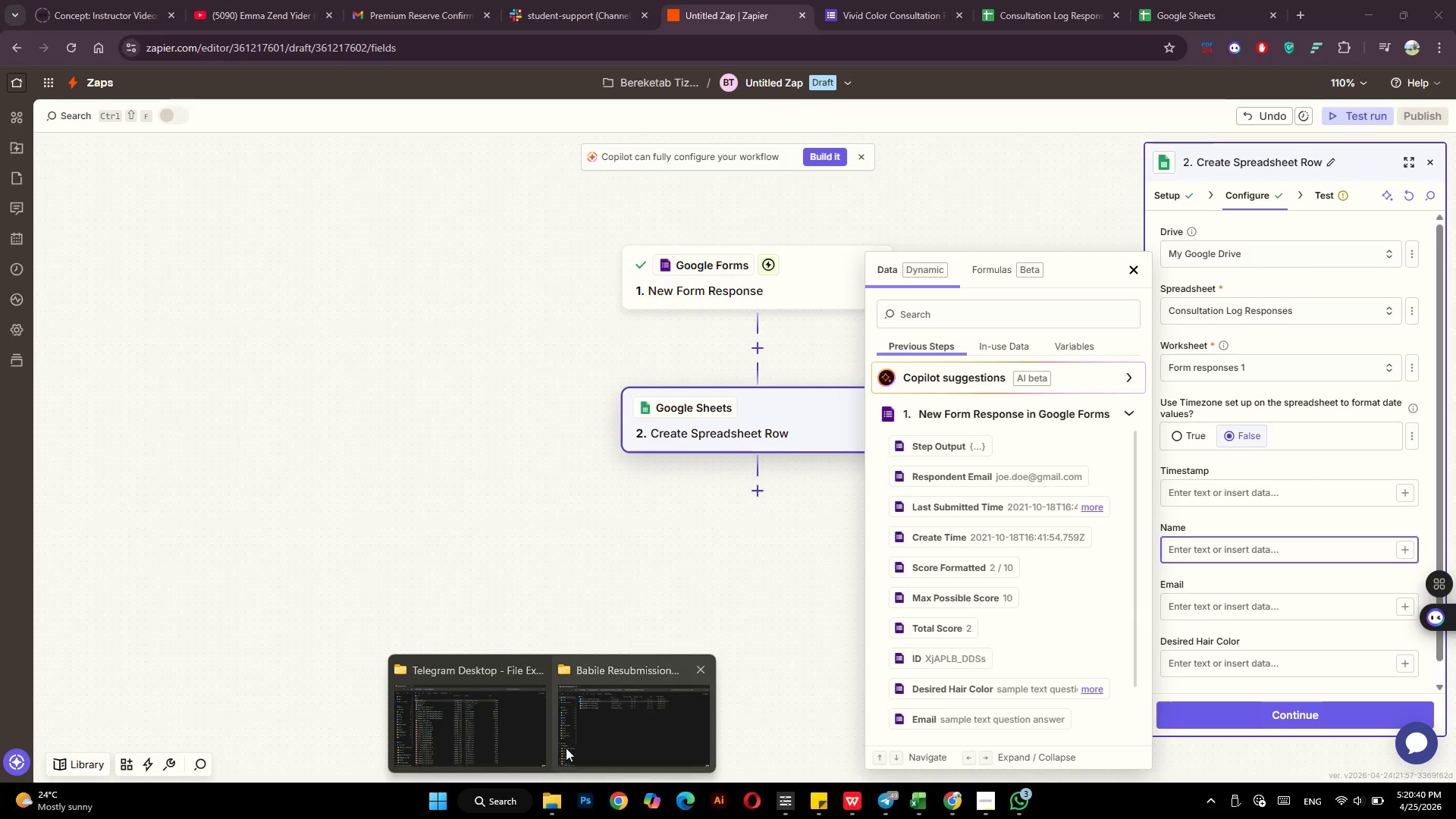 
left_click([574, 736])
 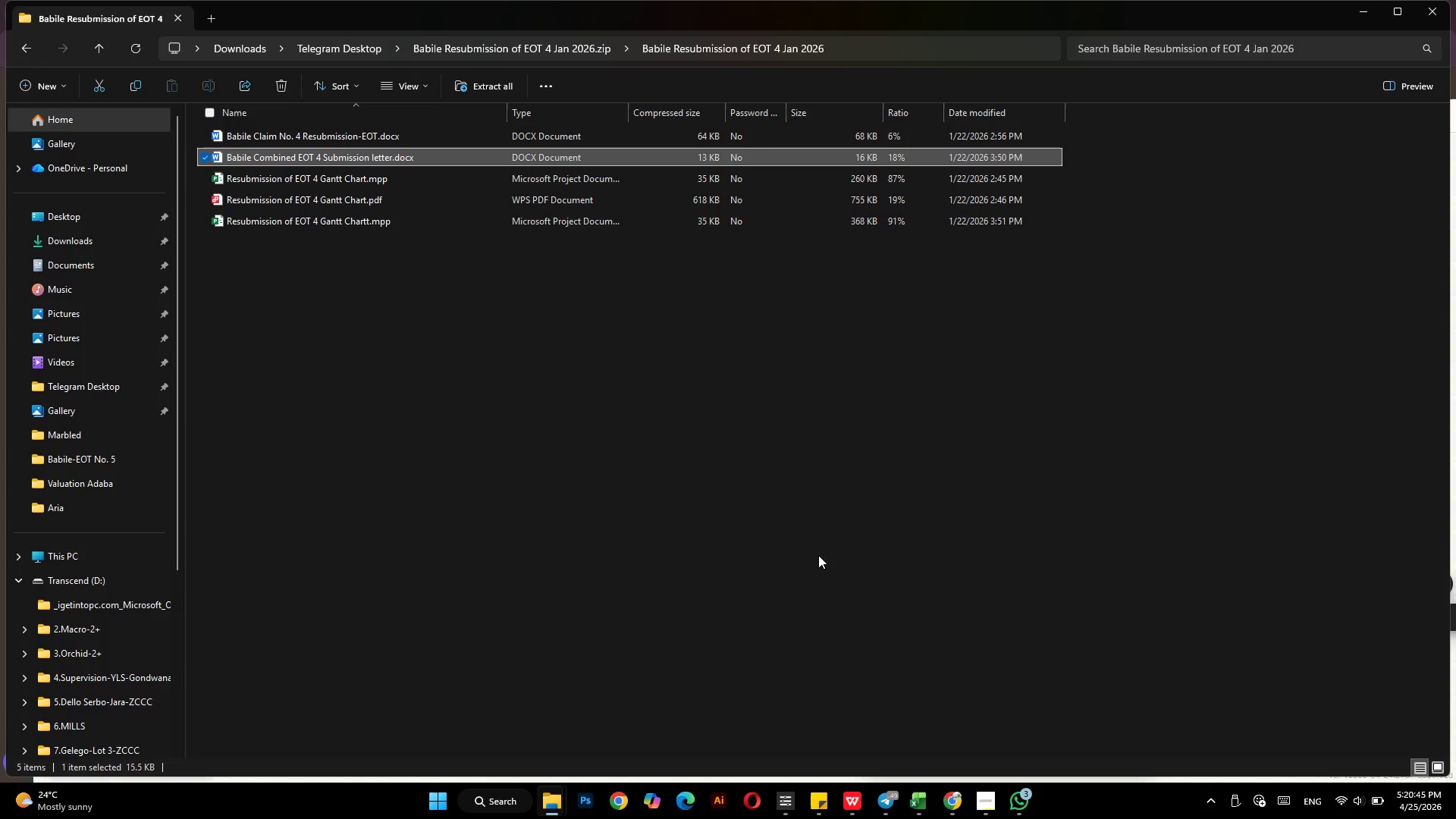 
wait(9.48)
 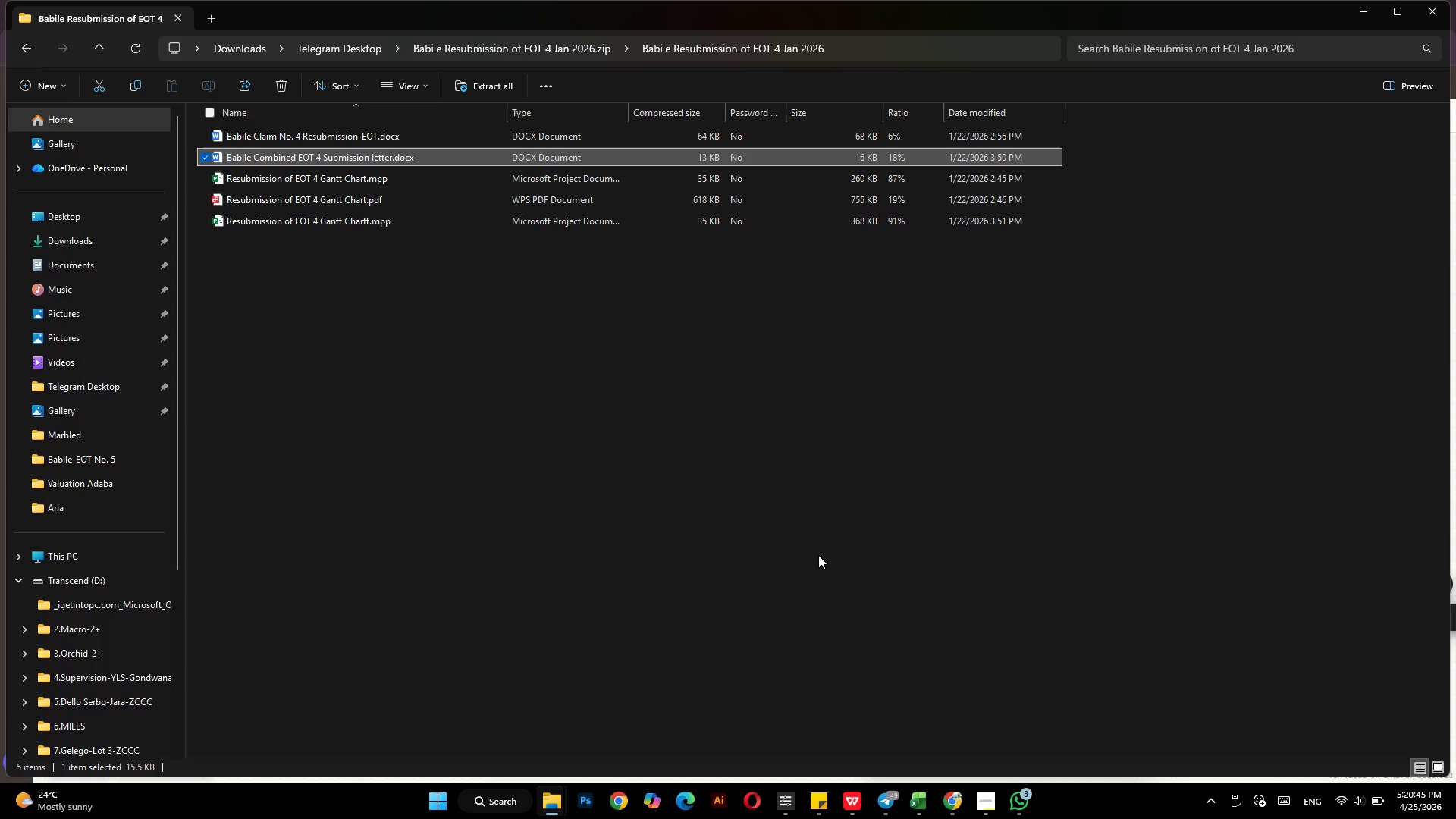 
left_click([220, 19])
 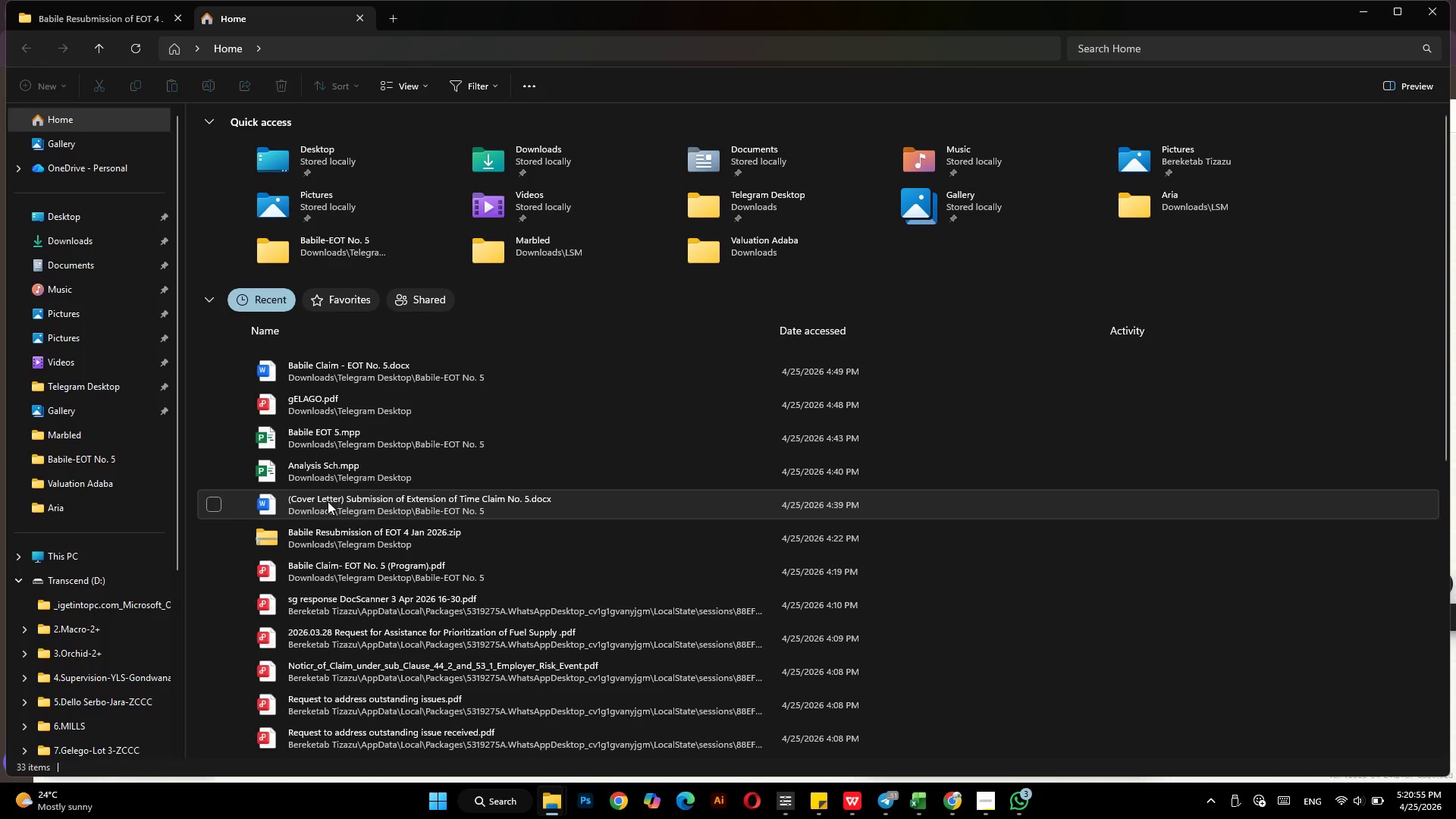 
wait(6.7)
 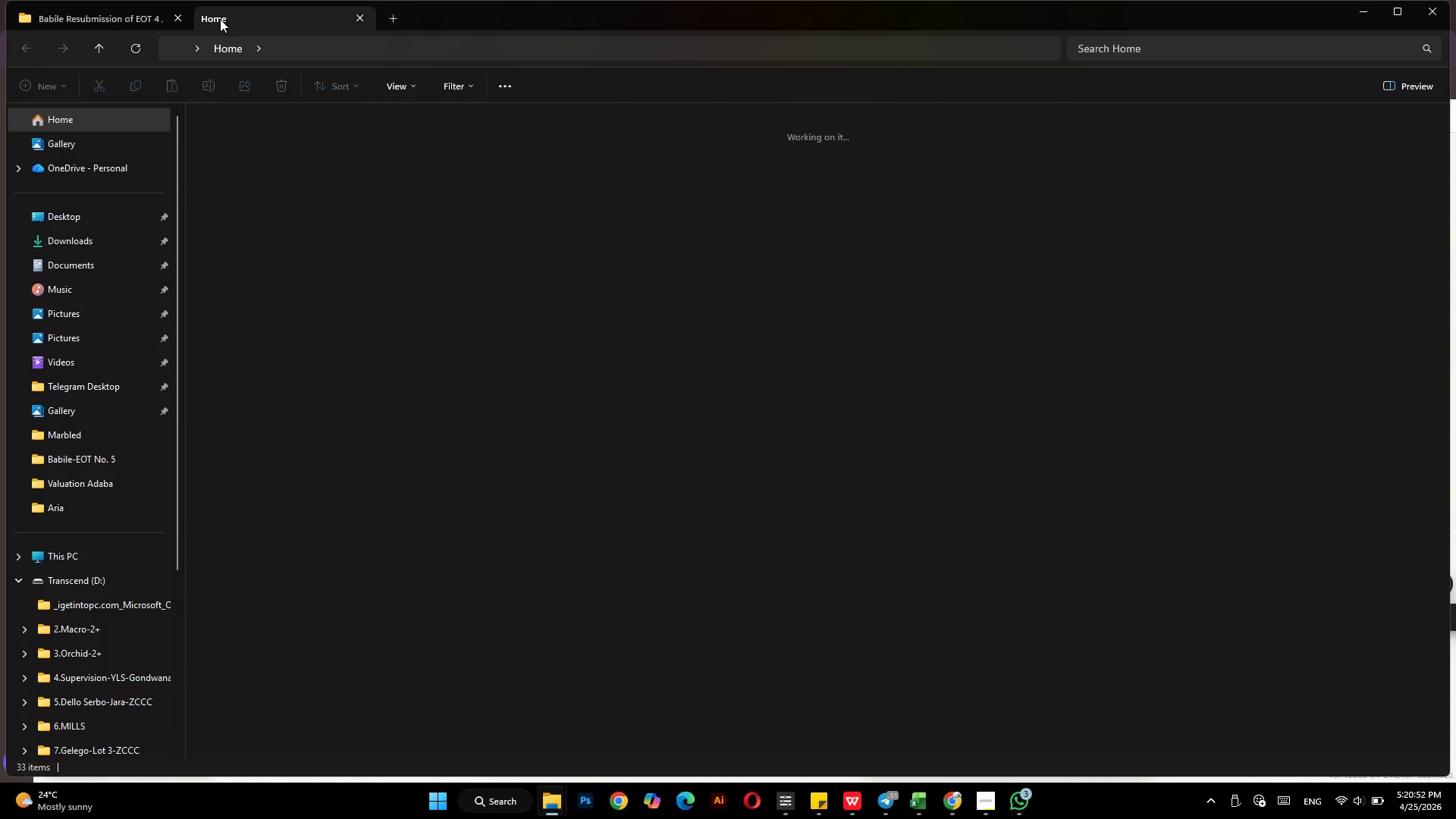 
left_click([89, 384])
 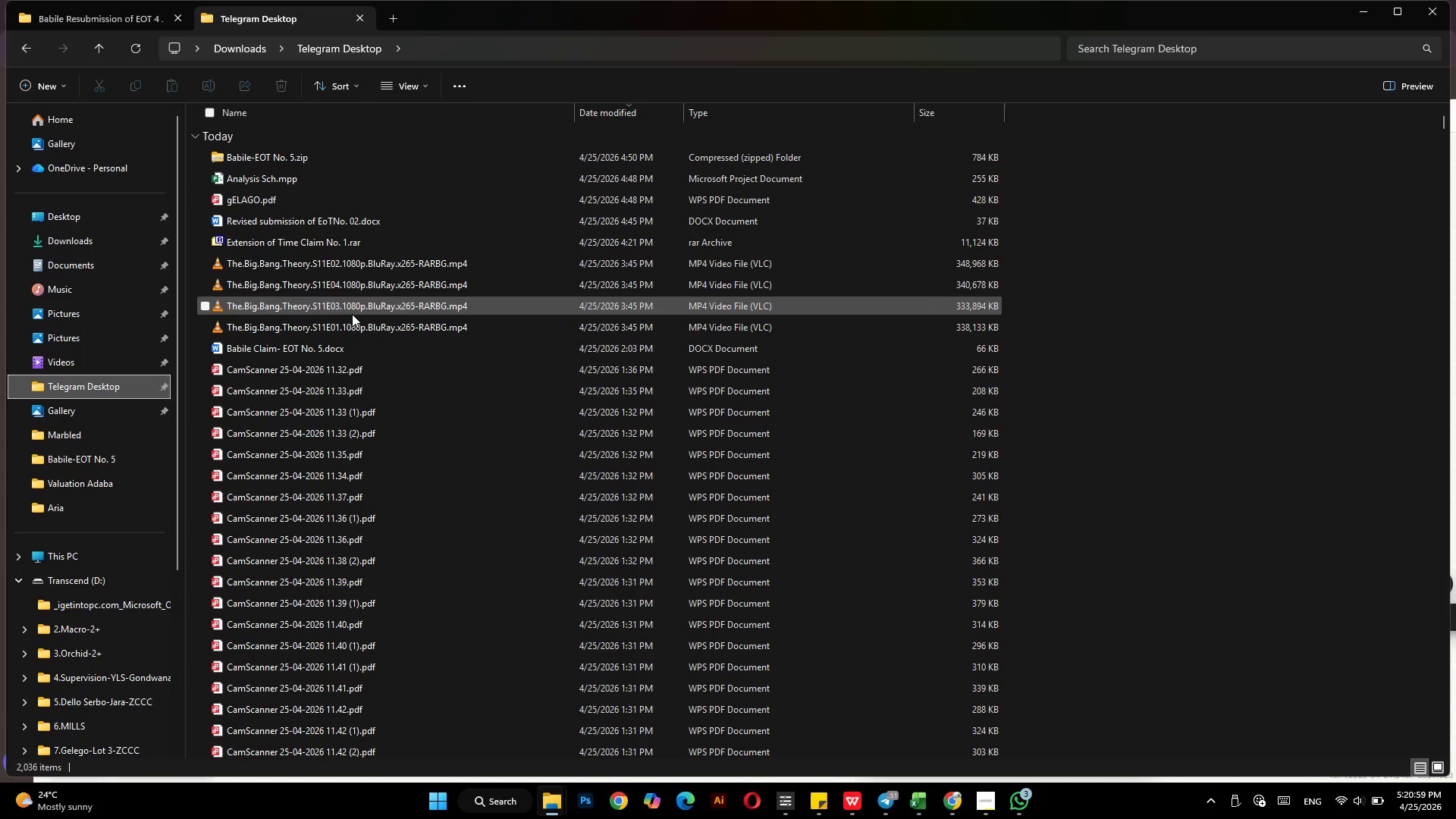 
scroll: coordinate [391, 435], scroll_direction: down, amount: 11.0
 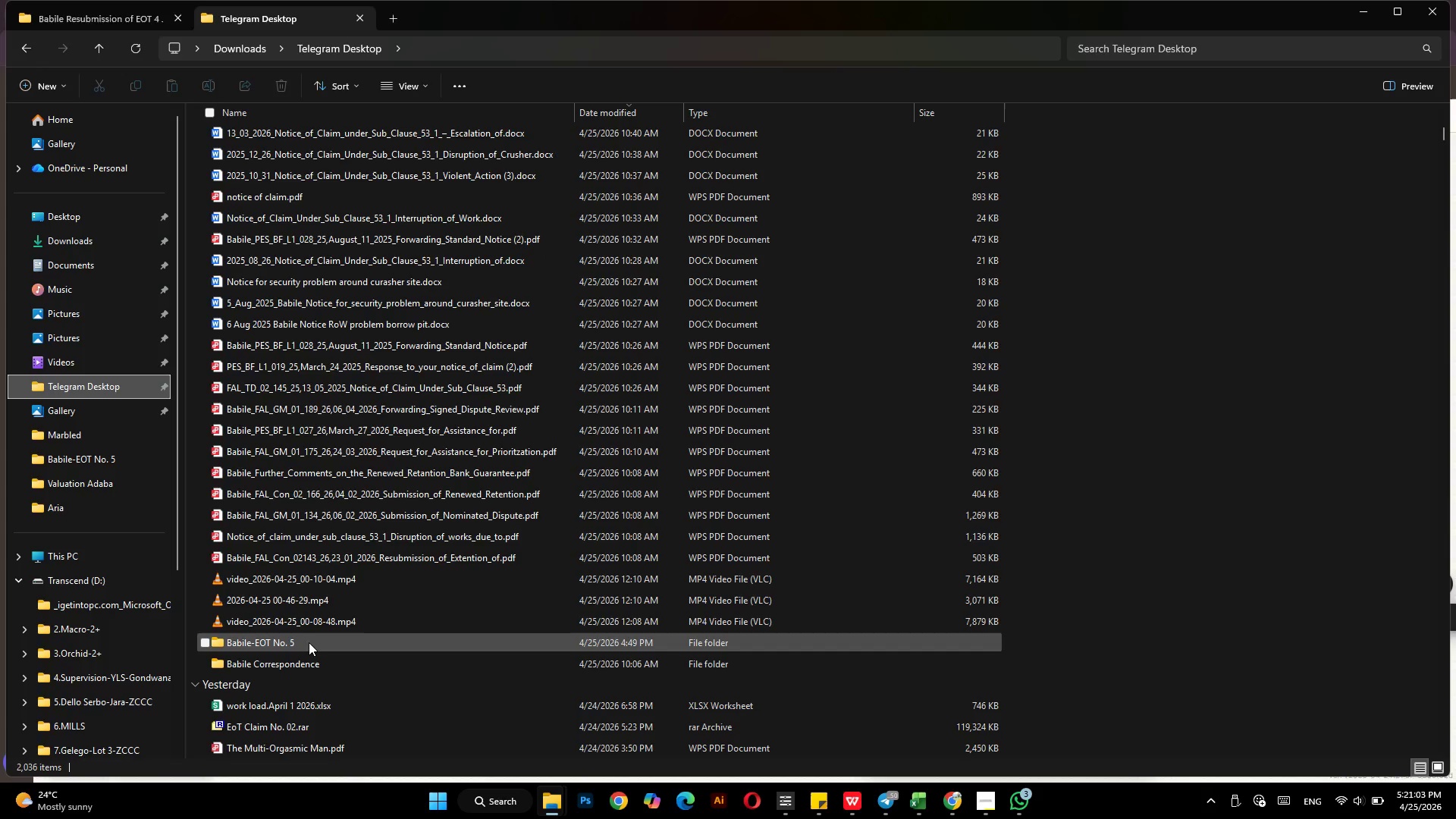 
double_click([309, 642])
 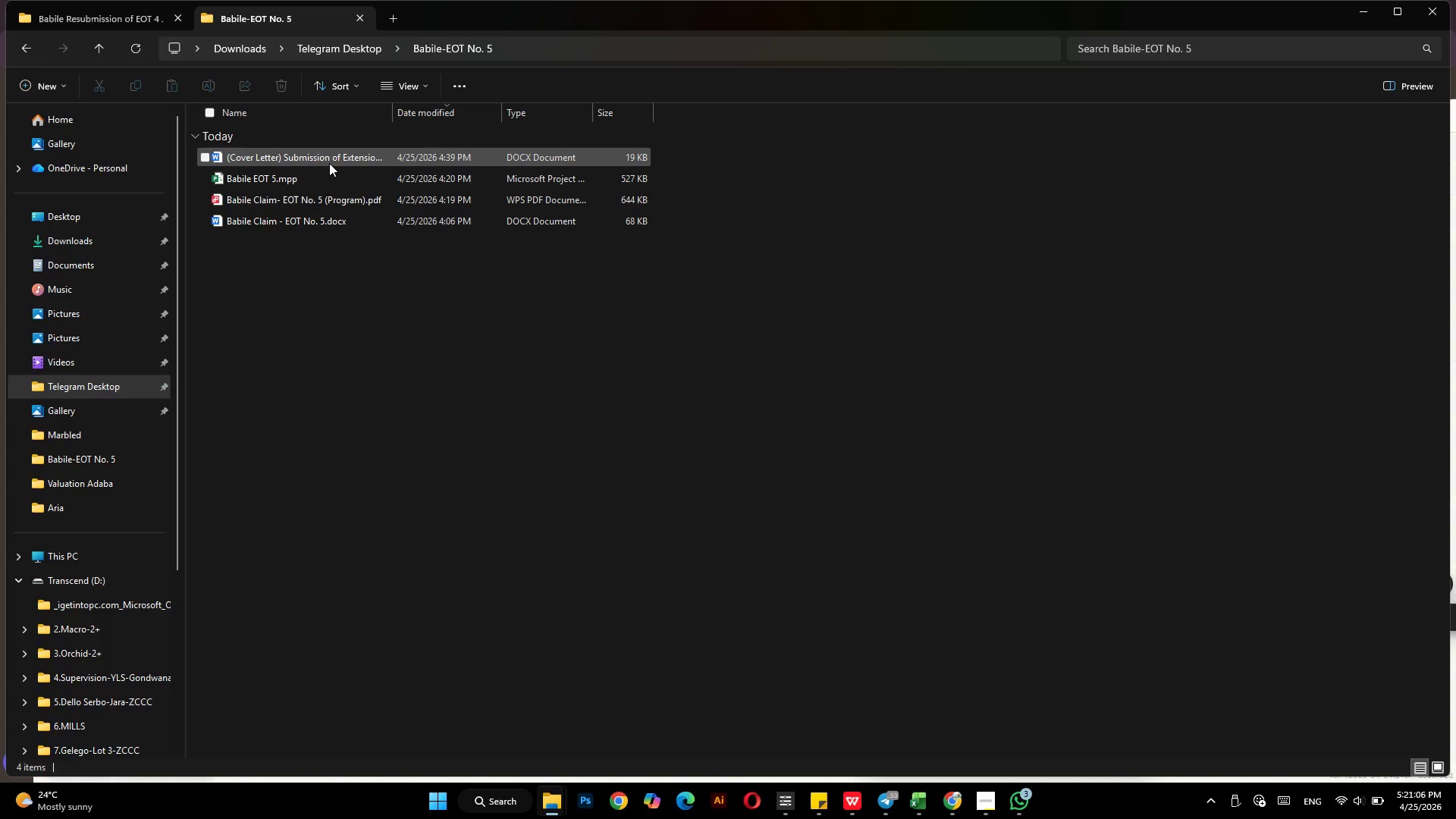 
double_click([333, 158])
 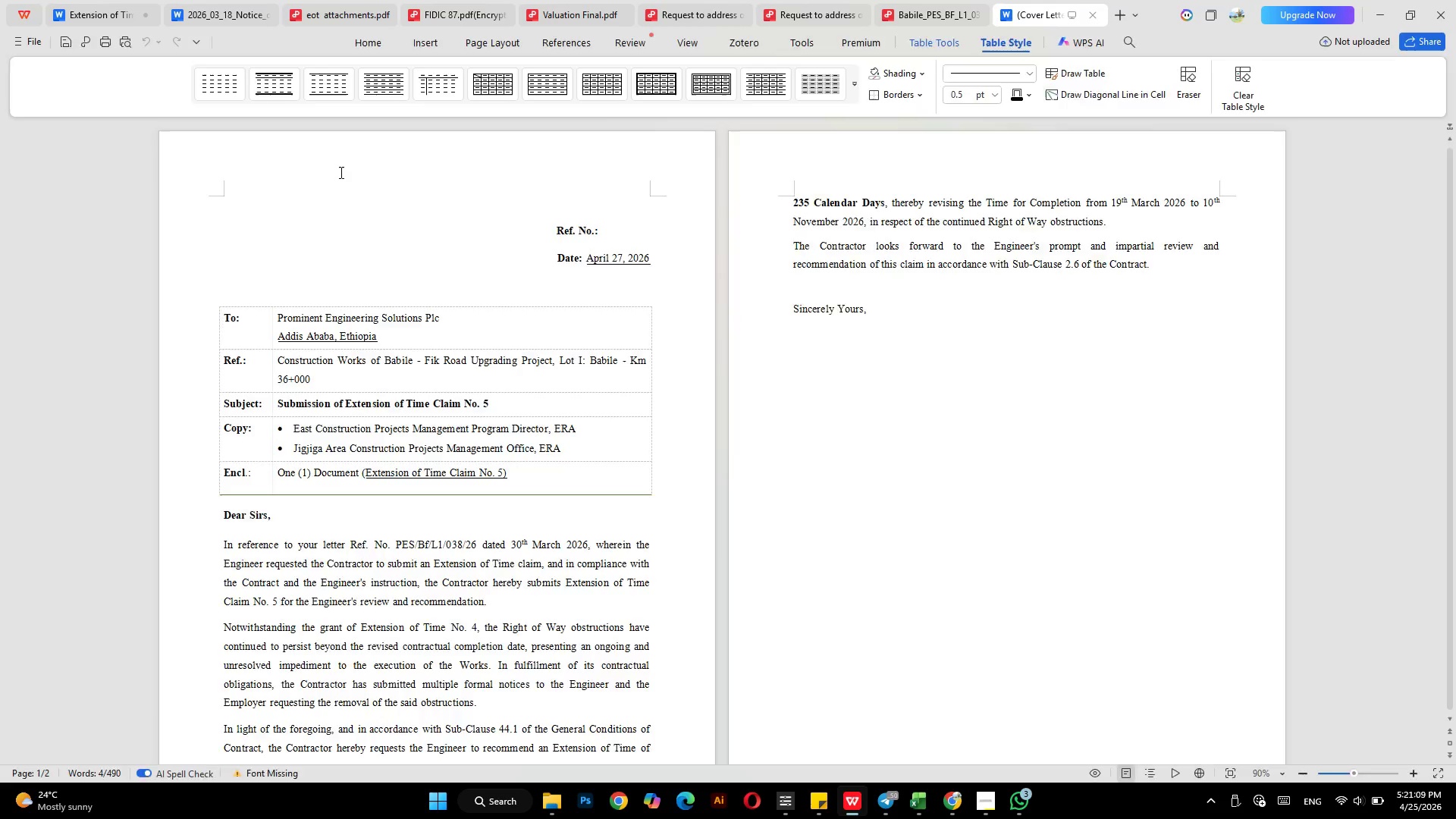 
mouse_move([331, 165])
 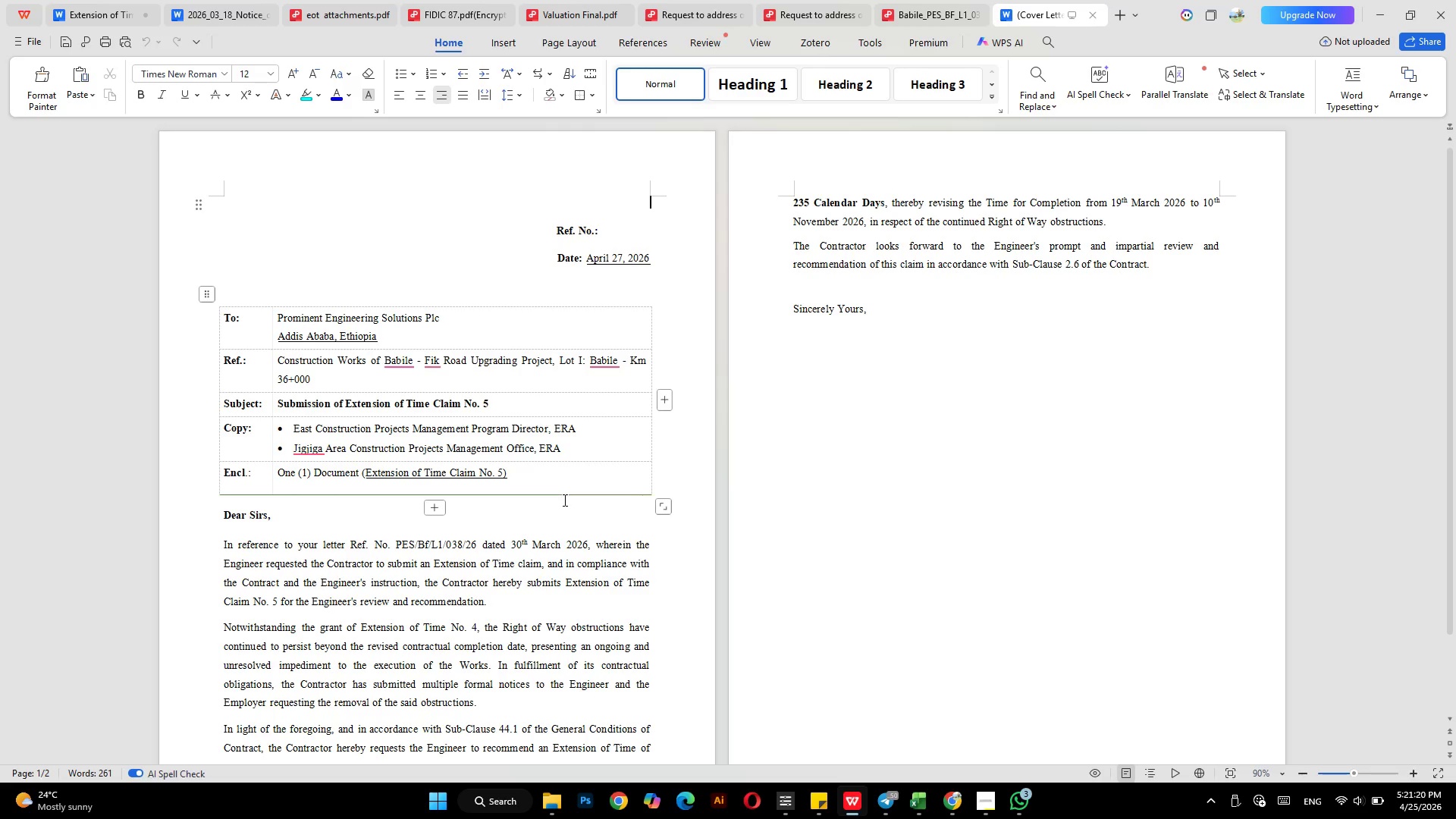 
key(Control+ControlLeft)
 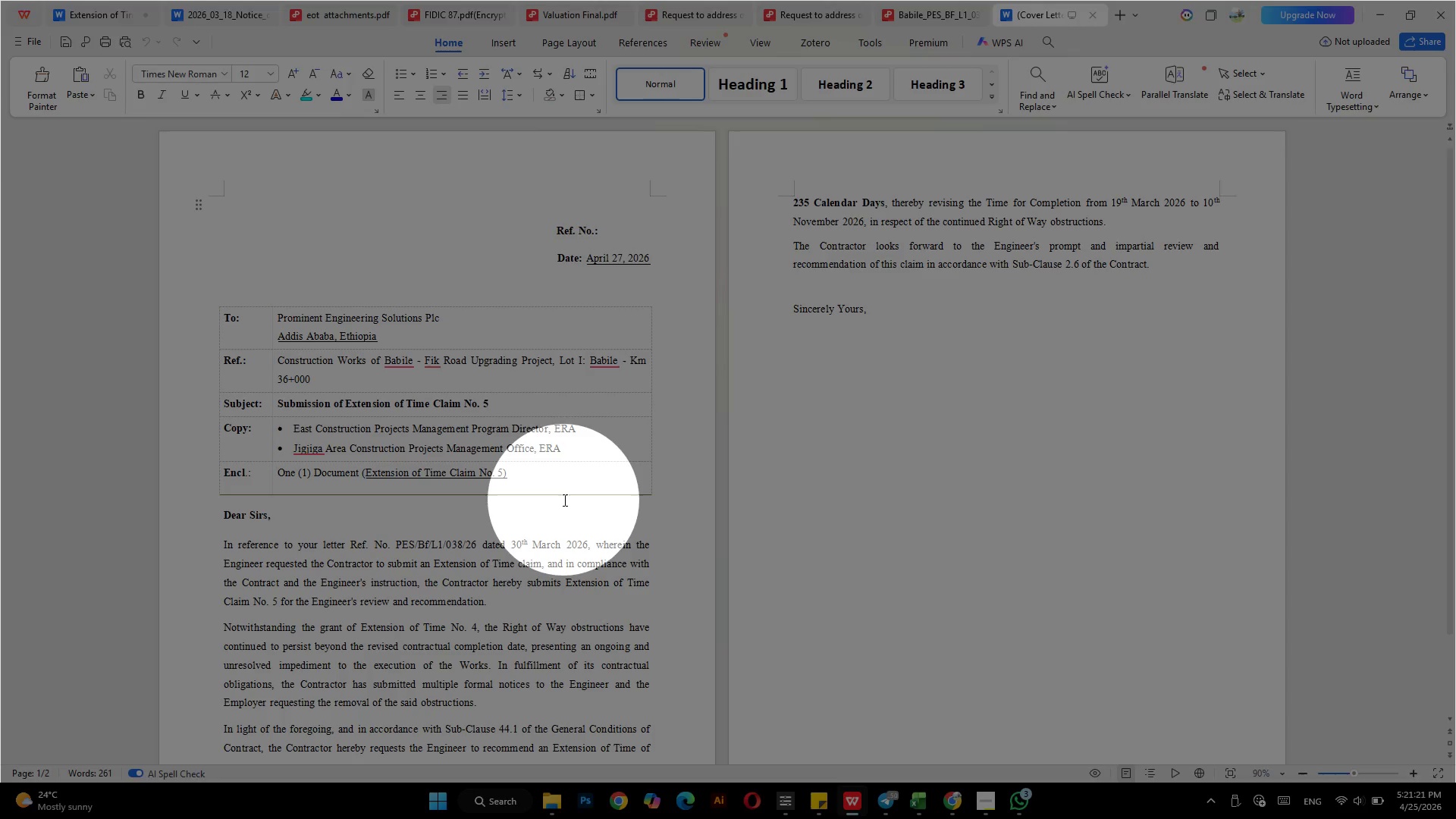 
hold_key(key=ControlLeft, duration=0.47)
 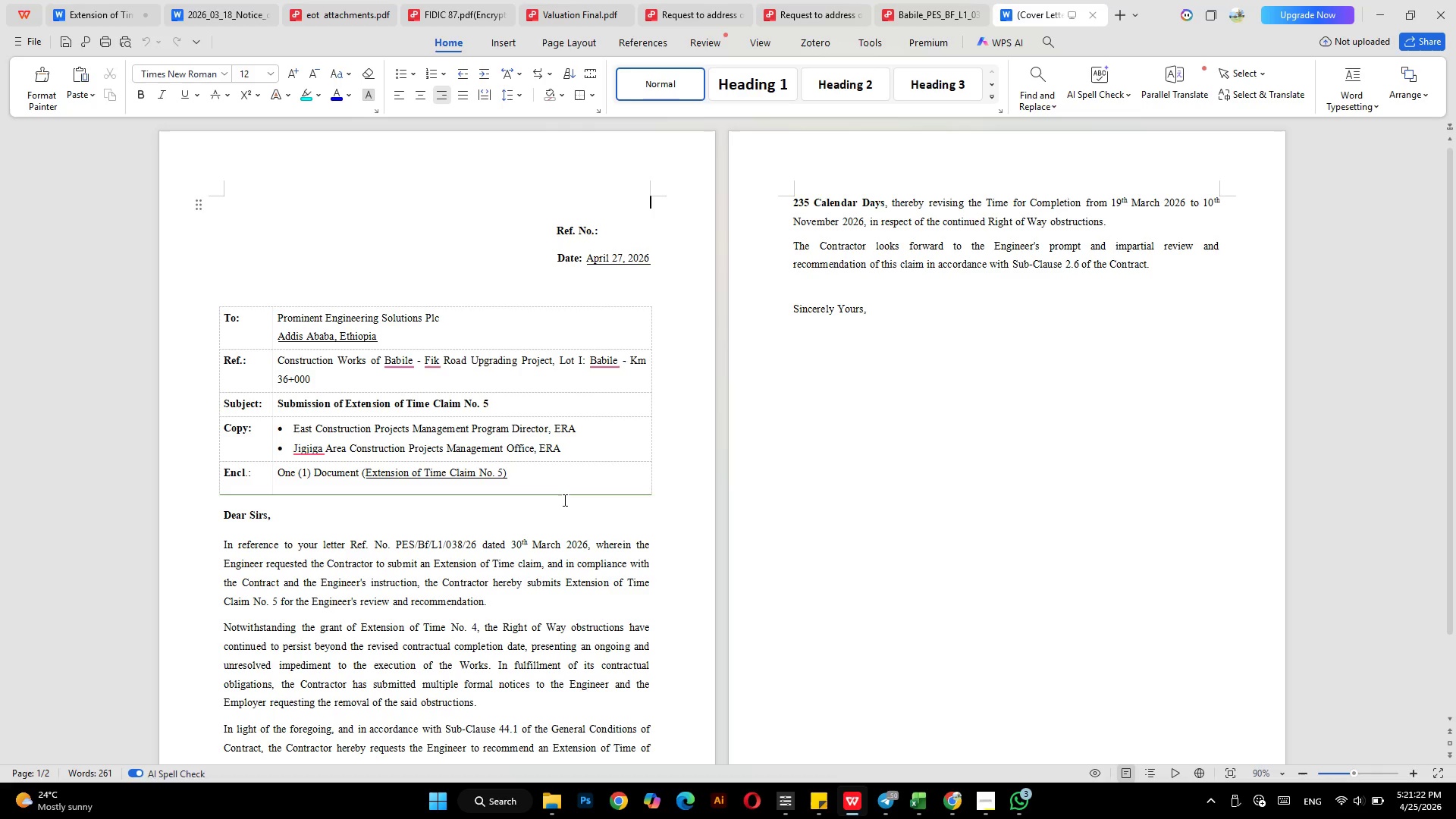 
key(Control+ControlLeft)
 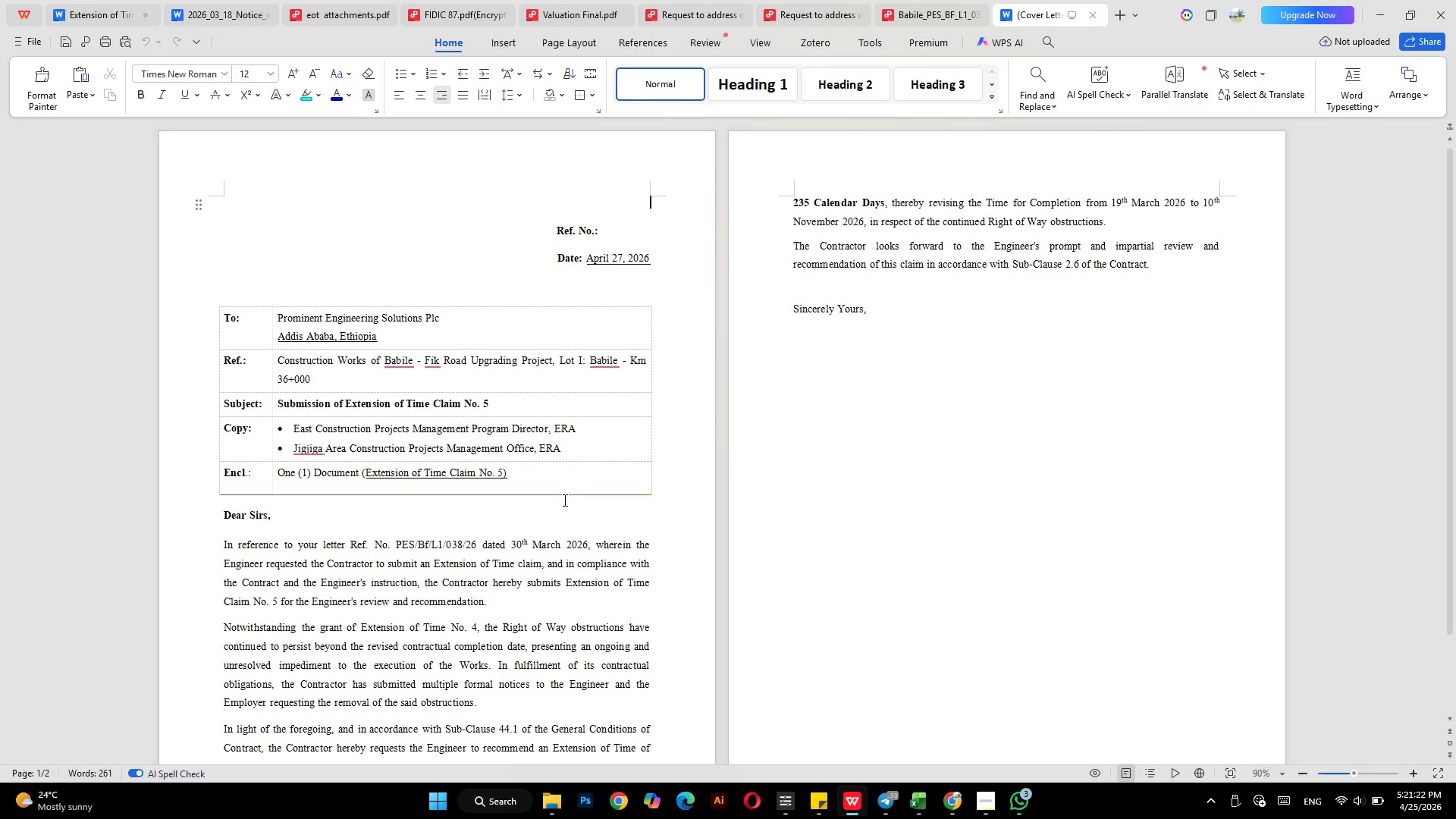 
hold_key(key=ControlLeft, duration=0.83)
scroll: coordinate [563, 500], scroll_direction: up, amount: 3.0
 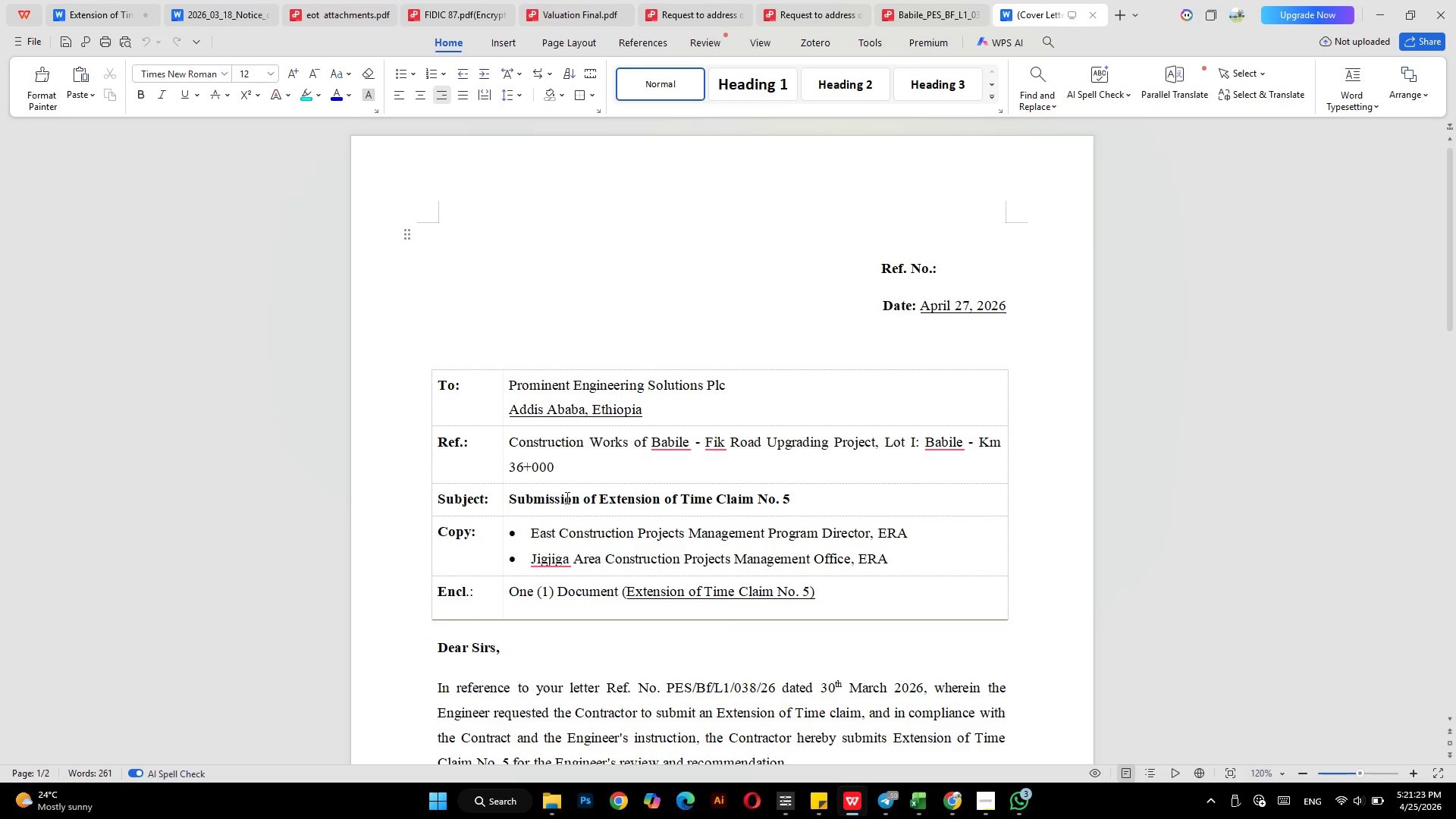 
scroll: coordinate [1060, 535], scroll_direction: down, amount: 5.0
 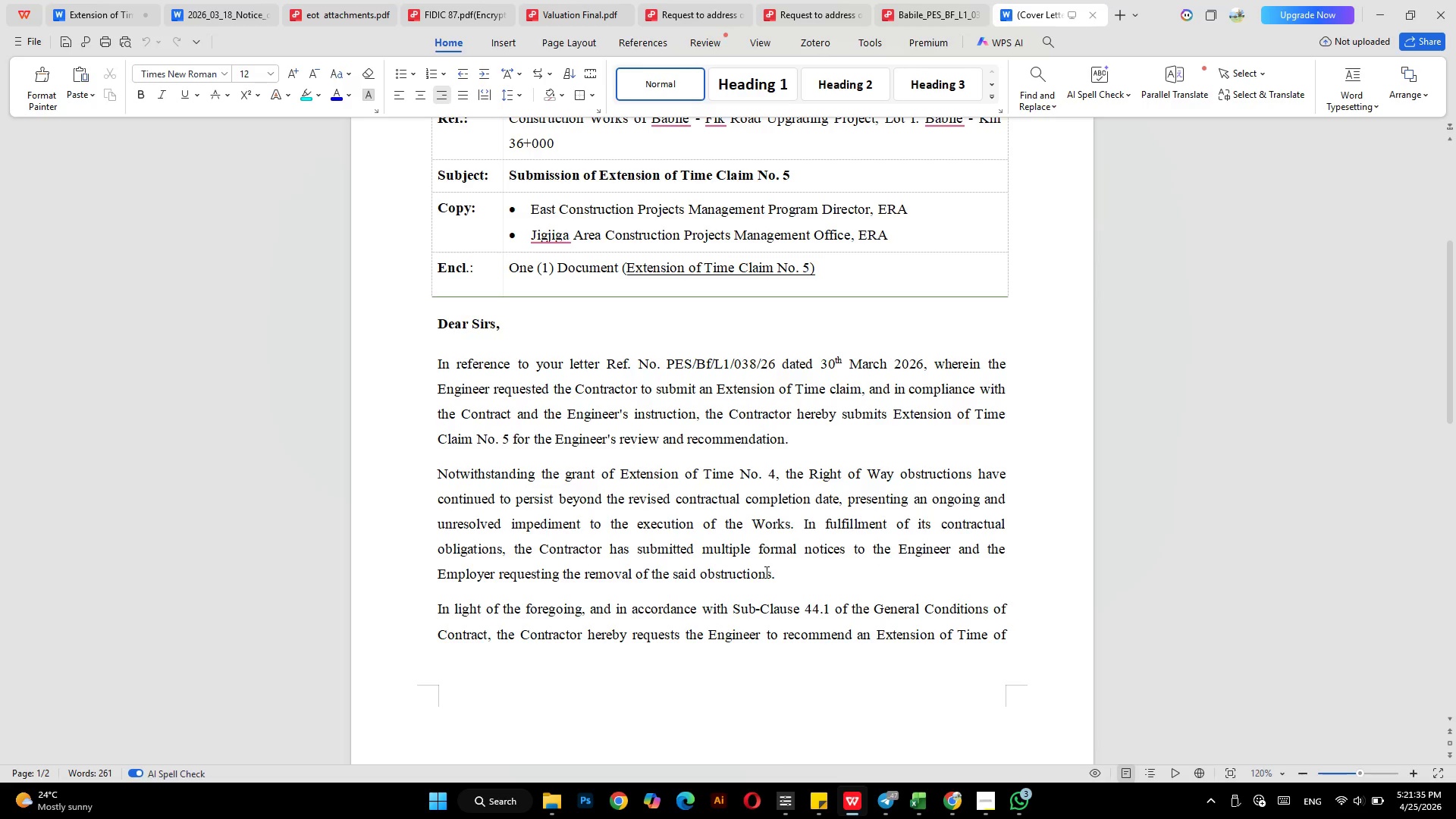 
wait(11.01)
 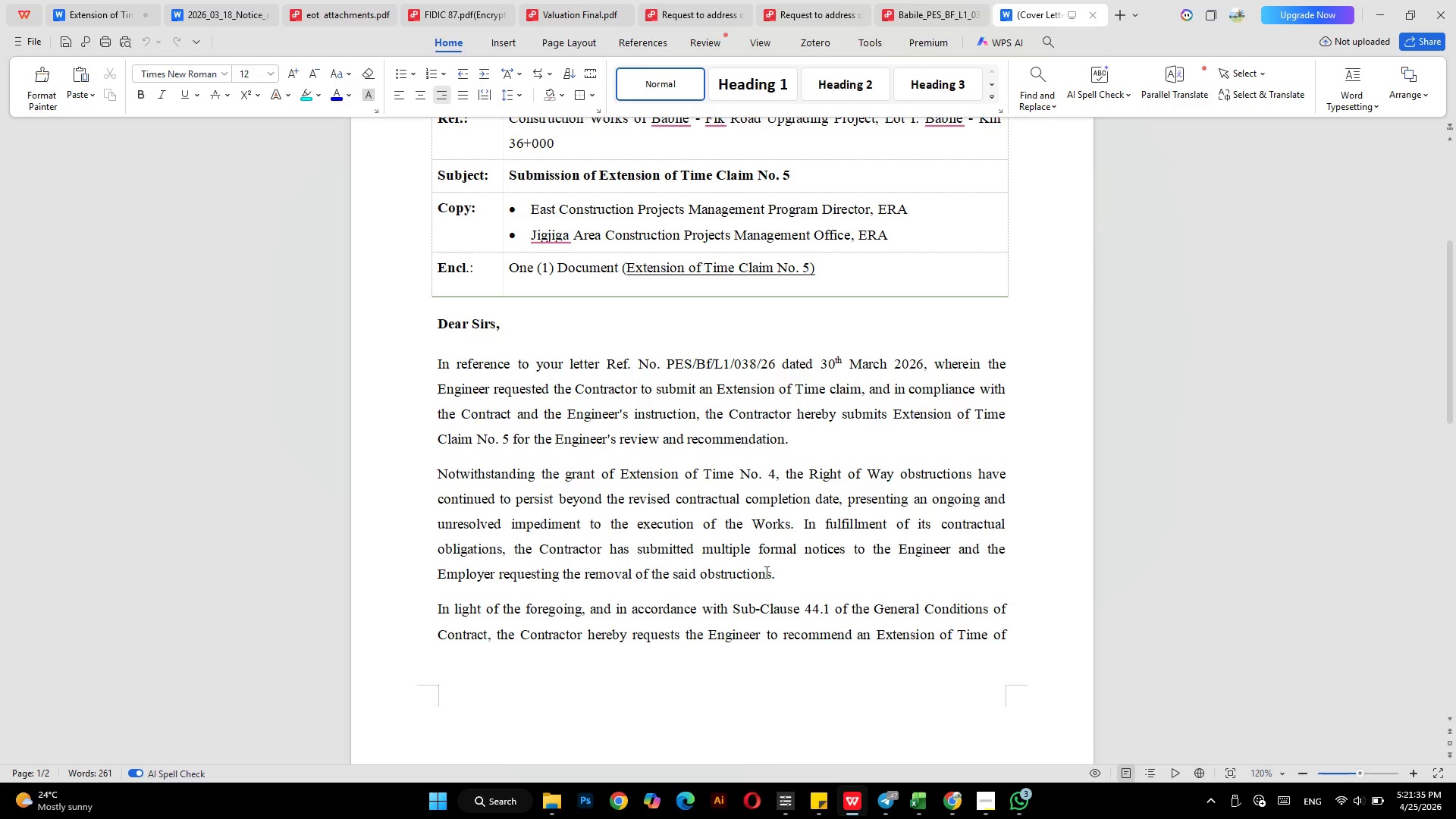 
left_click_drag(start_coordinate=[696, 417], to_coordinate=[565, 418])
 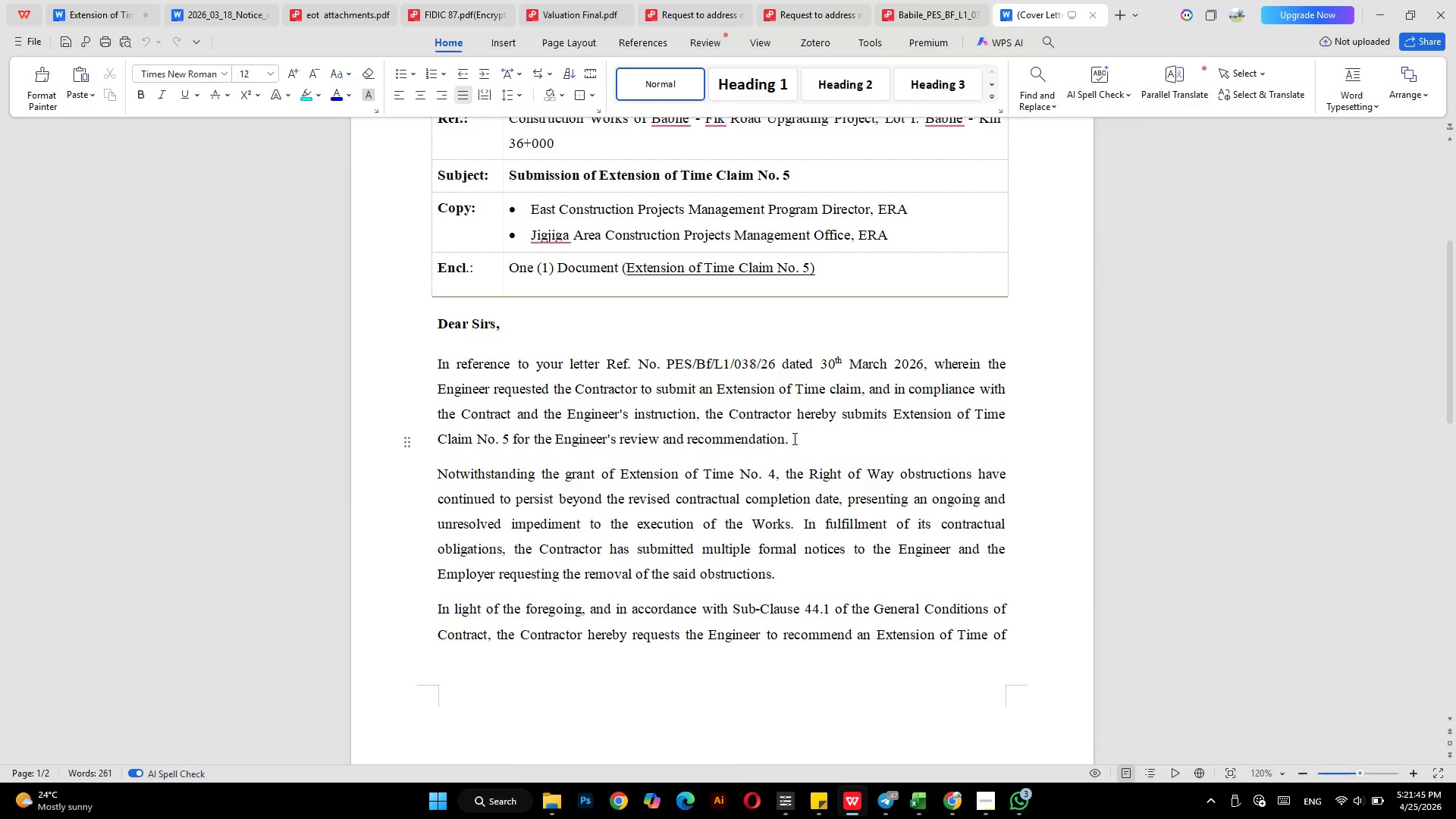 
left_click_drag(start_coordinate=[794, 438], to_coordinate=[440, 369])
 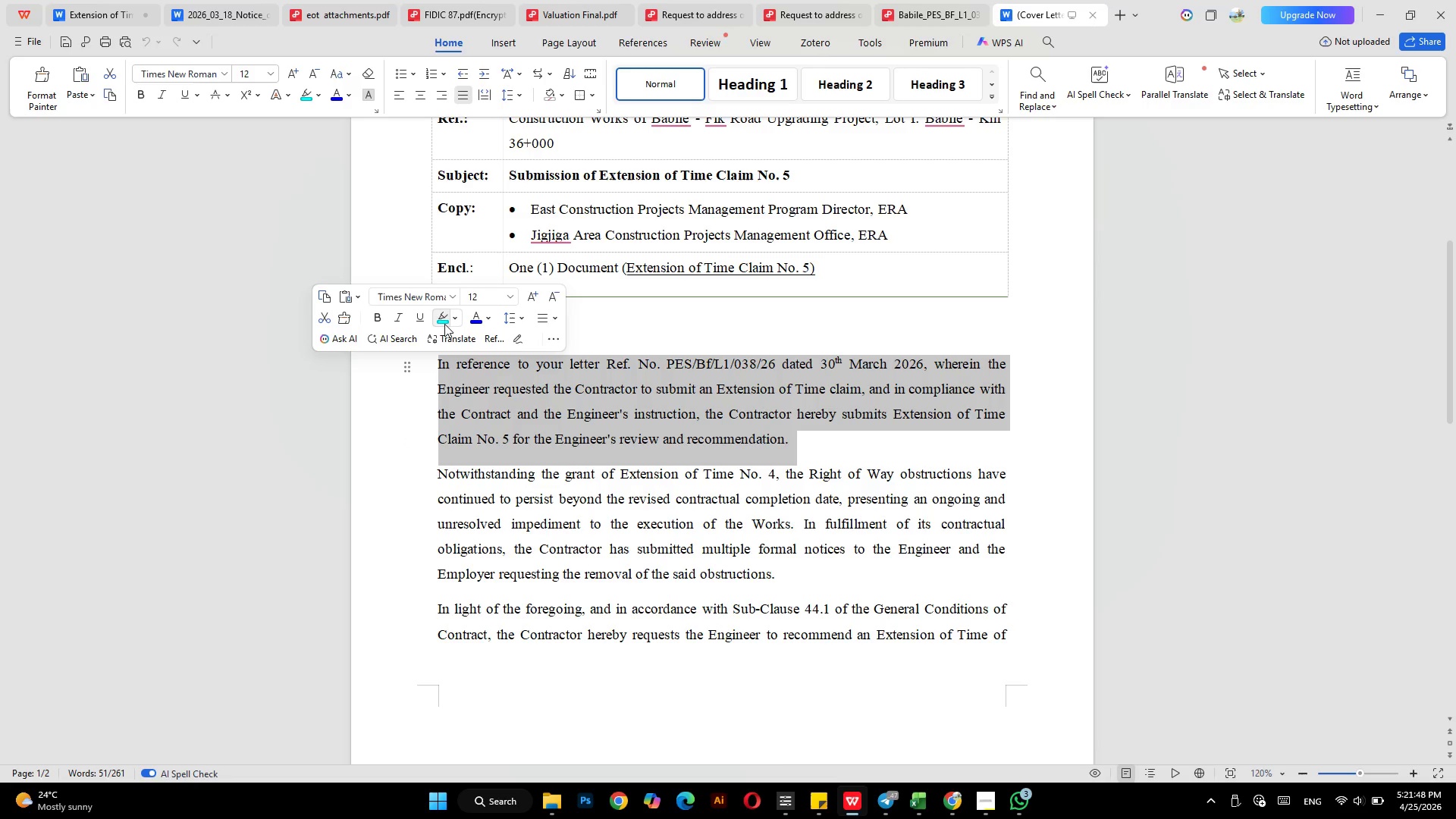 
left_click([442, 317])
 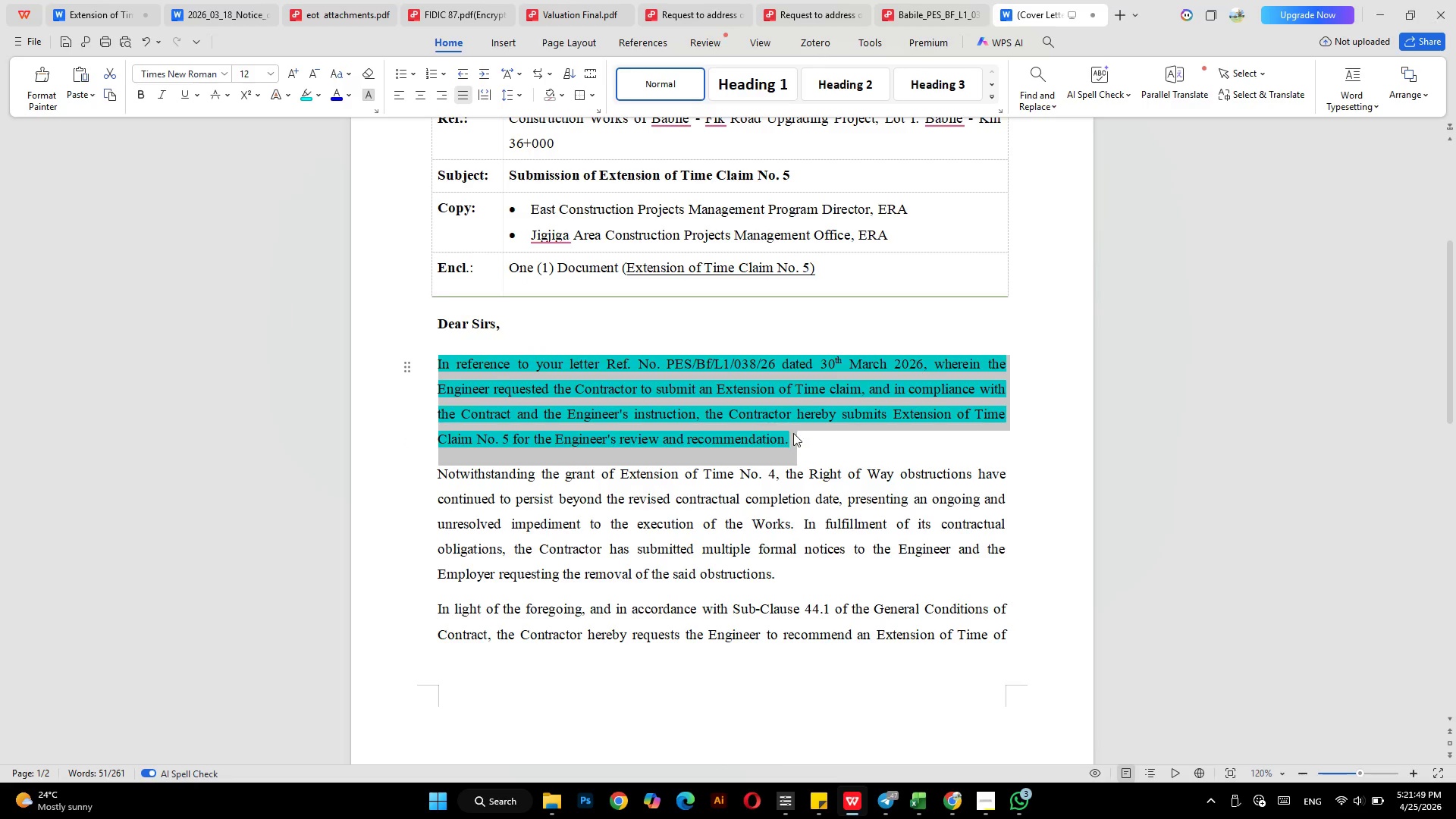 
left_click([798, 441])
 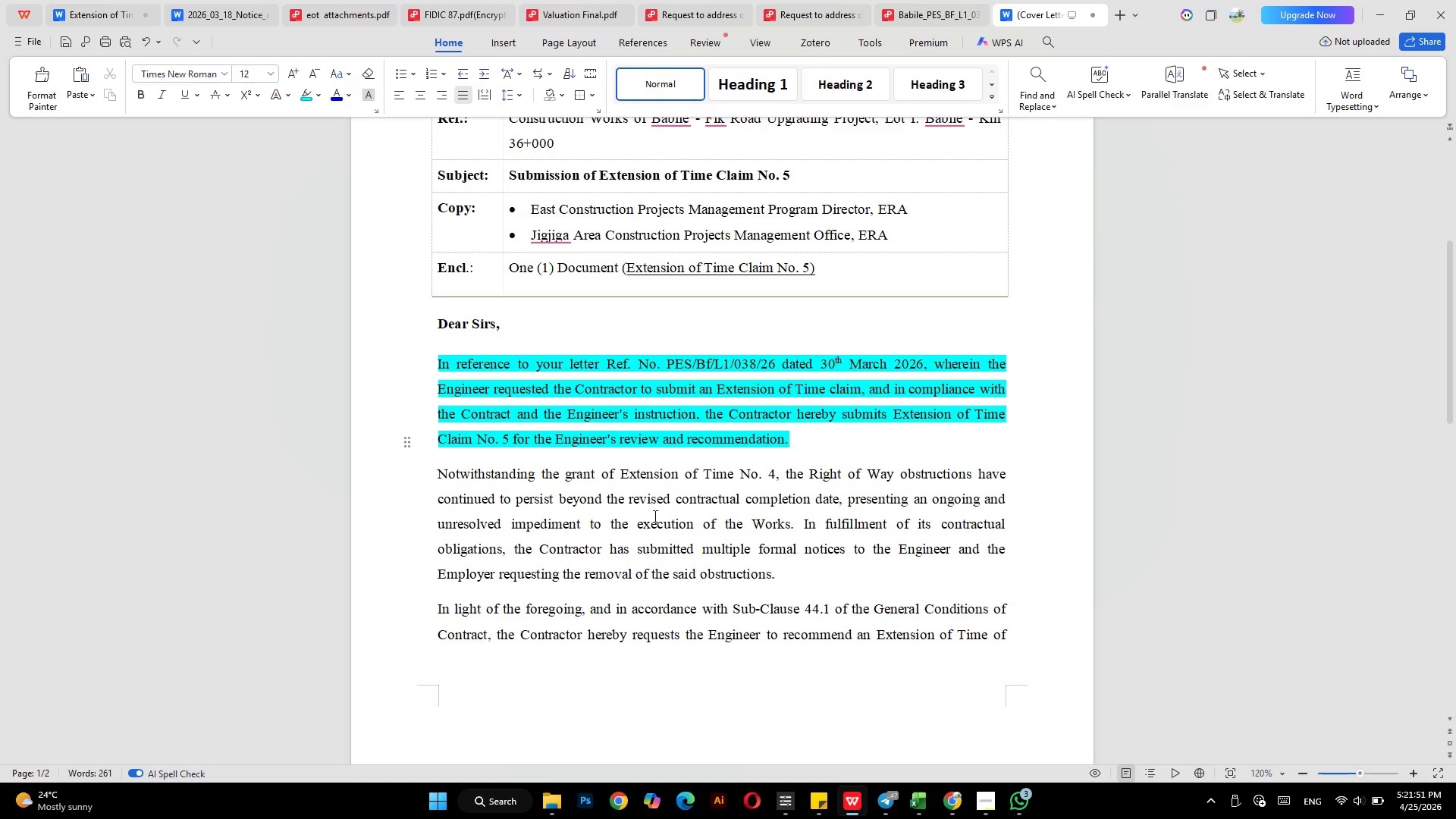 
scroll: coordinate [654, 516], scroll_direction: down, amount: 8.0
 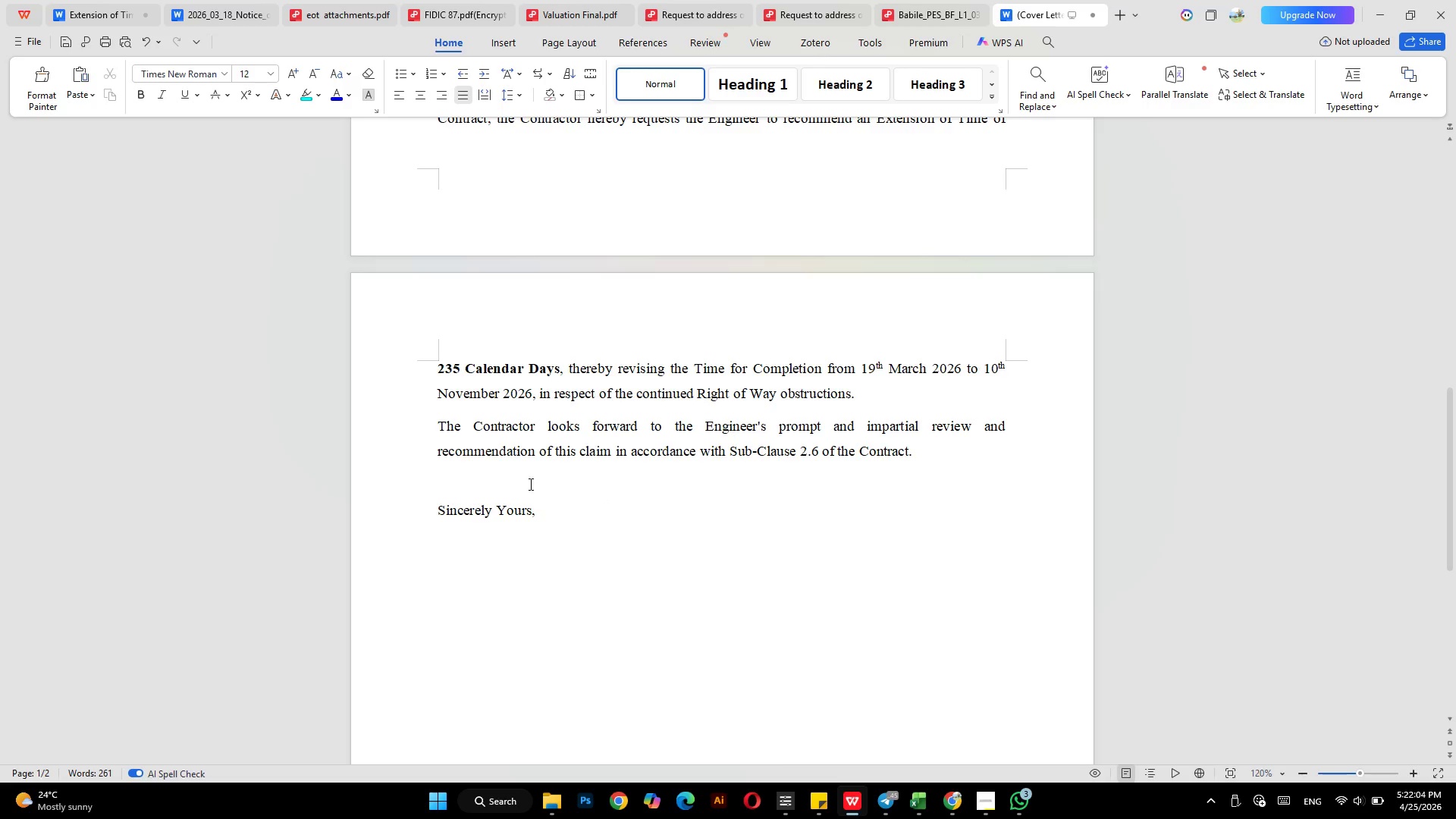 
wait(16.93)
 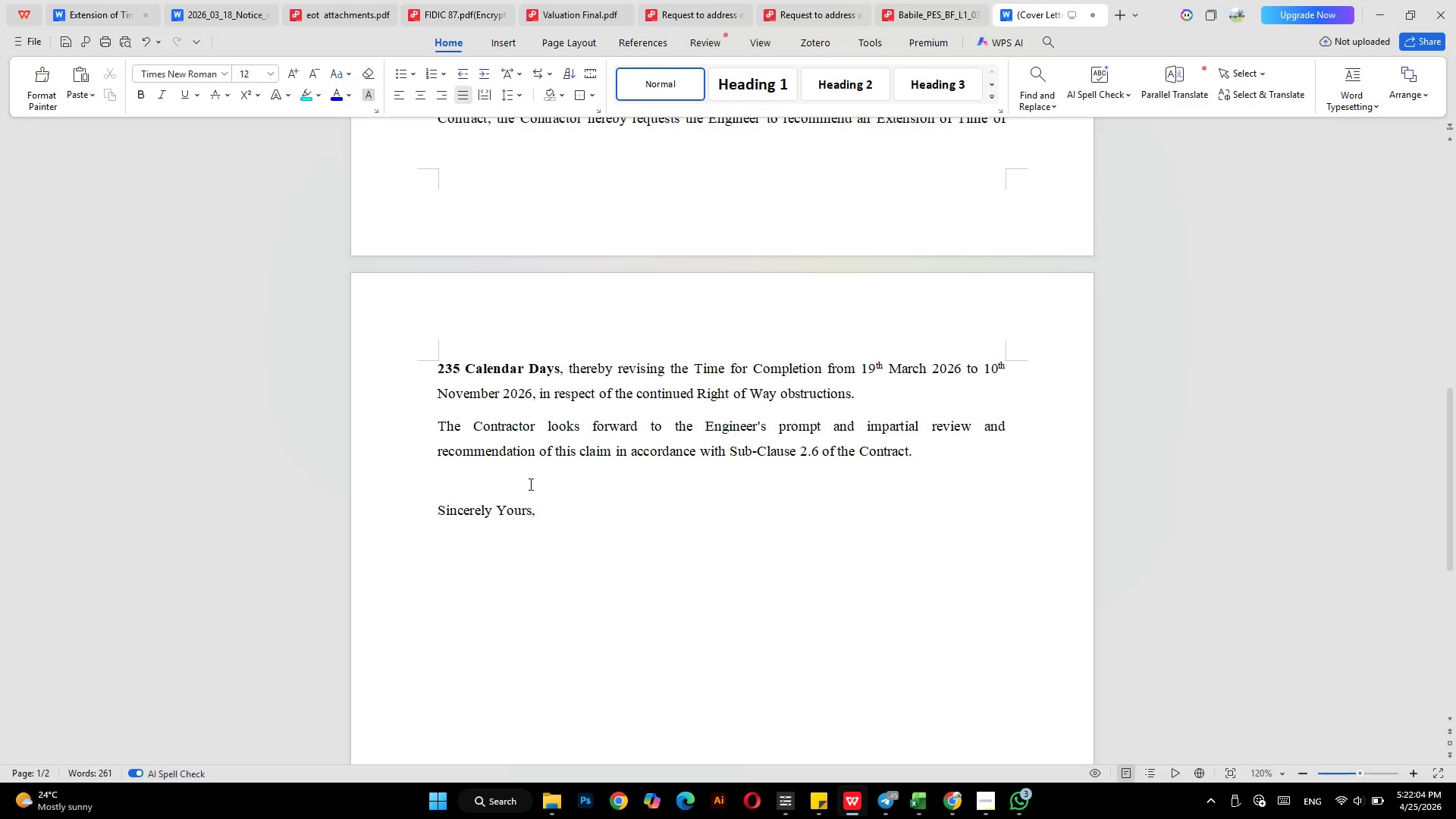 
left_click_drag(start_coordinate=[533, 455], to_coordinate=[440, 465])
 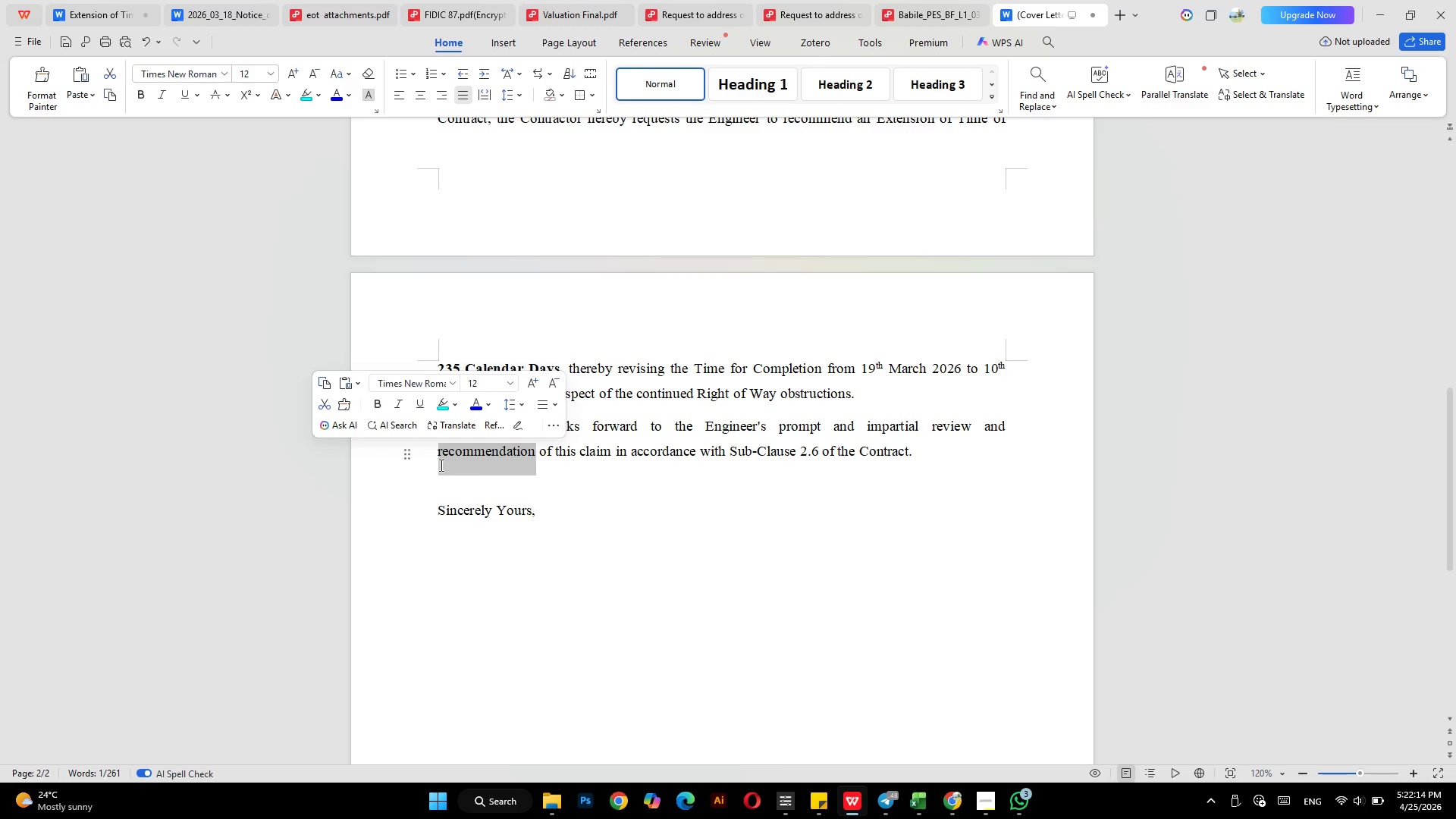 
type(determine)
key(Backspace)
type(ation)
 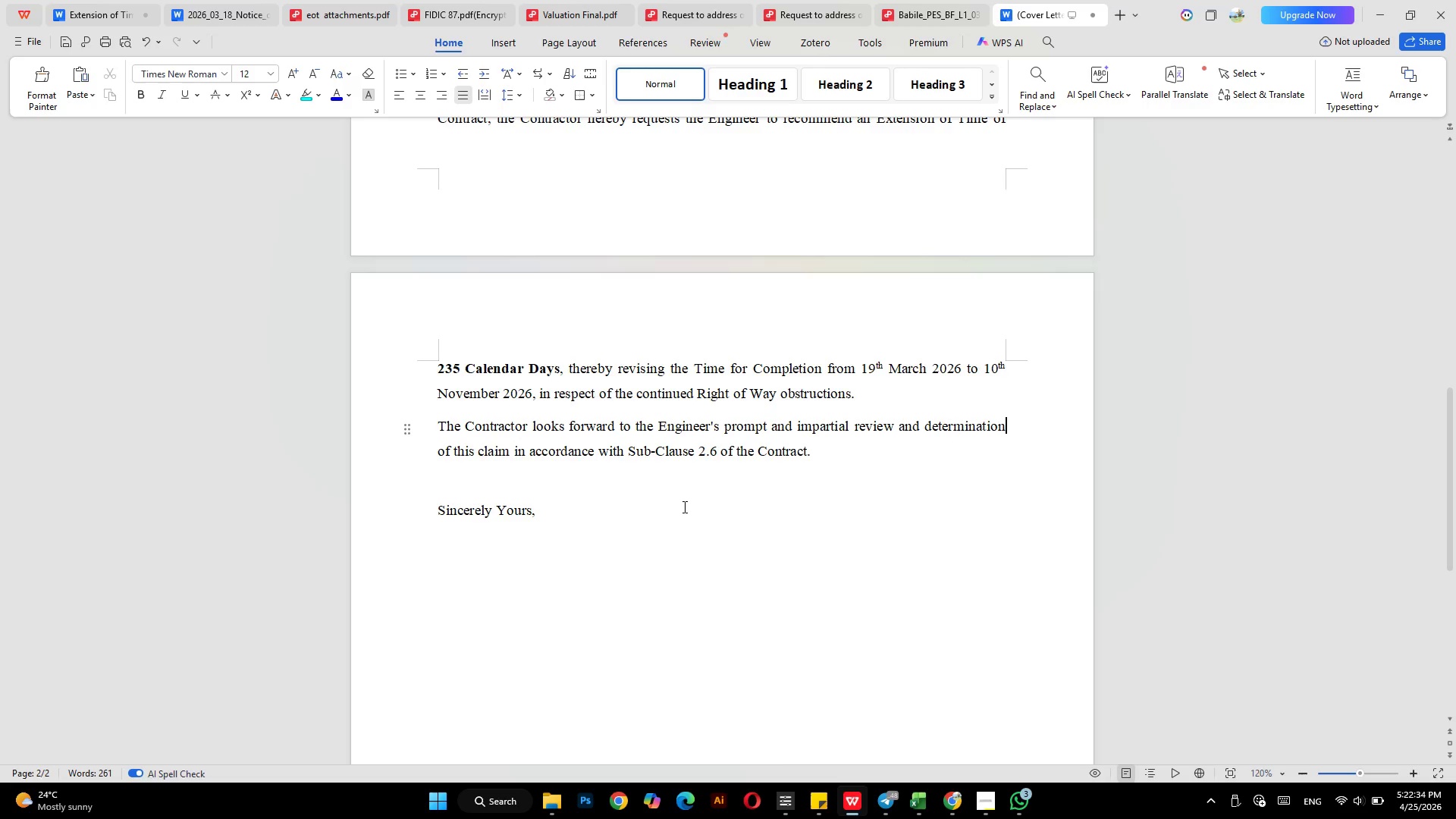 
wait(15.95)
 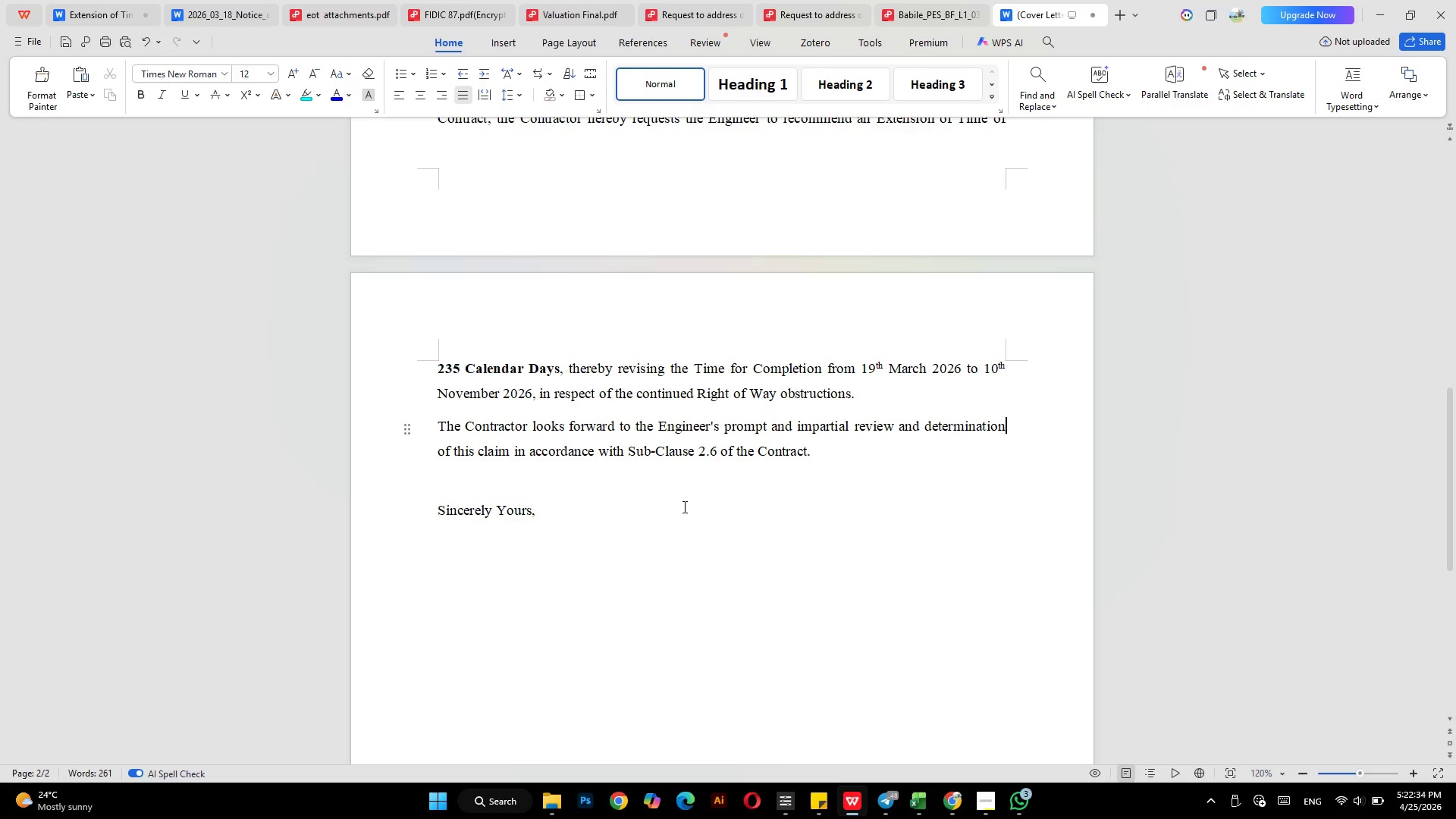 
scroll: coordinate [837, 560], scroll_direction: up, amount: 4.0
 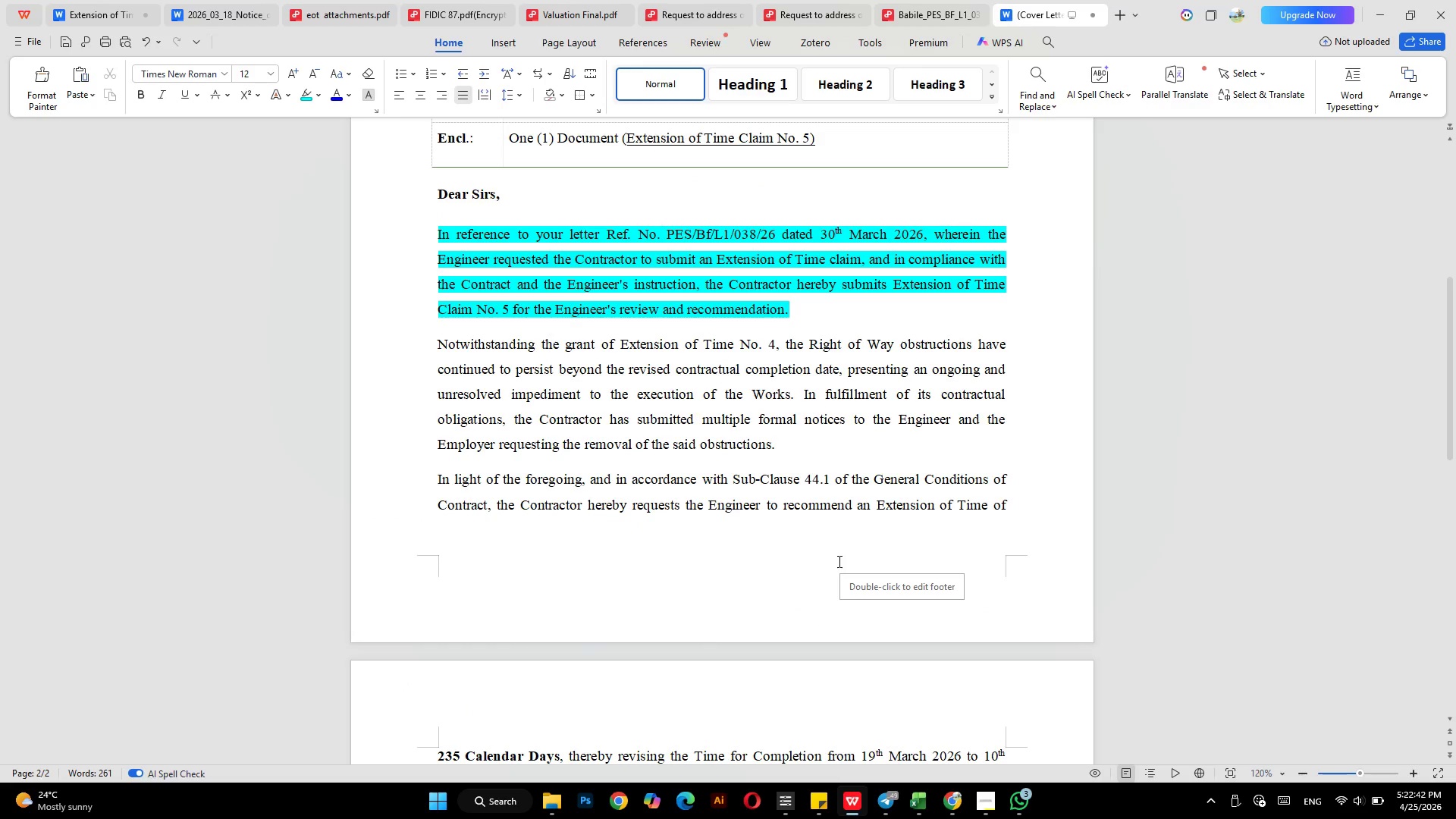 
scroll: coordinate [838, 561], scroll_direction: down, amount: 6.0
 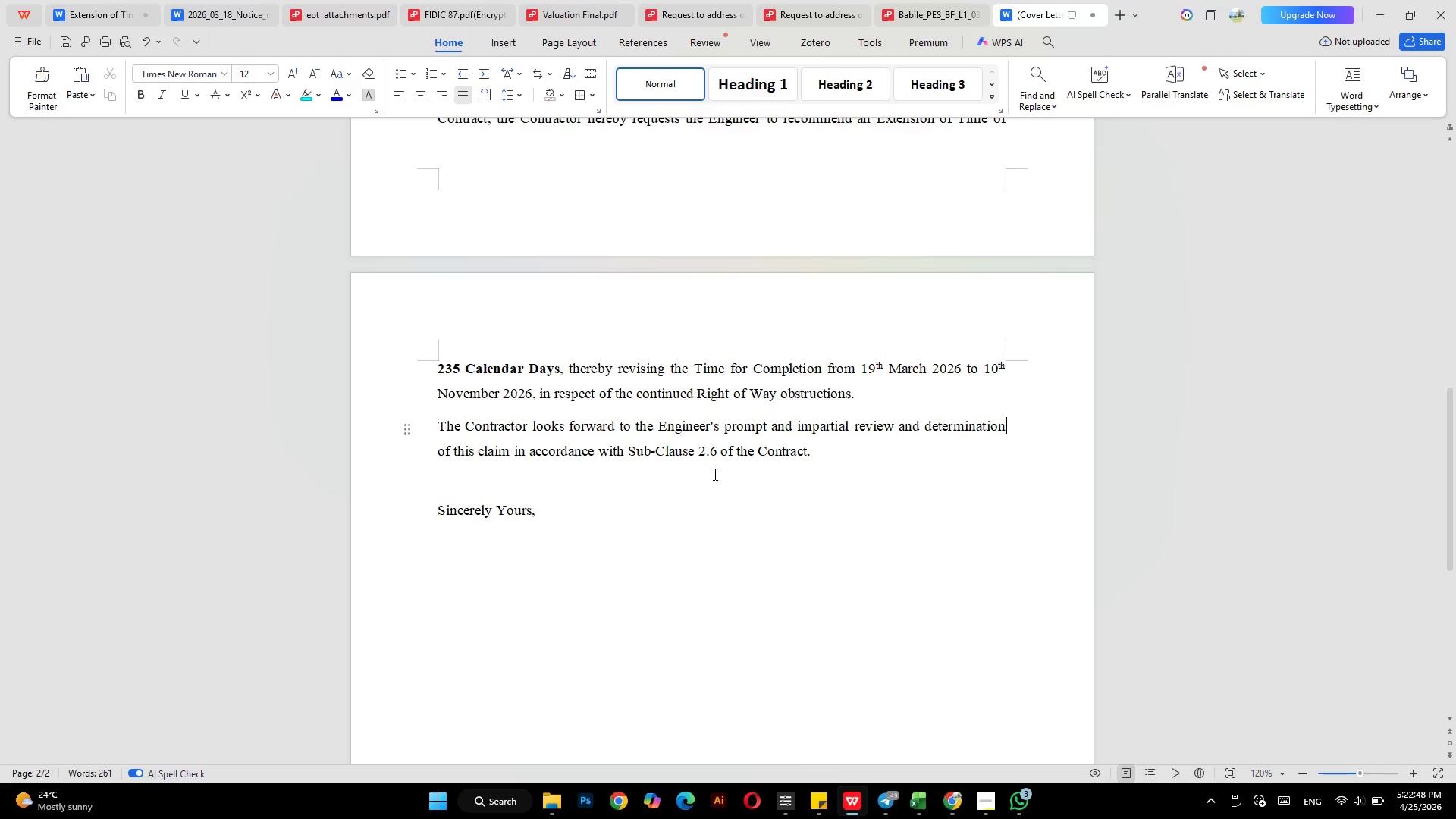 
wait(6.22)
 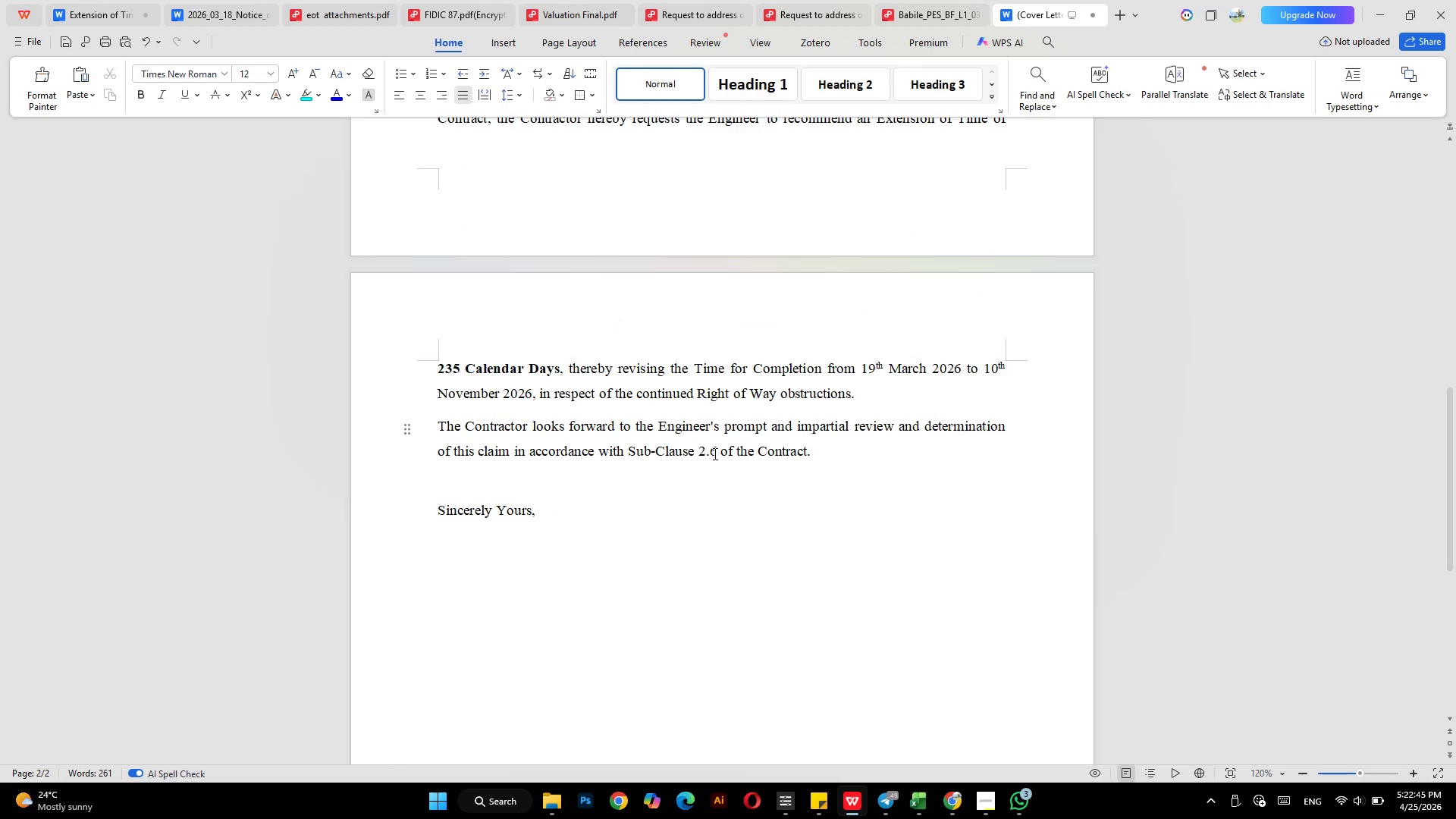 
scroll: coordinate [714, 474], scroll_direction: up, amount: 2.0
 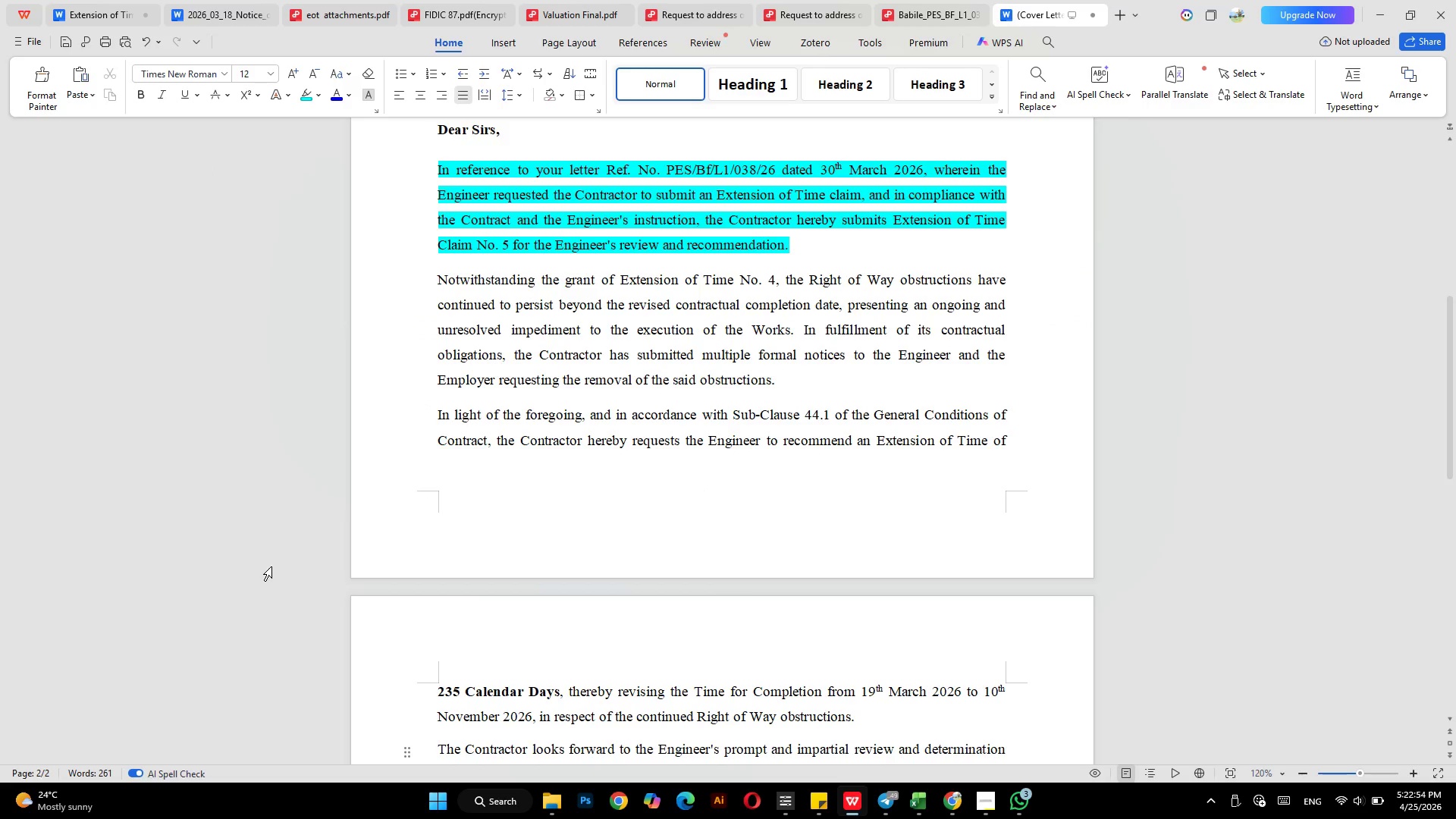 
left_click([545, 797])
 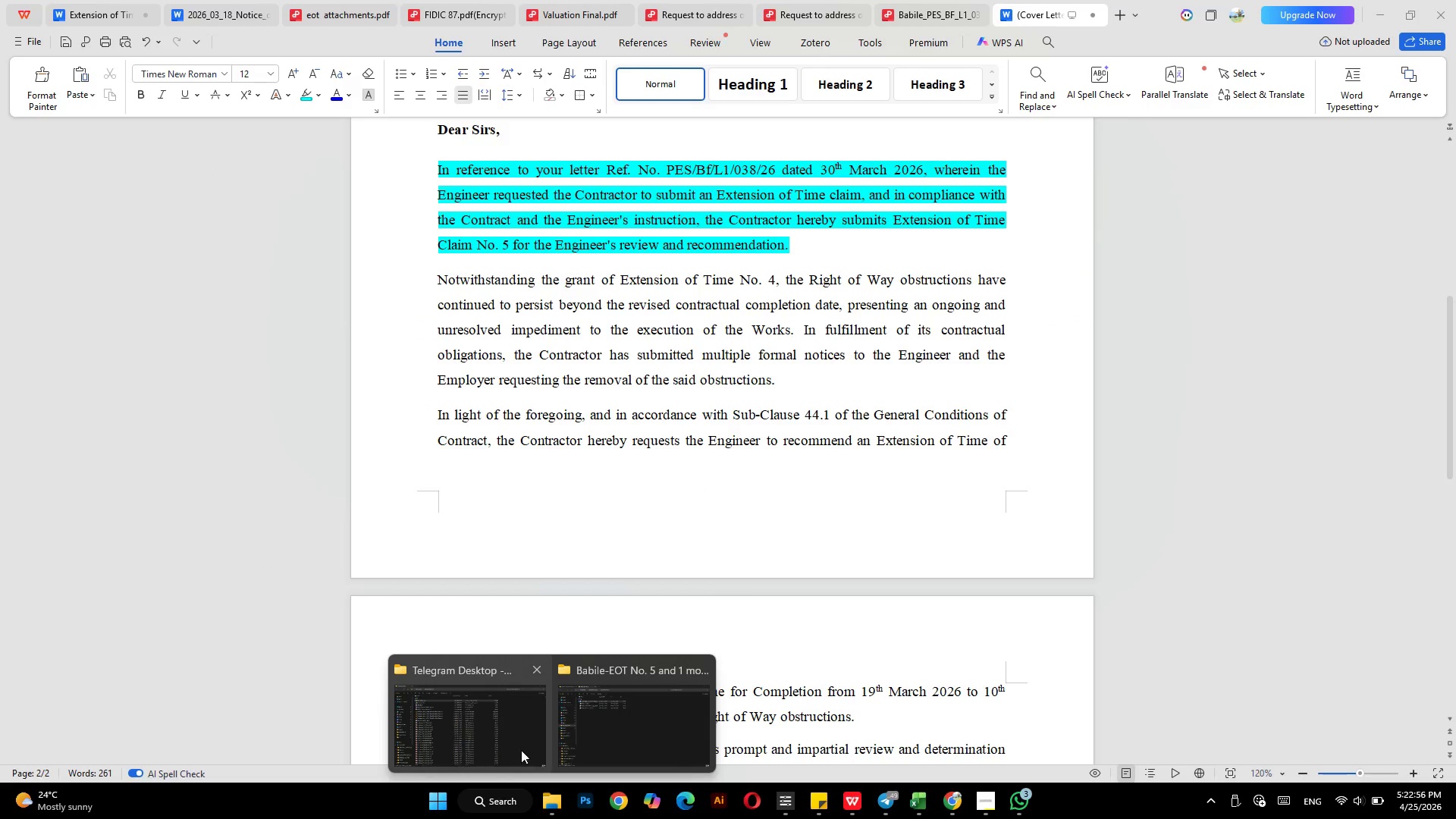 
left_click([620, 742])
 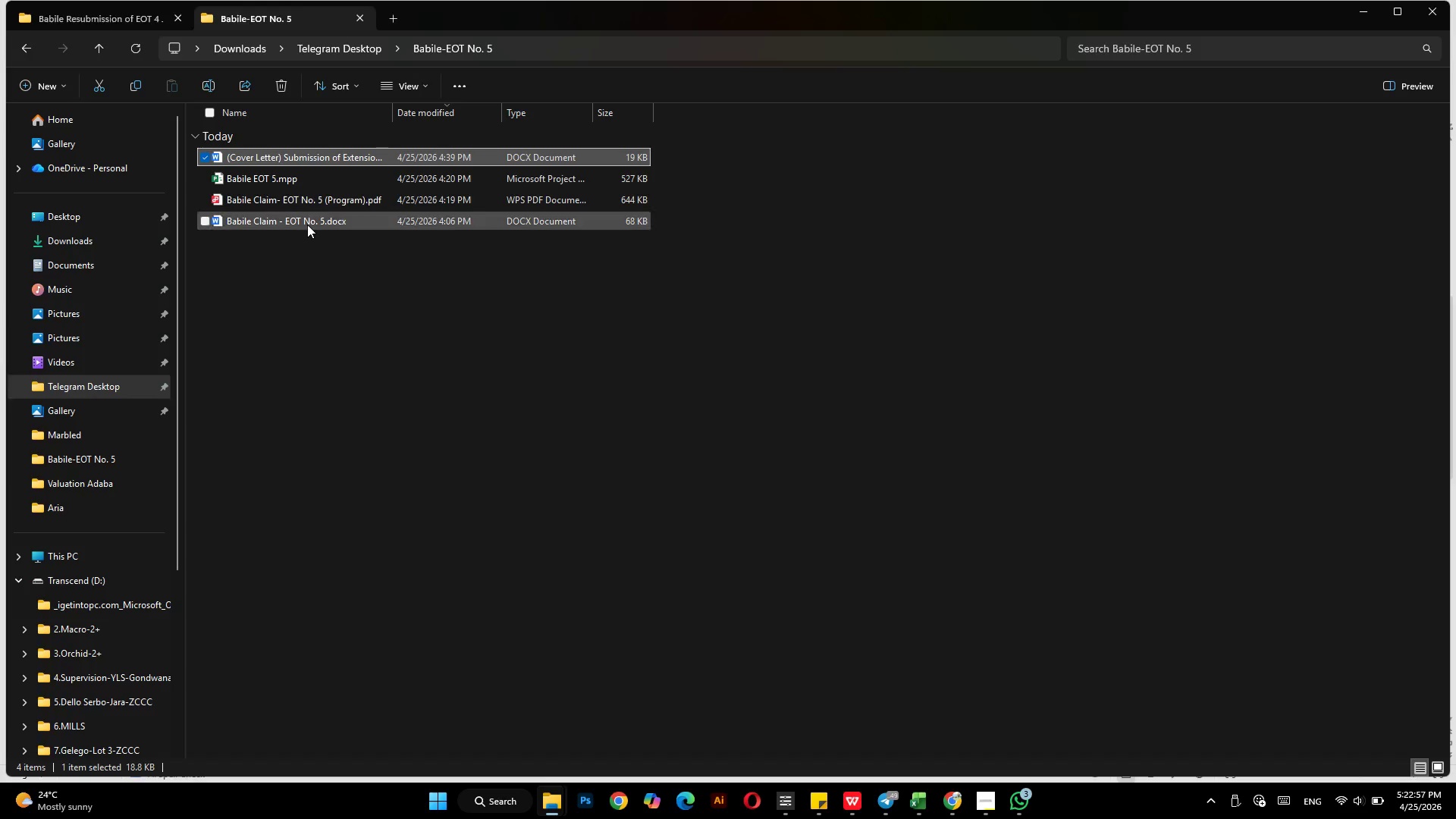 
left_click([307, 224])
 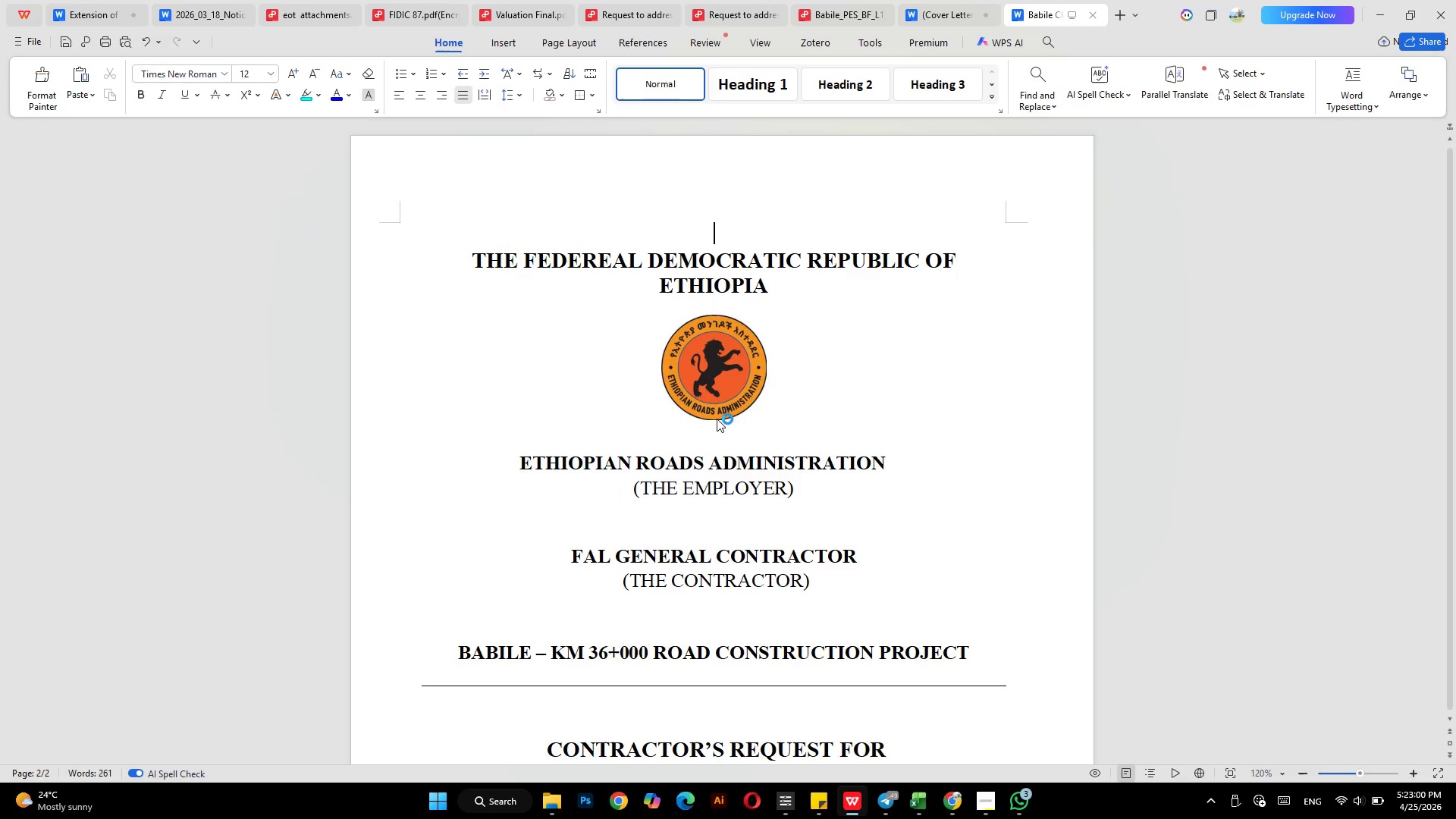 
scroll: coordinate [965, 472], scroll_direction: down, amount: 8.0
 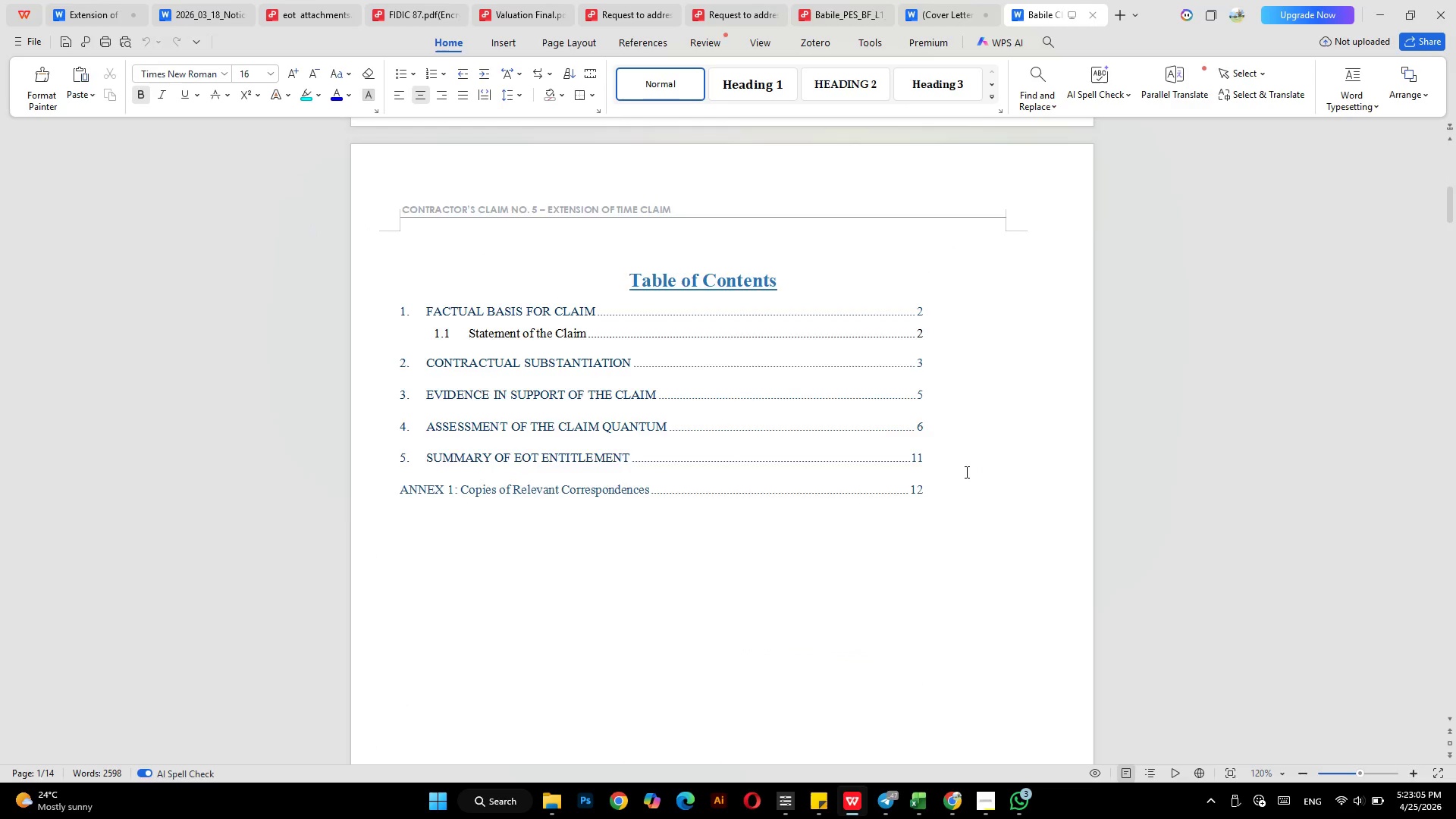 
scroll: coordinate [965, 472], scroll_direction: up, amount: 3.0
 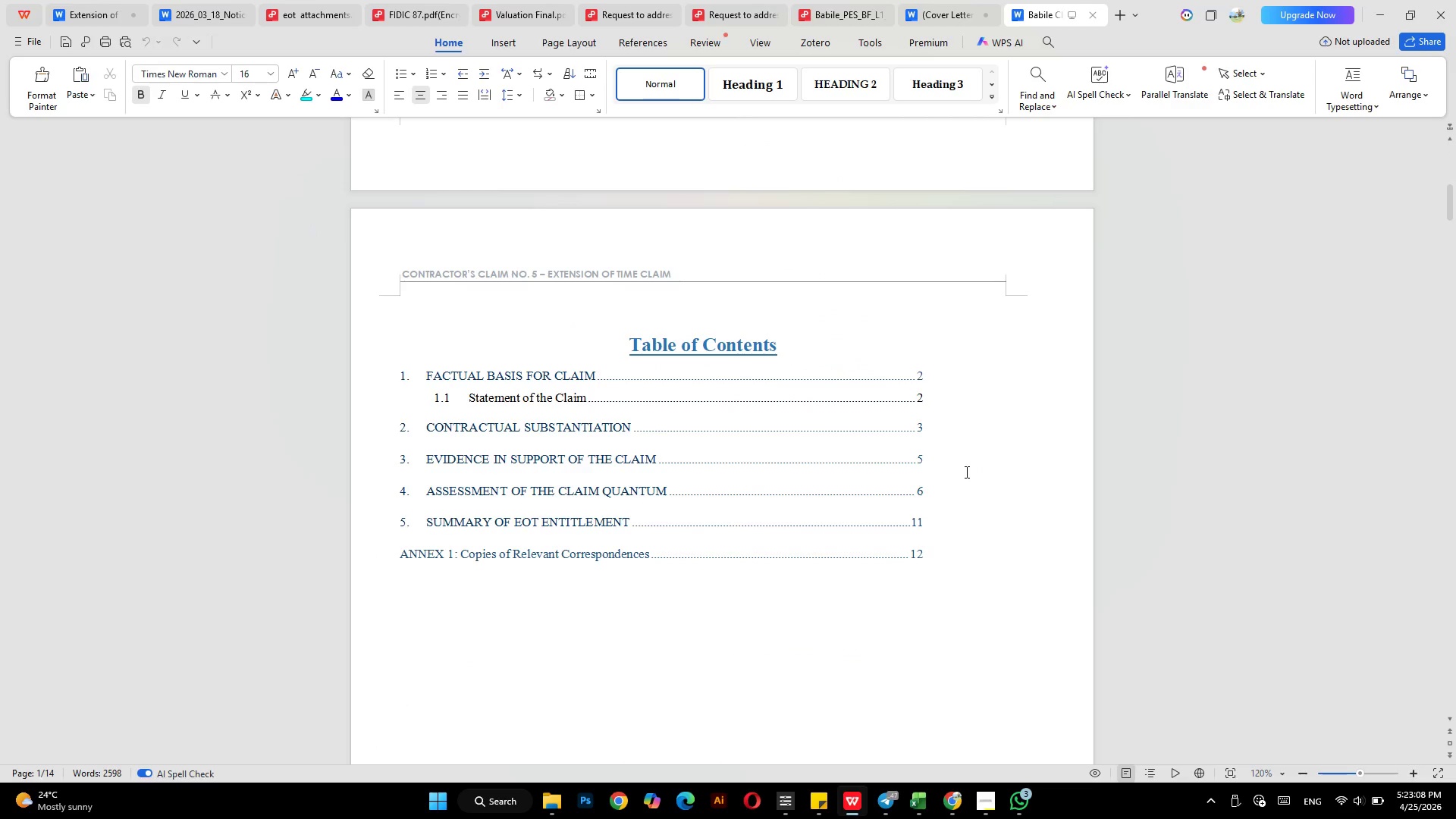 
scroll: coordinate [965, 472], scroll_direction: down, amount: 5.0
 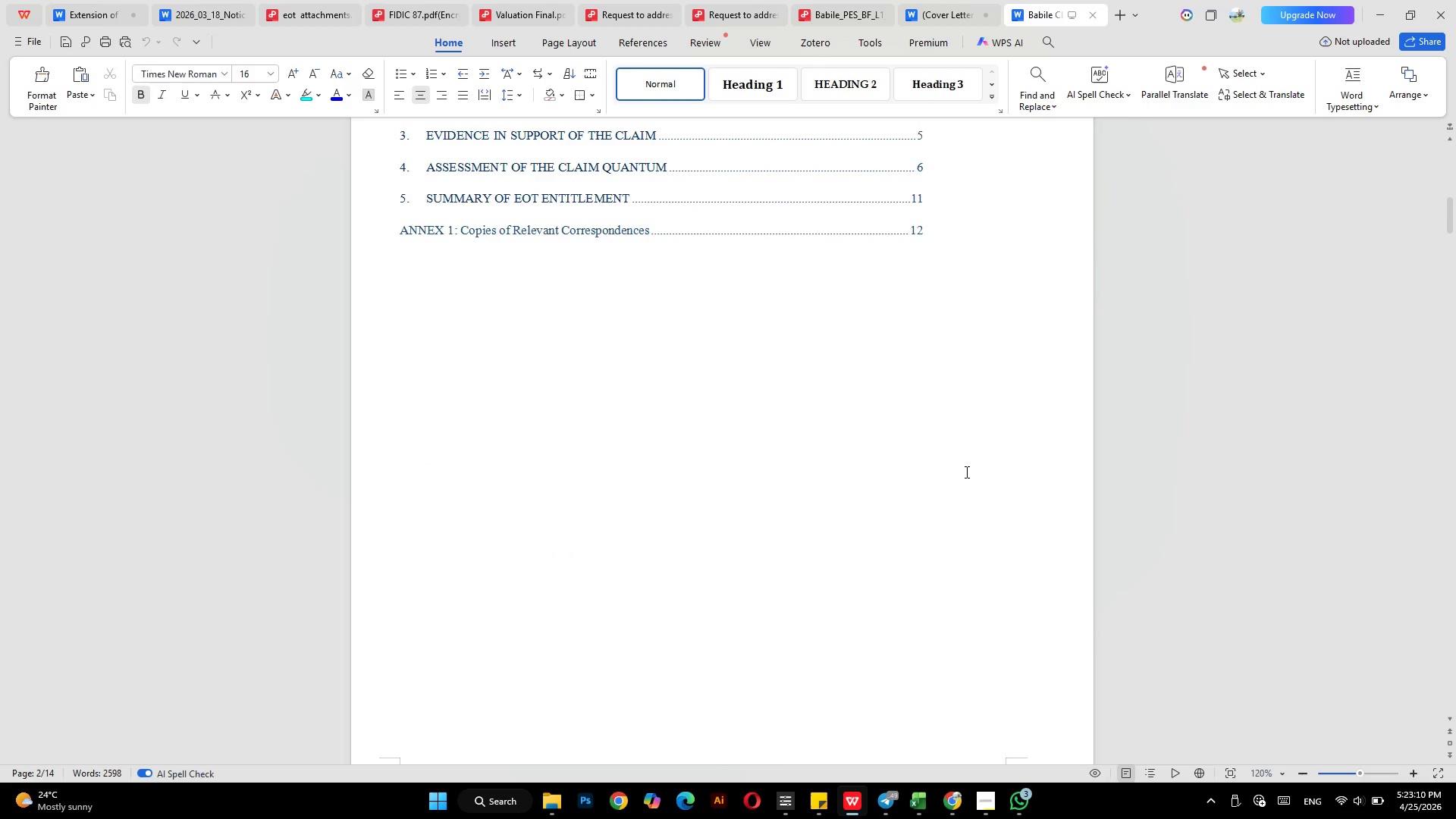 
scroll: coordinate [965, 472], scroll_direction: up, amount: 3.0
 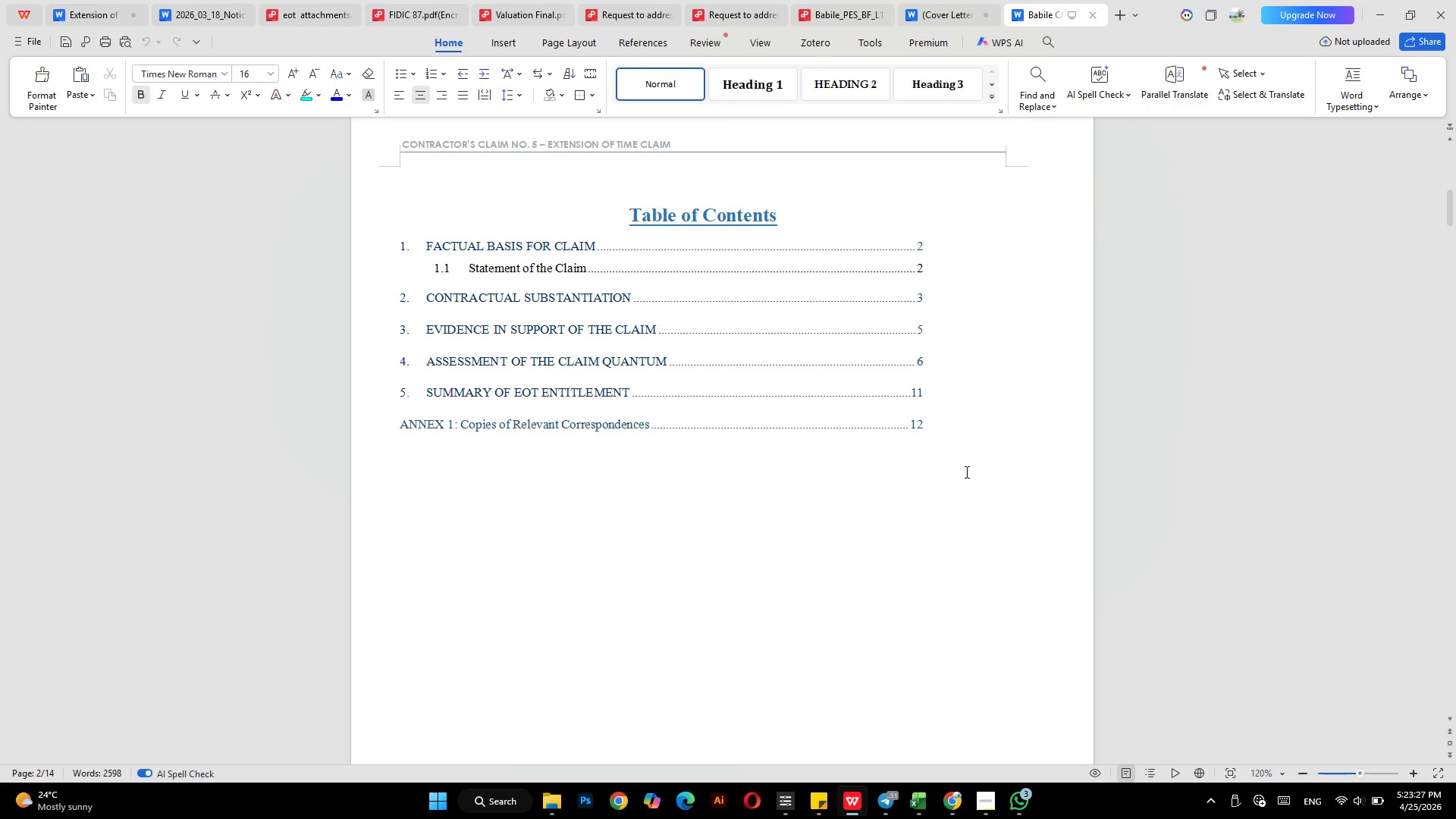 
wait(21.83)
 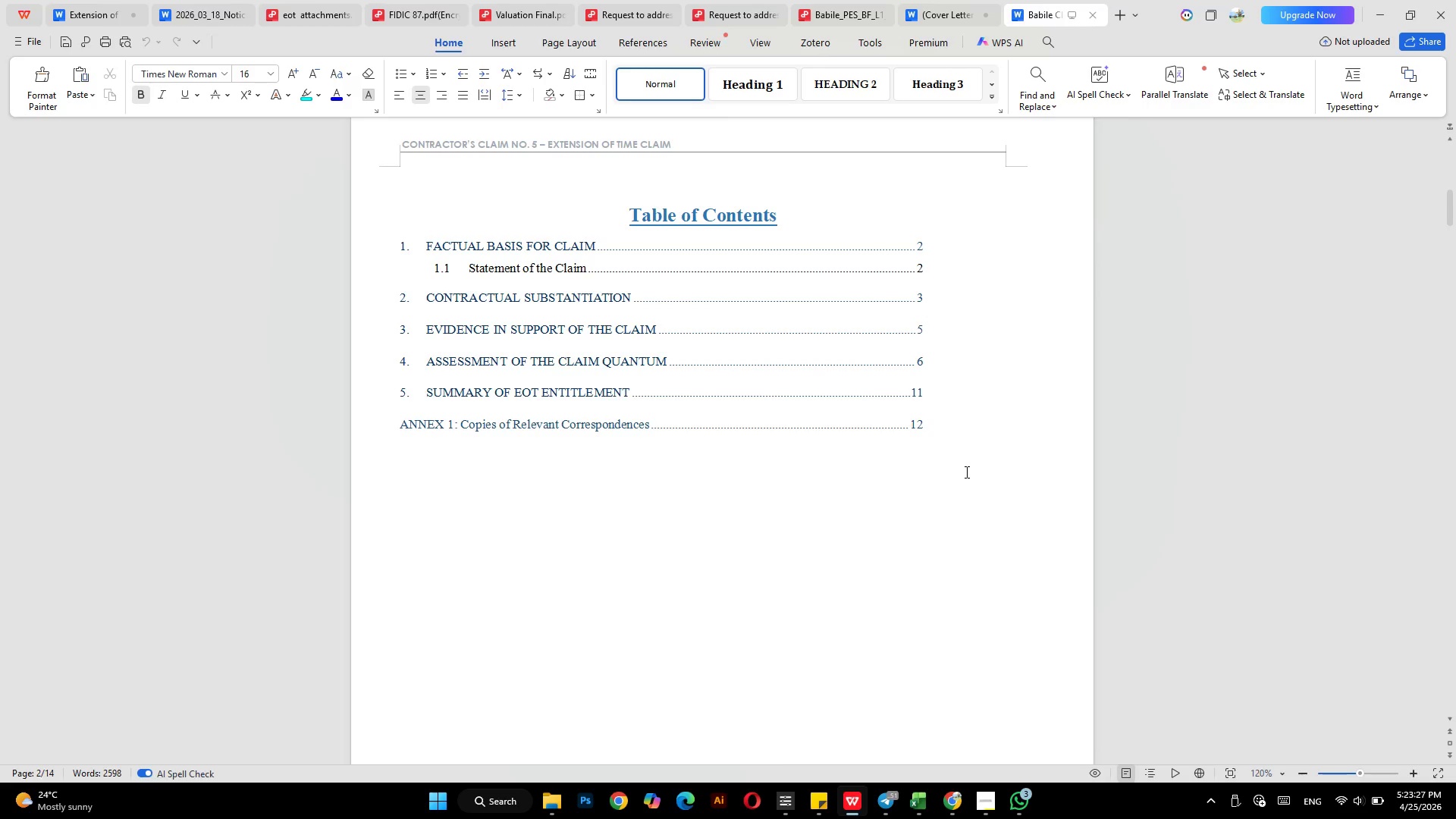 
scroll: coordinate [868, 564], scroll_direction: down, amount: 17.0
 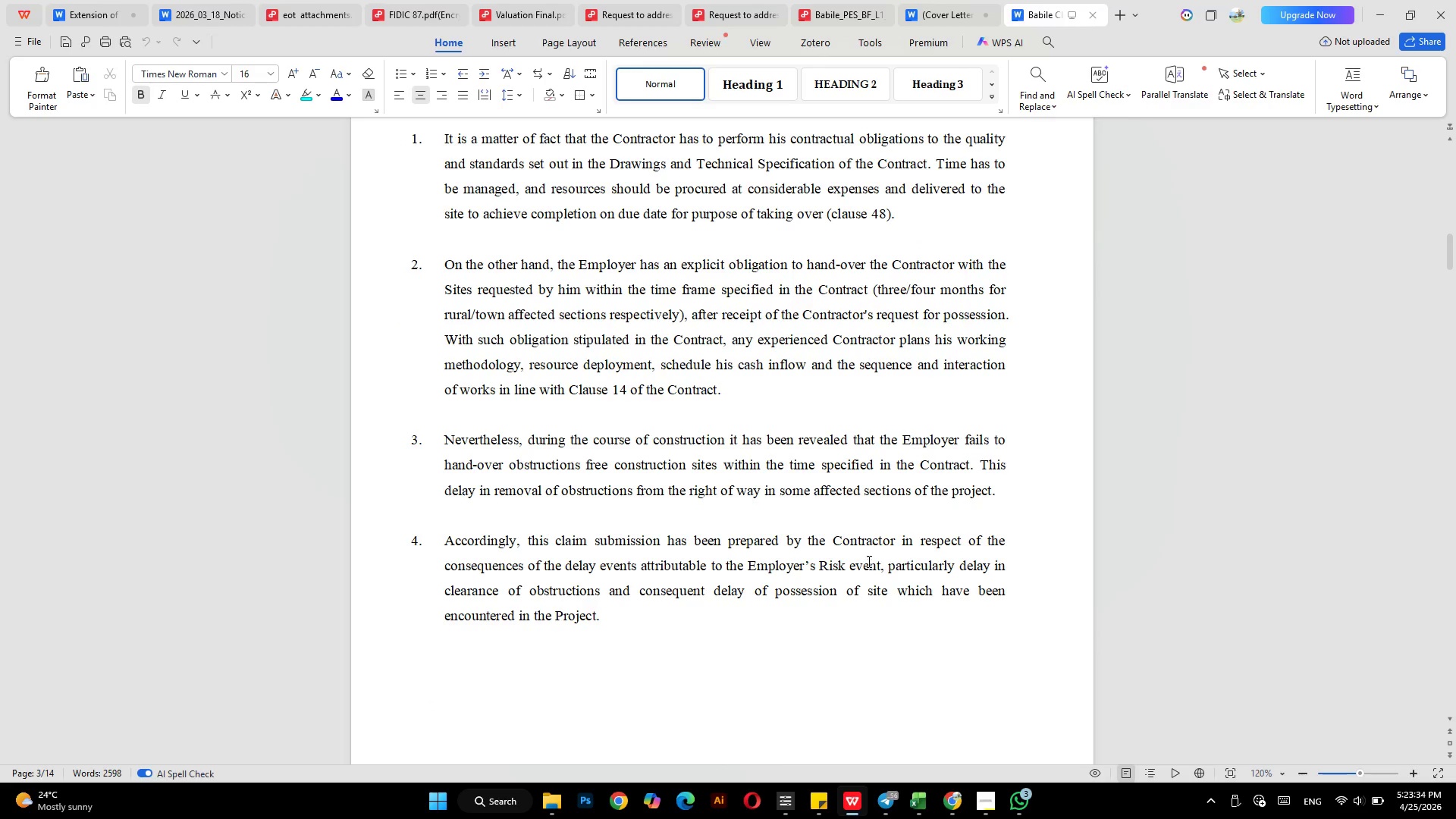 
scroll: coordinate [868, 561], scroll_direction: up, amount: 6.0
 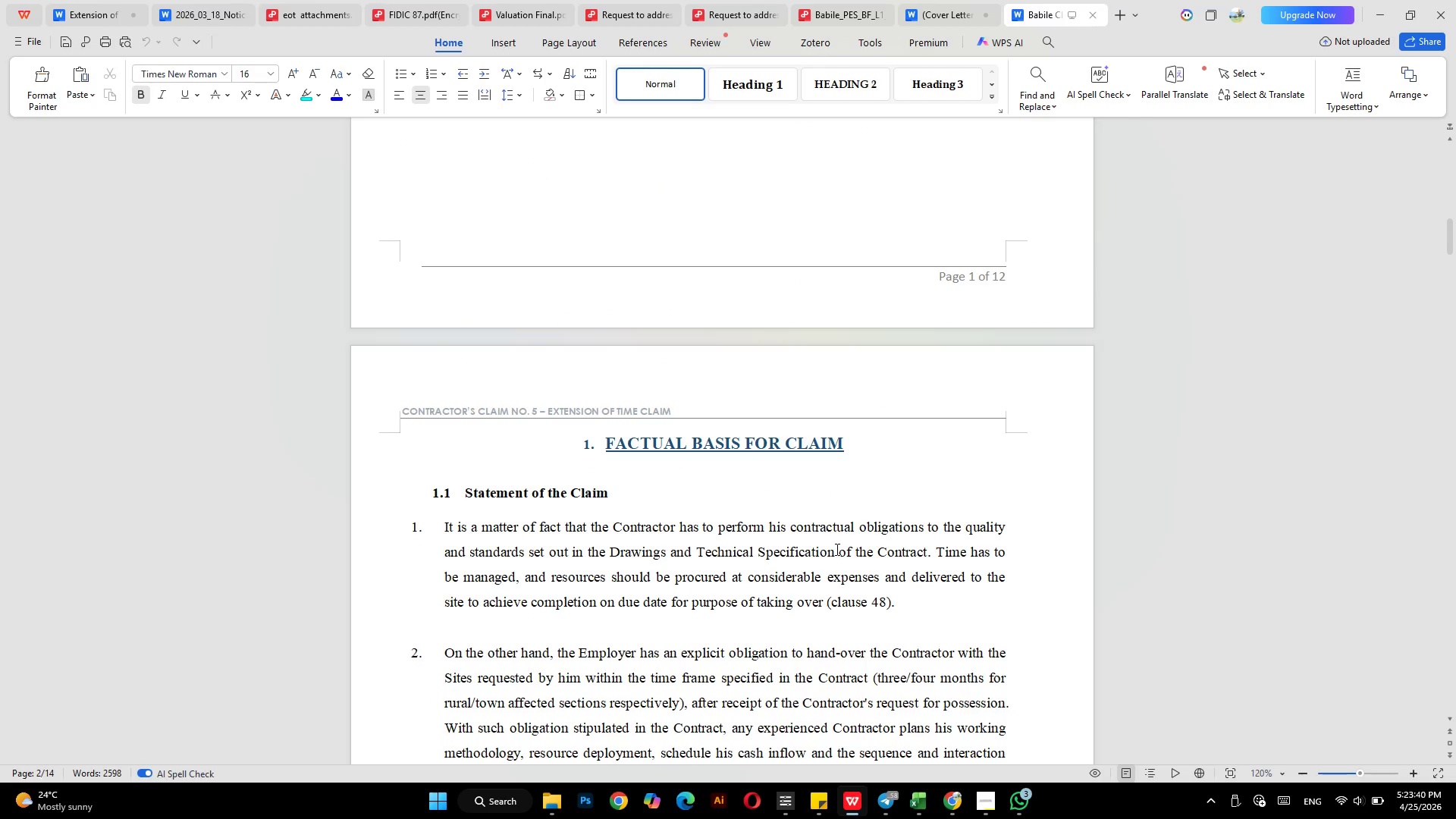 
wait(10.61)
 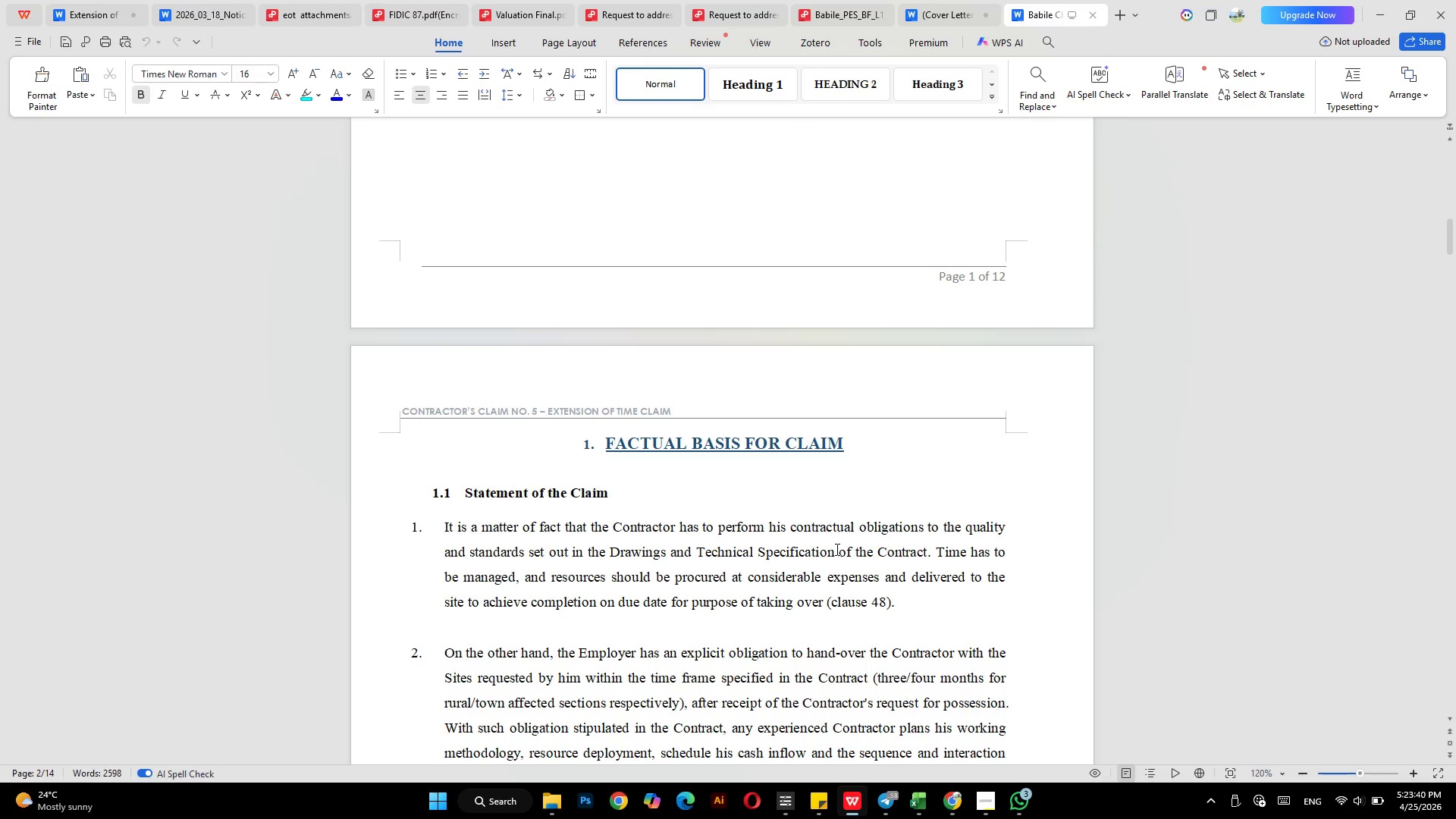 
scroll: coordinate [836, 549], scroll_direction: down, amount: 8.0
 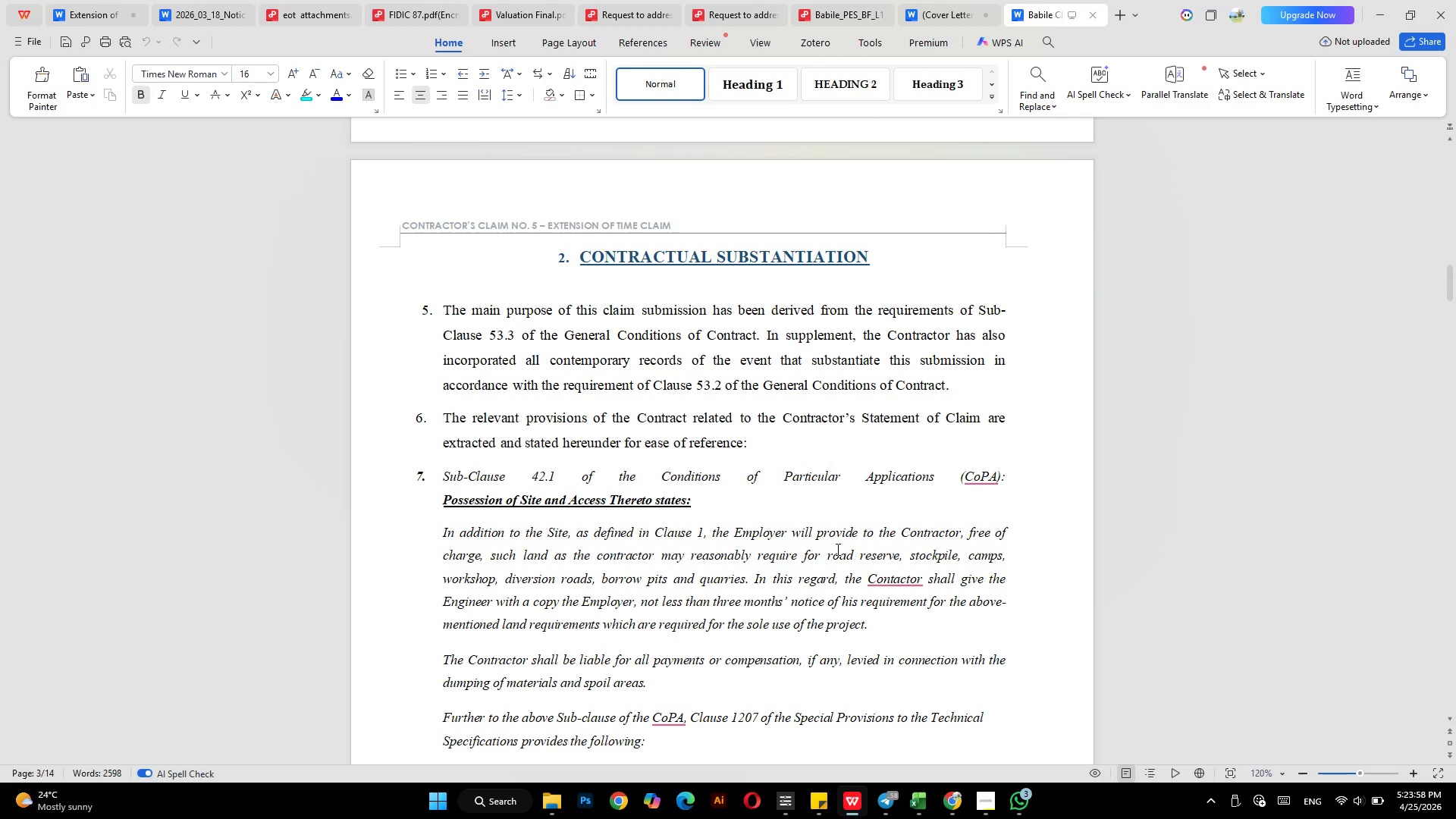 
scroll: coordinate [839, 550], scroll_direction: up, amount: 21.0
 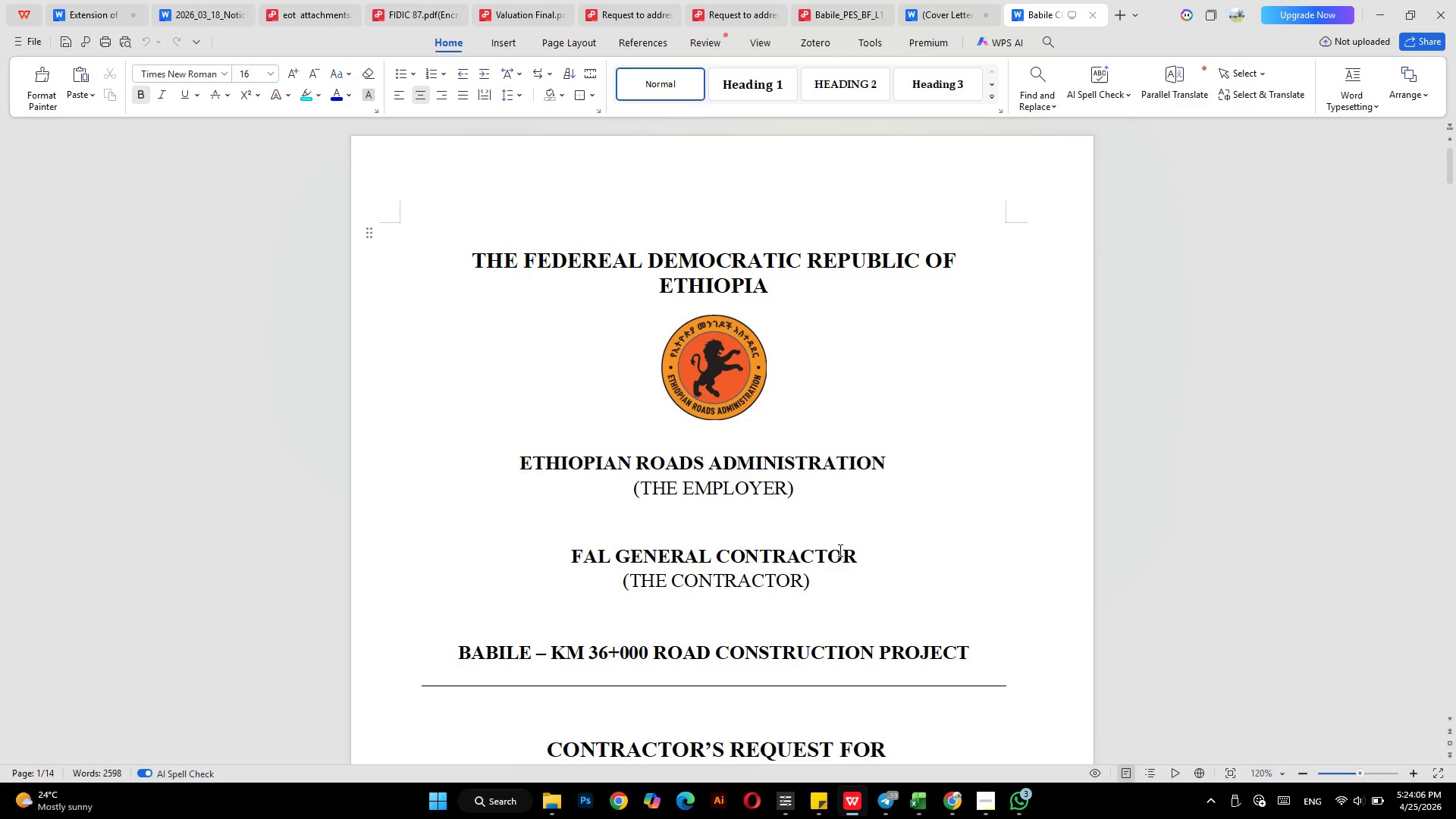 
scroll: coordinate [839, 550], scroll_direction: down, amount: 2.0
 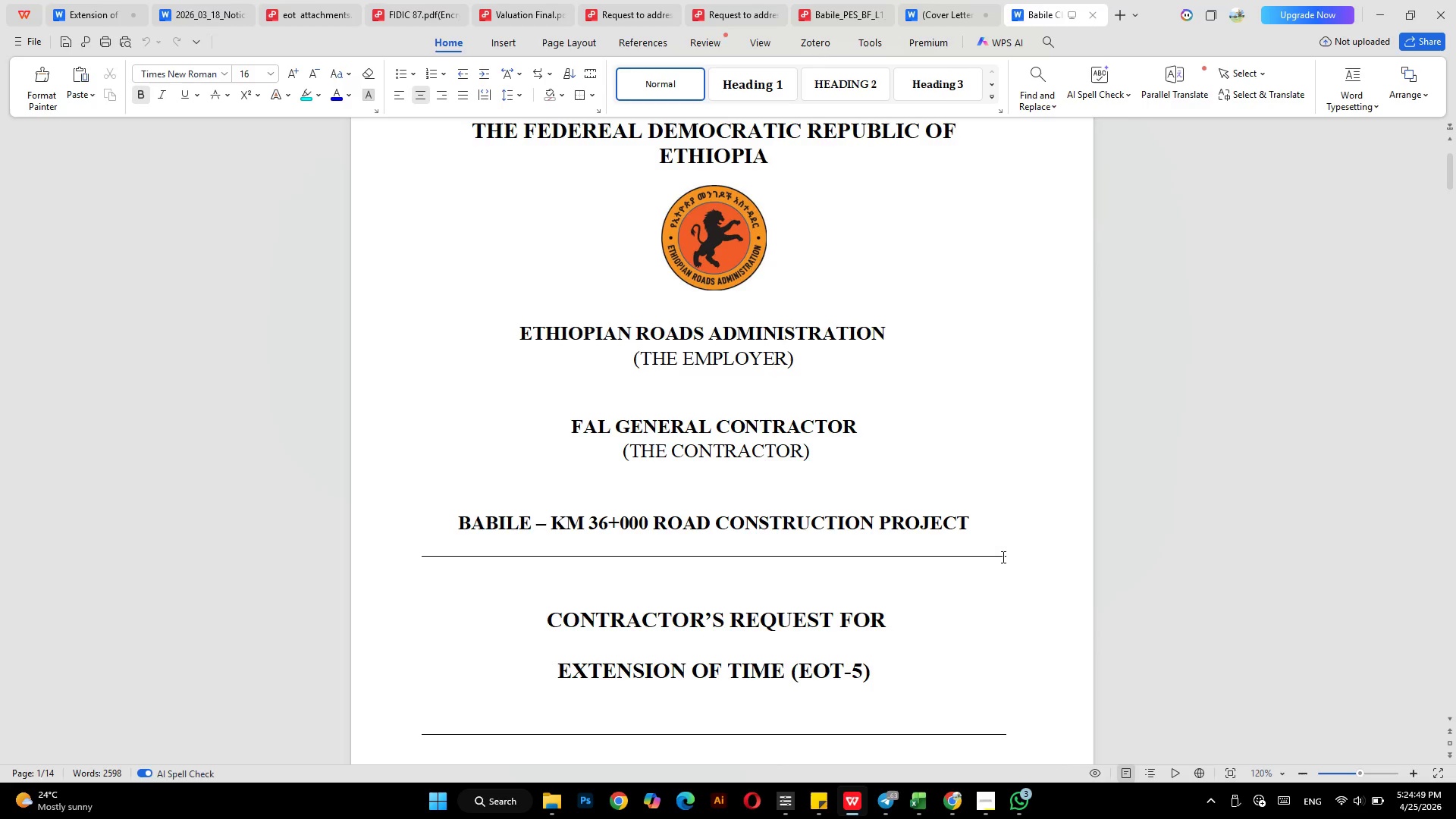 
wait(43.68)
 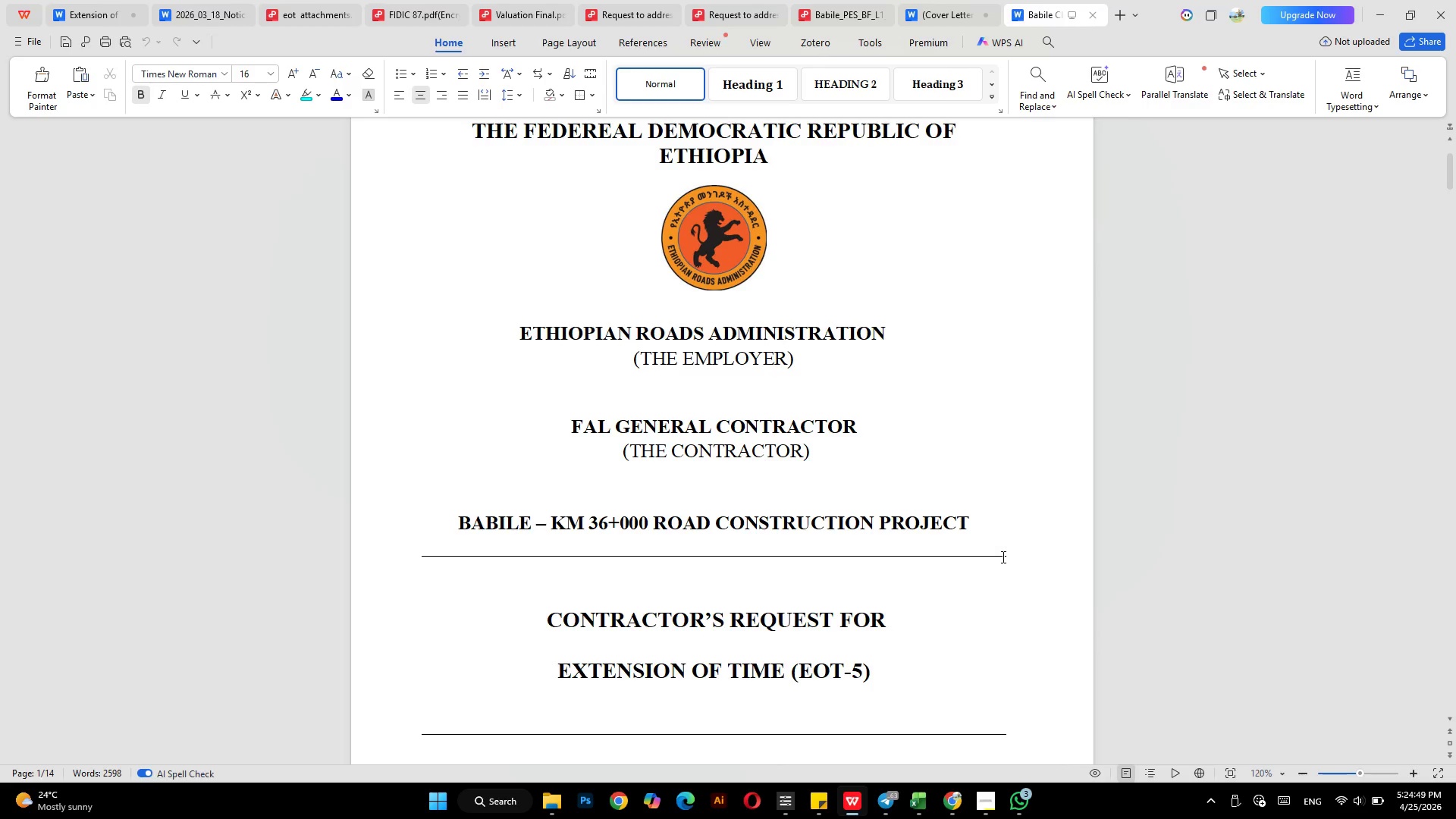 
key(Alt+Tab)
 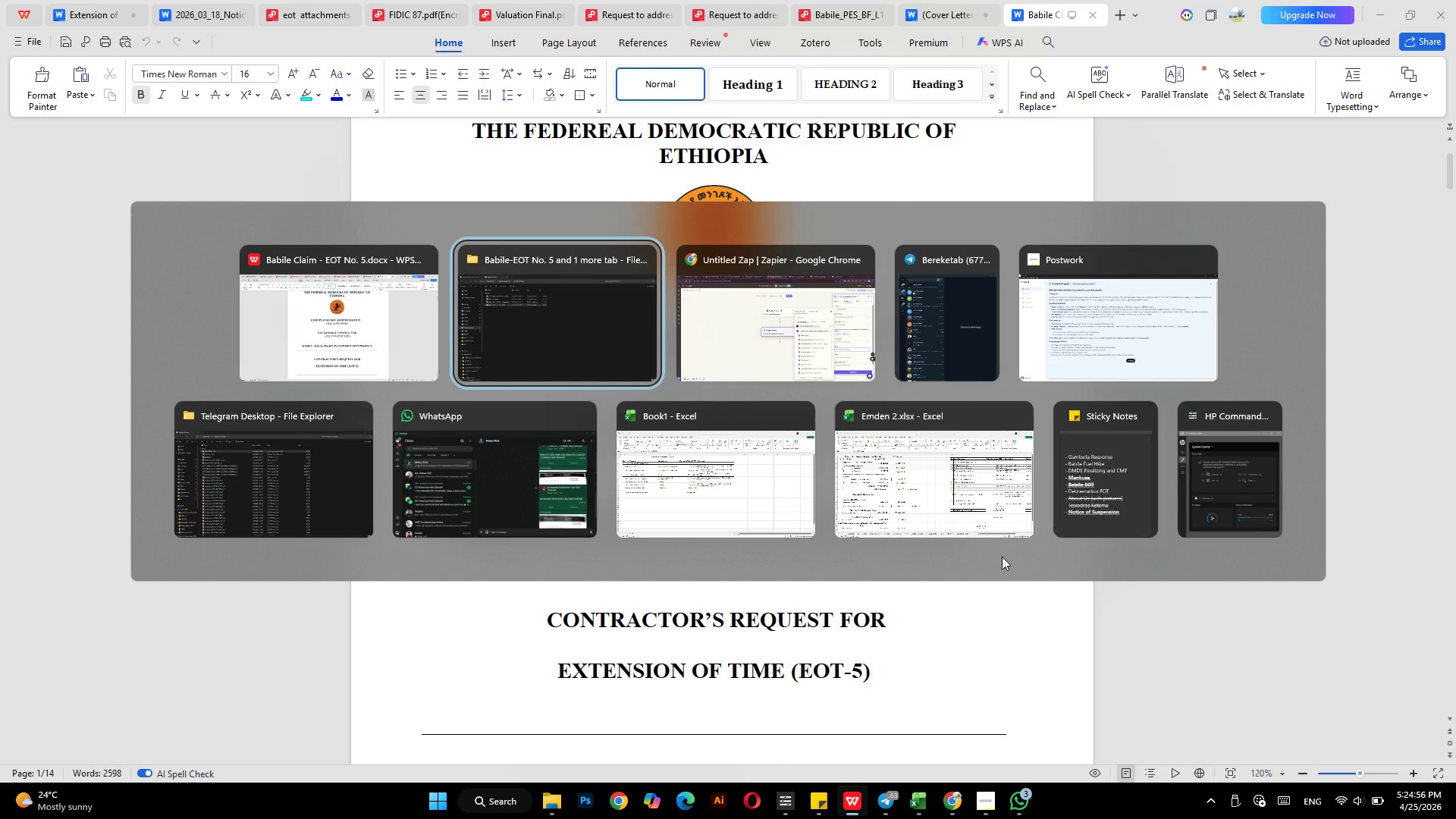 
key(Alt+Tab)
 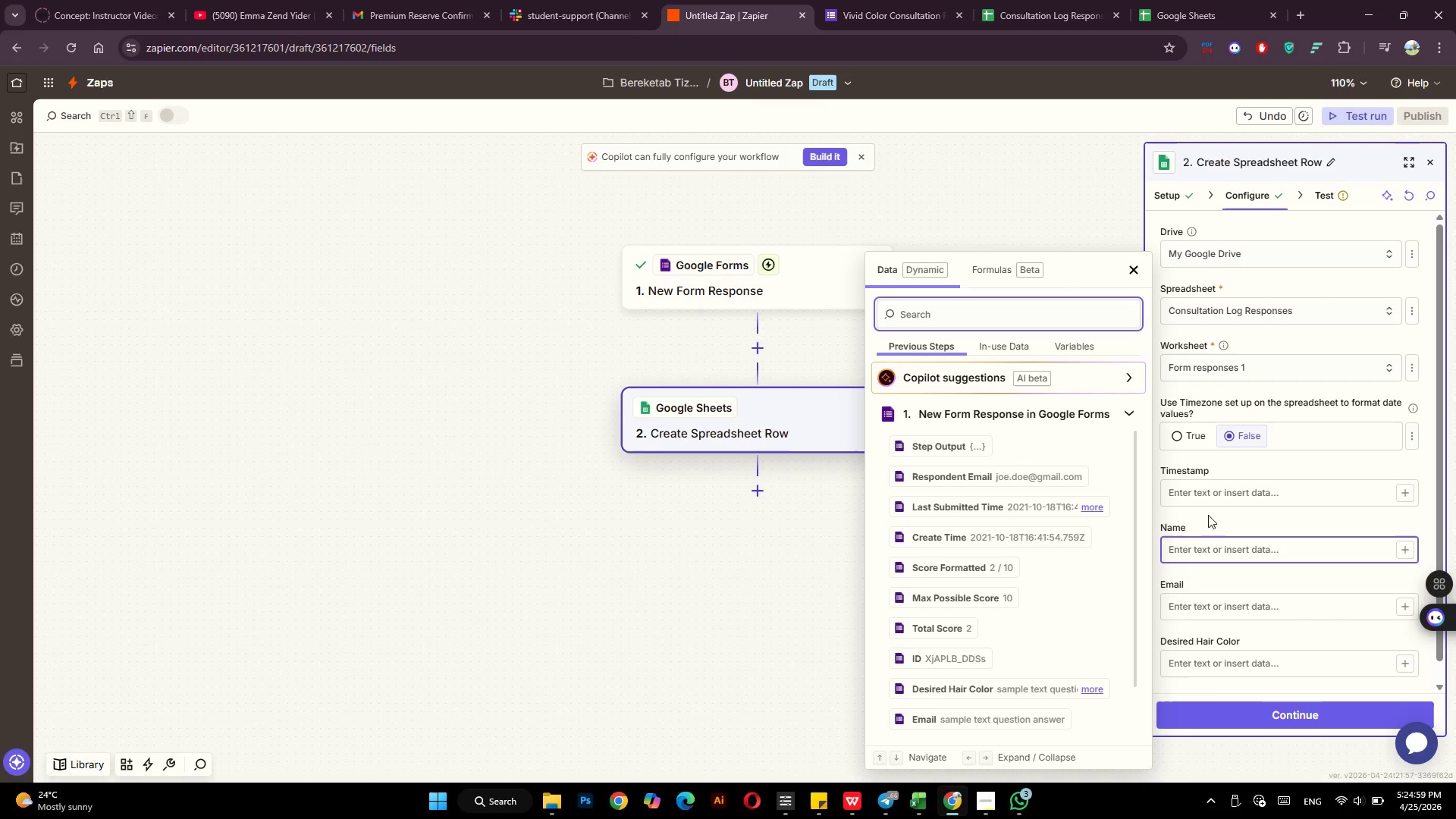 
left_click([1215, 607])
 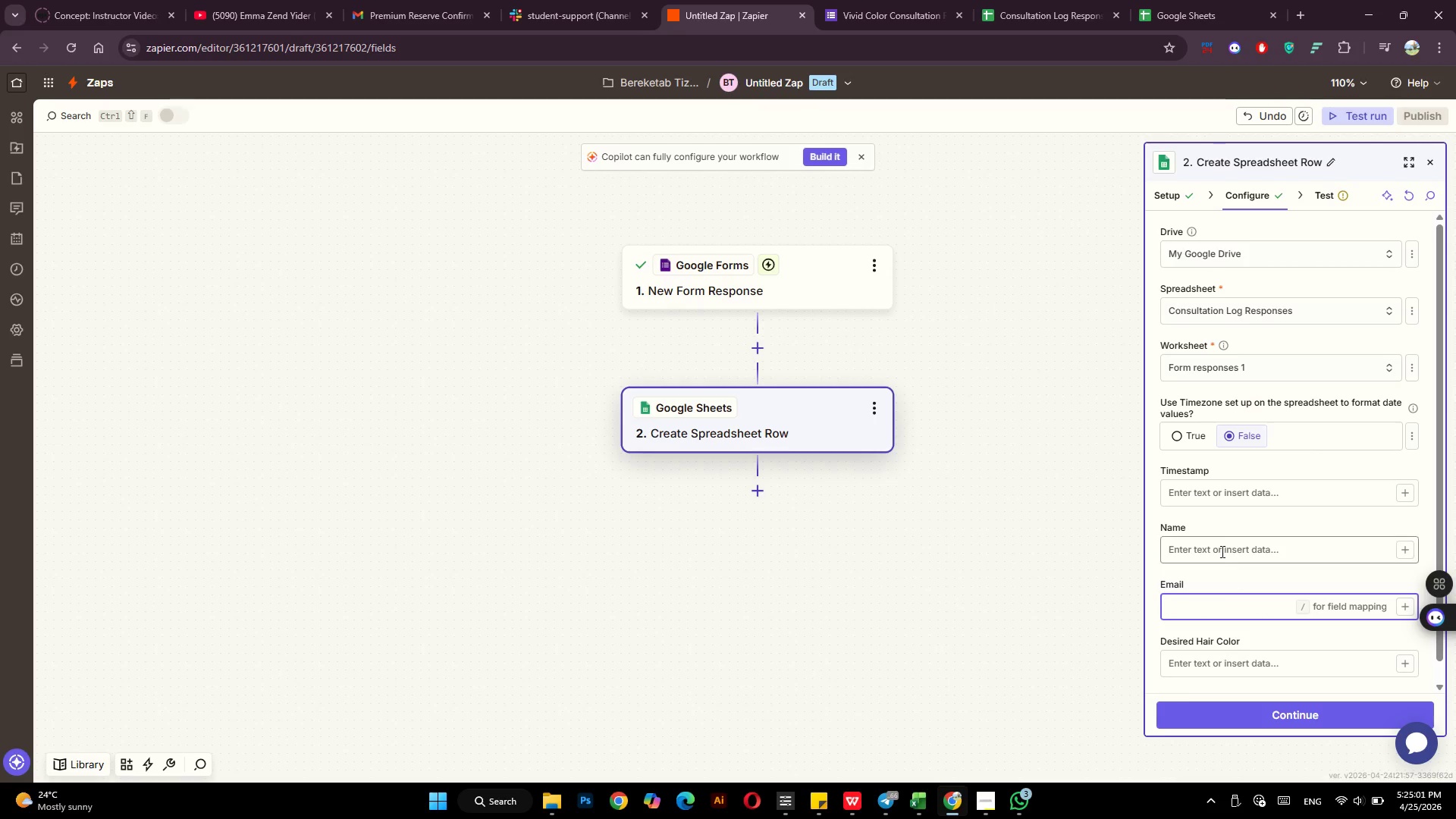 
left_click([1222, 544])
 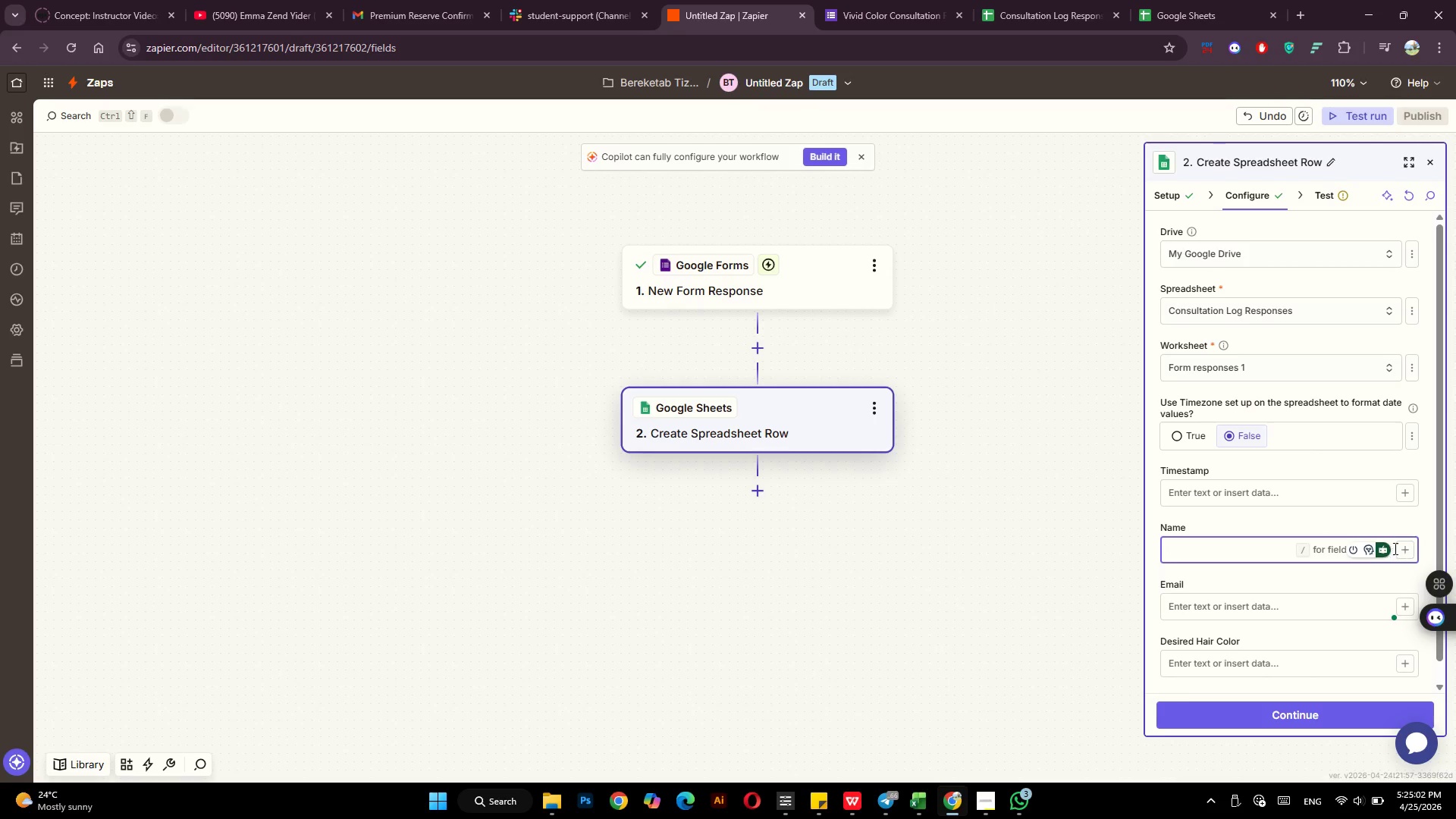 
left_click([1401, 550])
 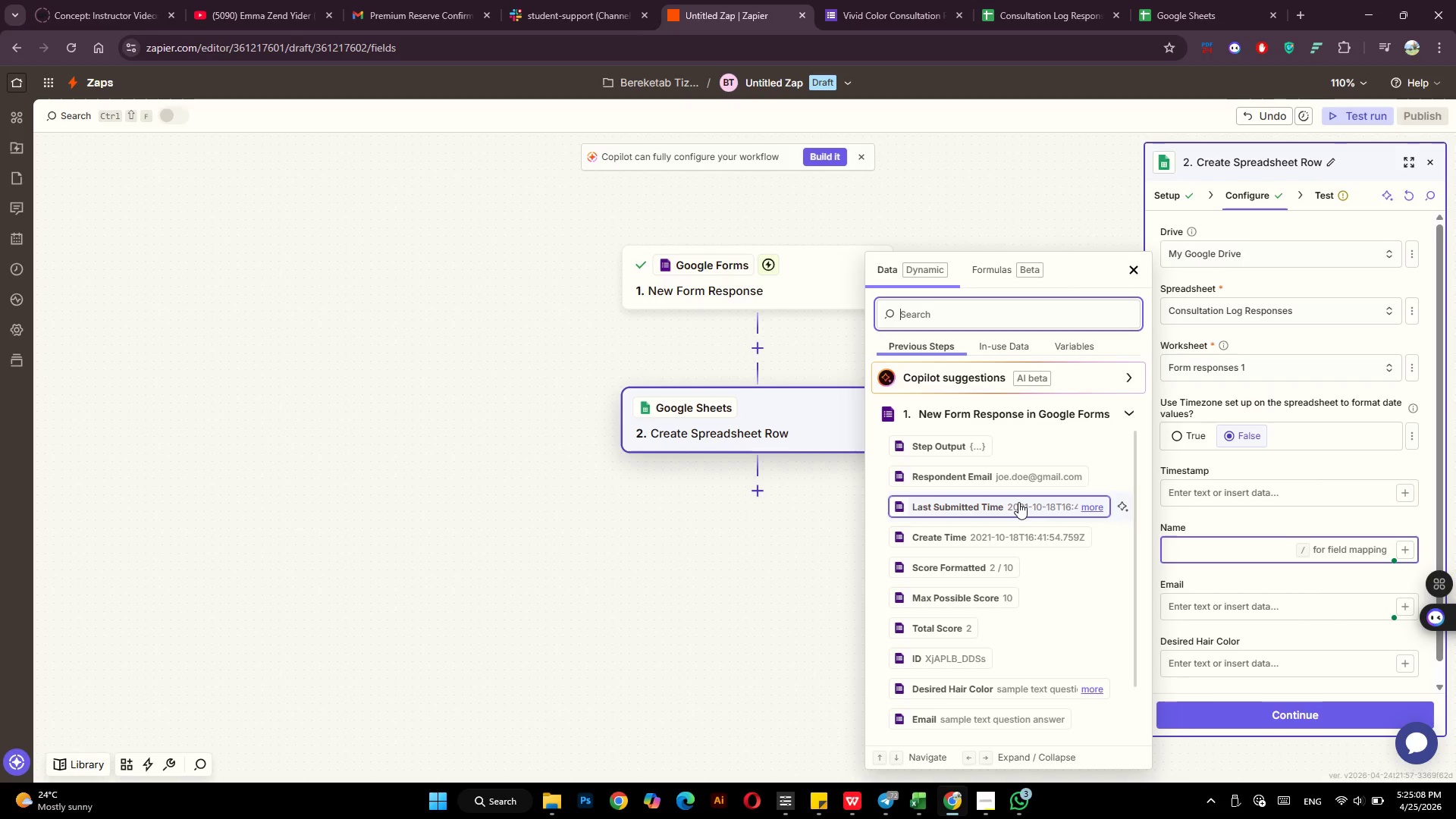 
wait(9.77)
 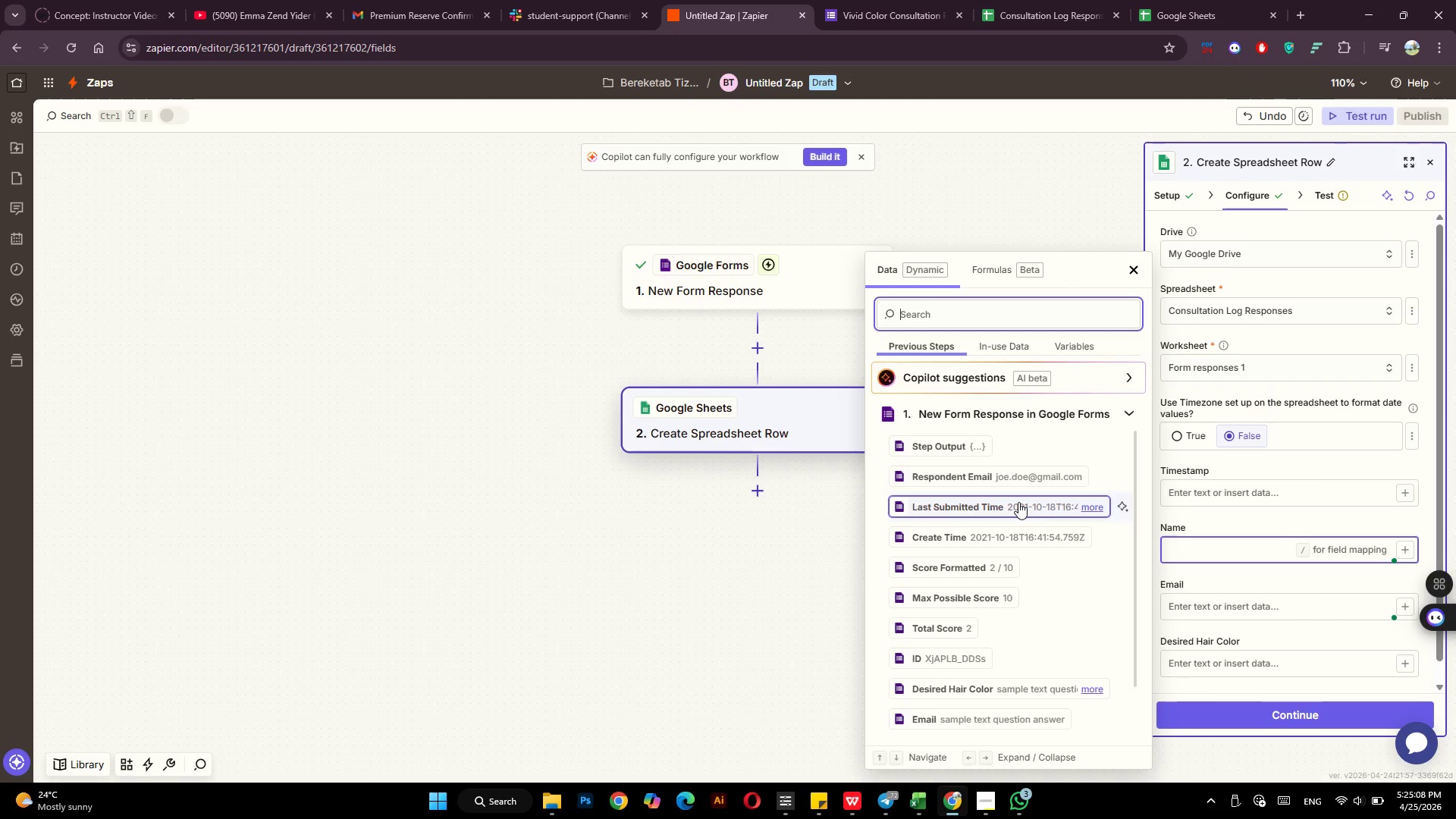 
scroll: coordinate [1018, 502], scroll_direction: down, amount: 4.0
 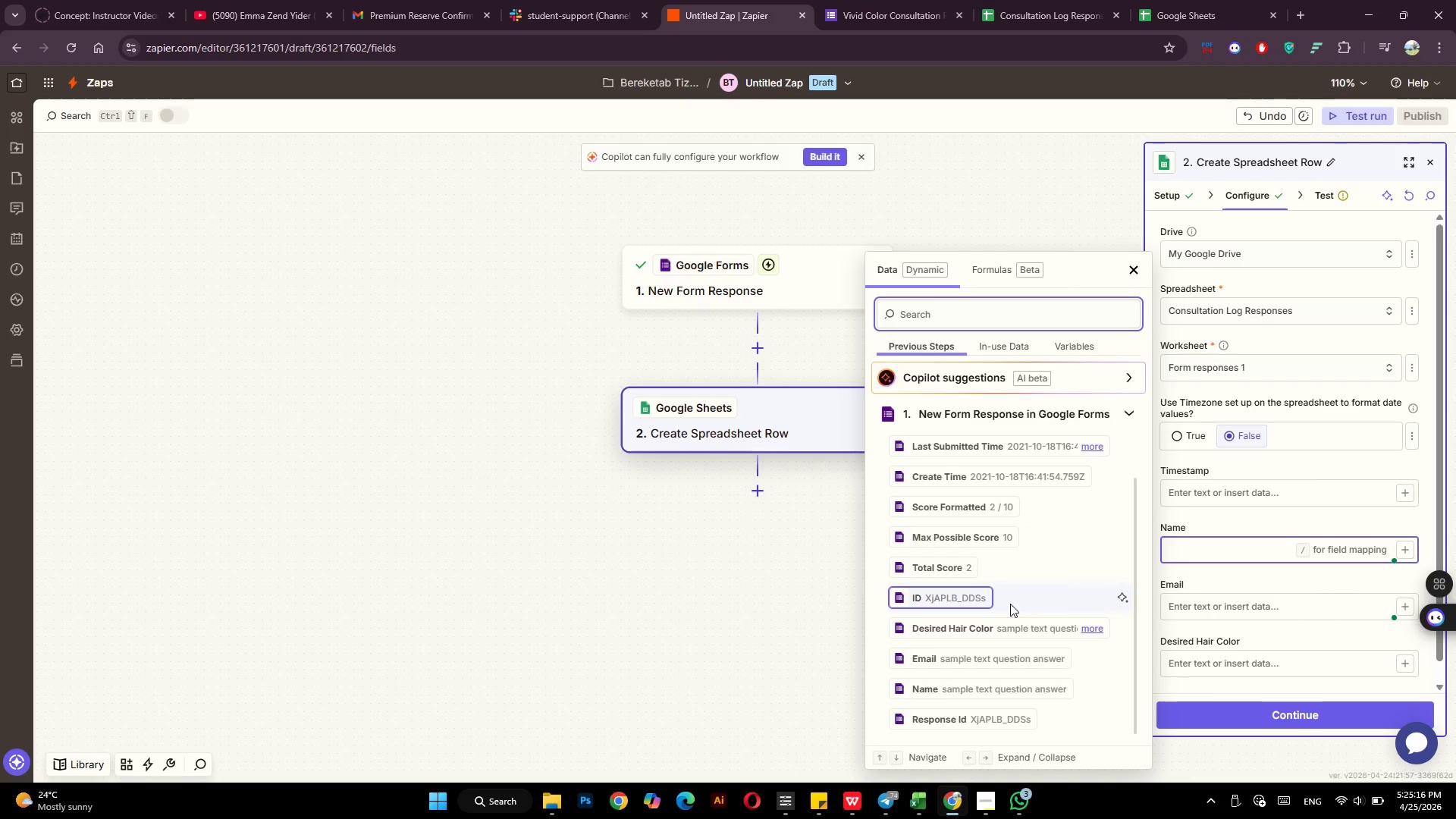 
left_click([983, 681])
 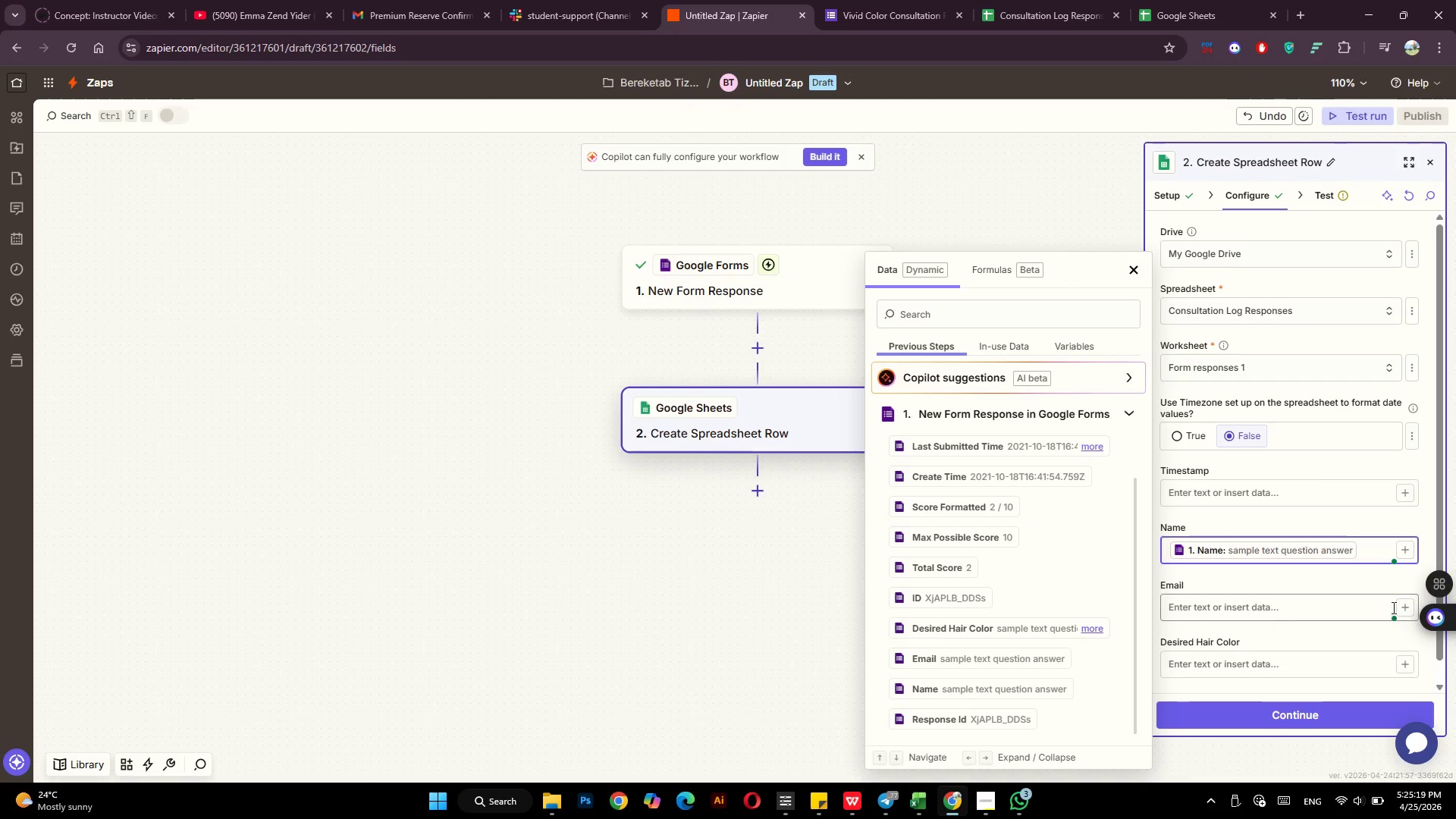 
left_click([1404, 608])
 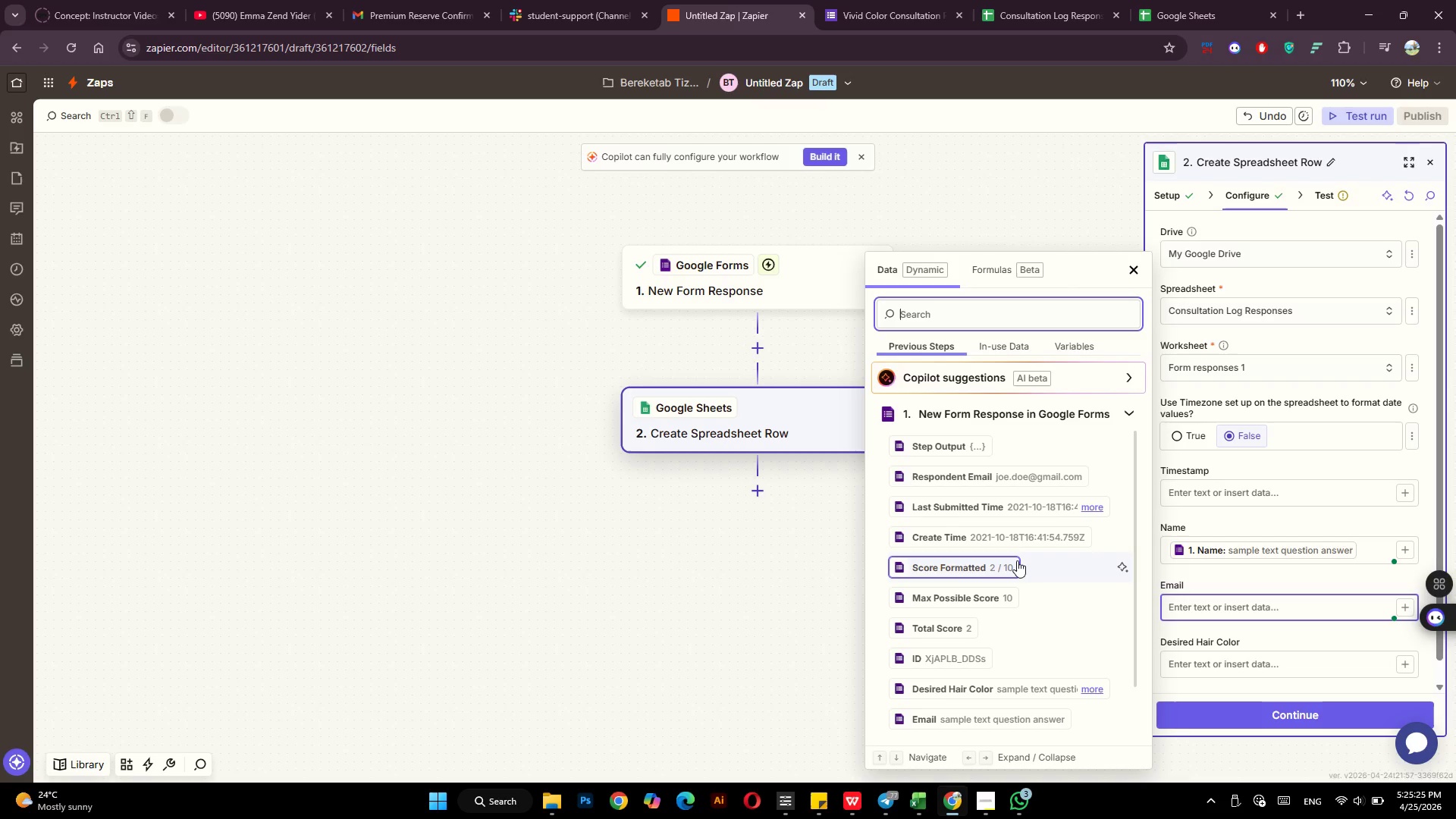 
wait(7.84)
 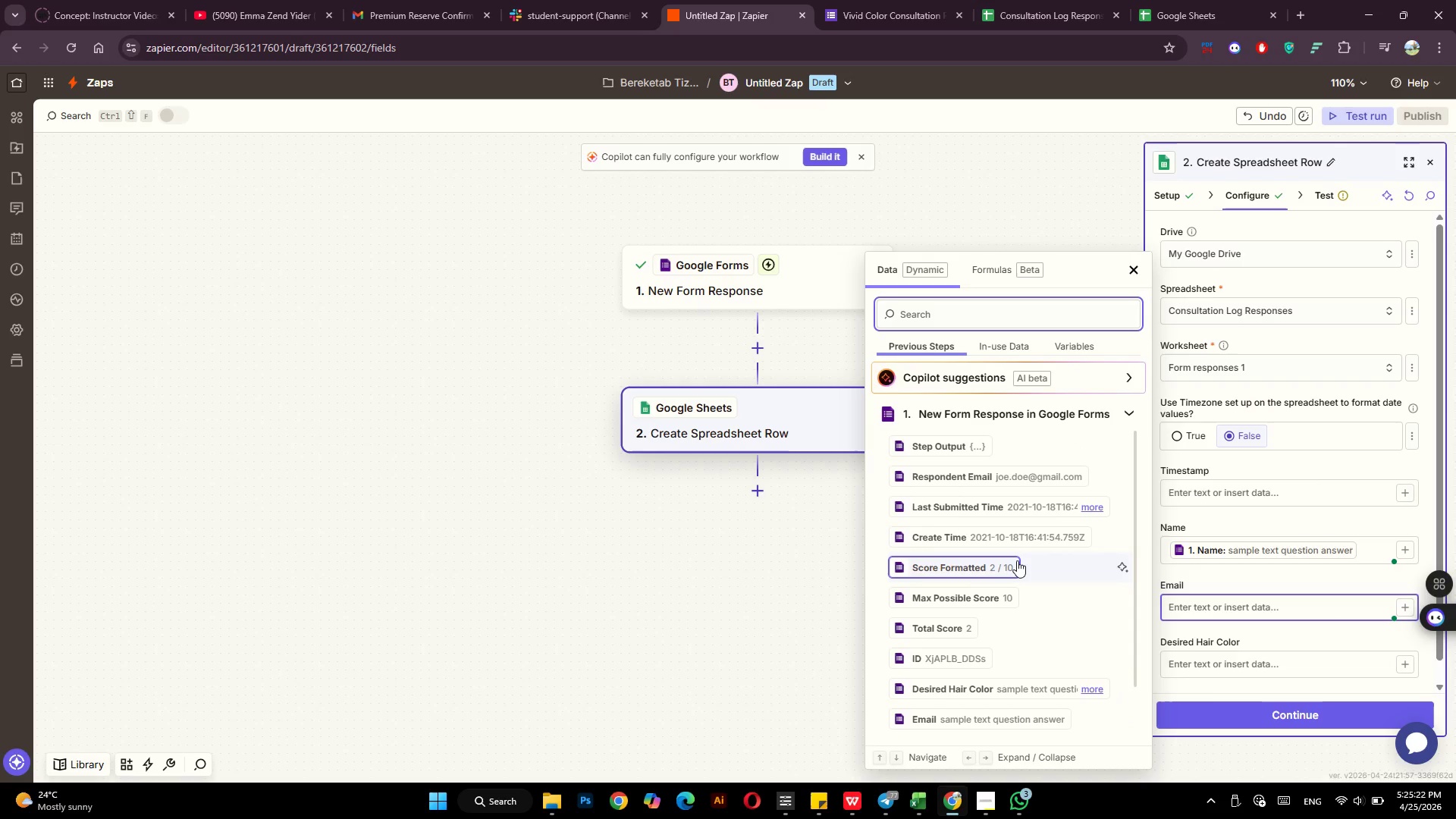 
scroll: coordinate [1025, 559], scroll_direction: down, amount: 3.0
 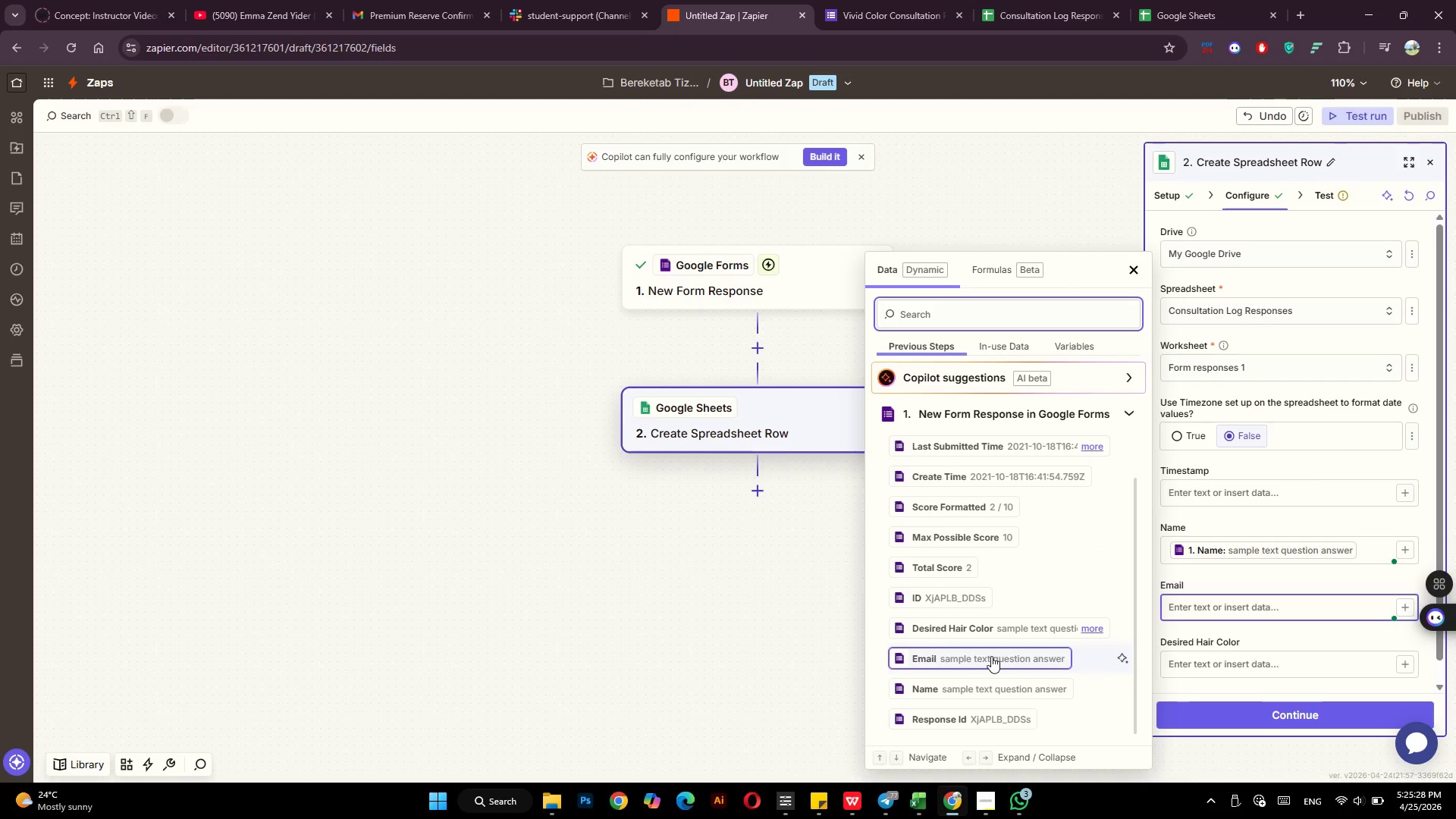 
left_click([991, 656])
 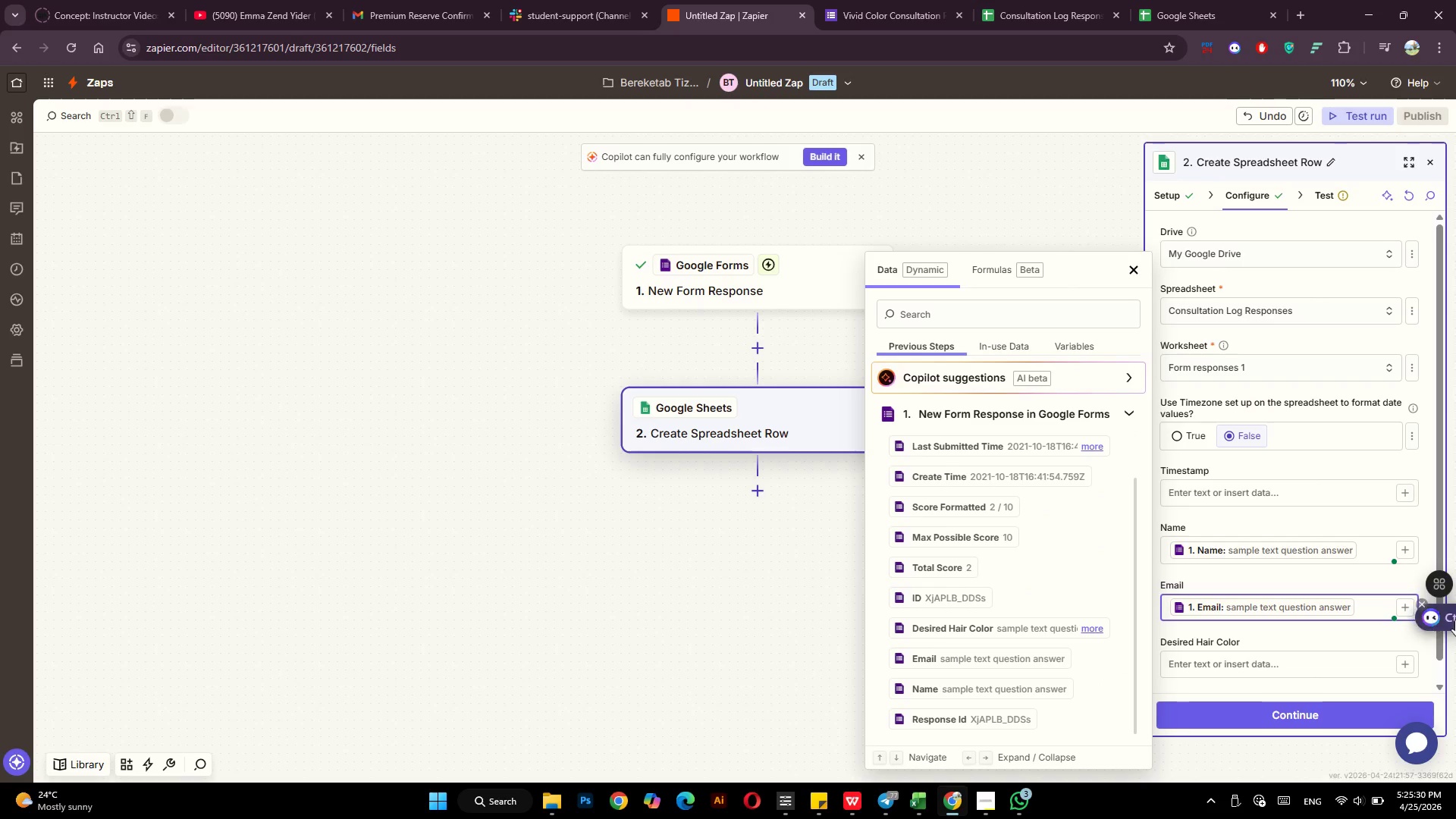 
scroll: coordinate [1370, 654], scroll_direction: down, amount: 3.0
 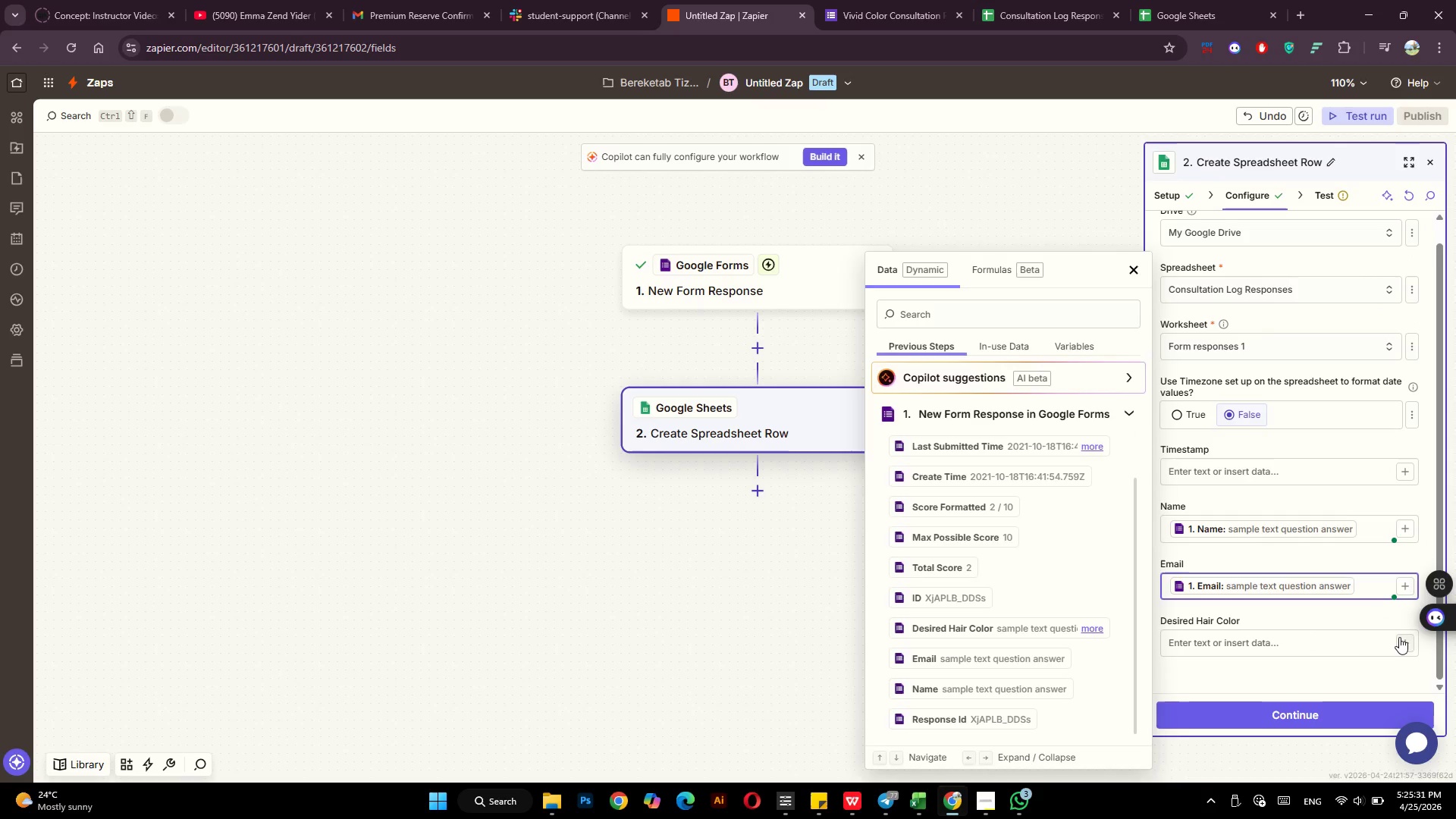 
left_click([1400, 639])
 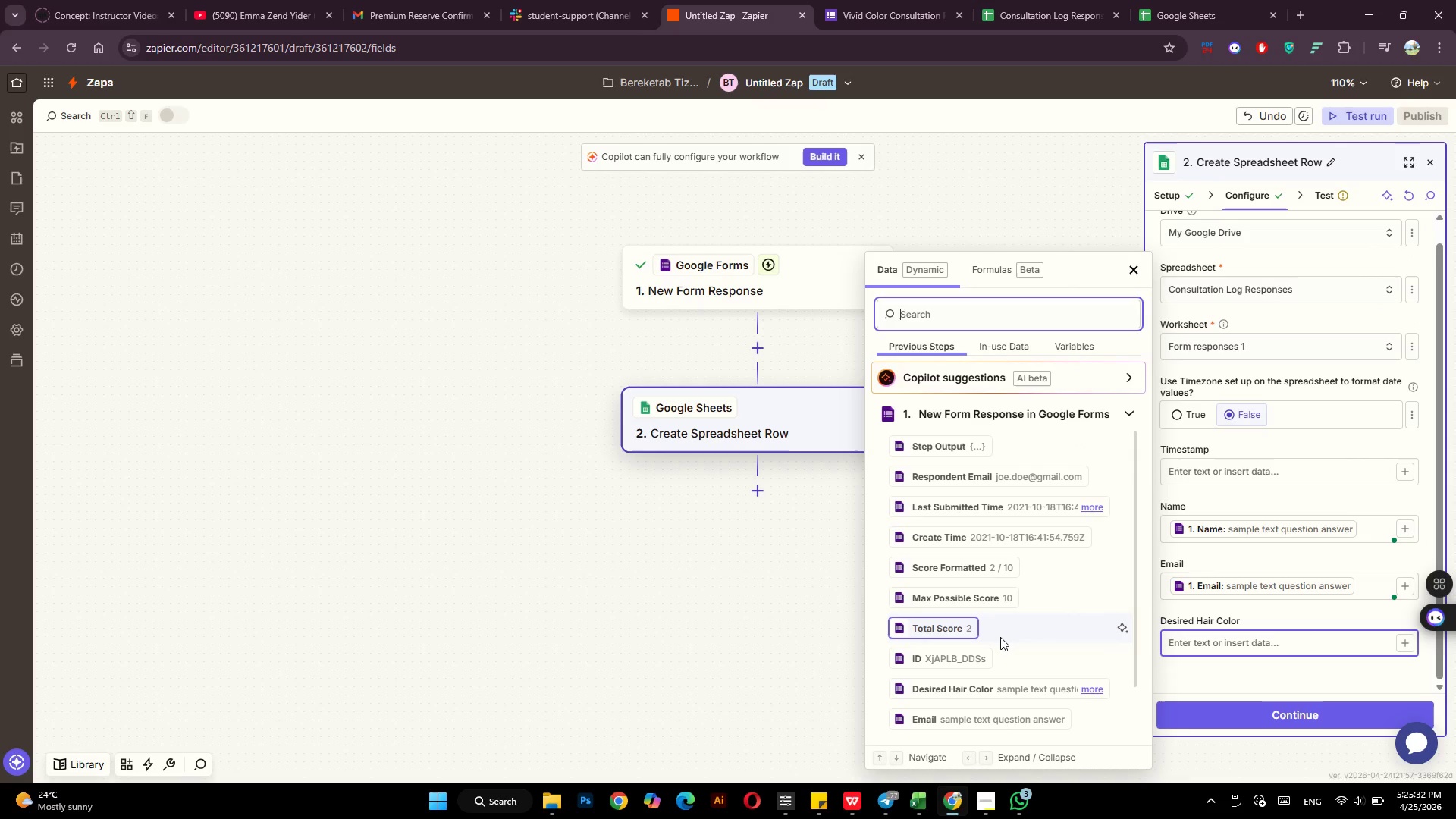 
scroll: coordinate [1000, 637], scroll_direction: down, amount: 1.0
 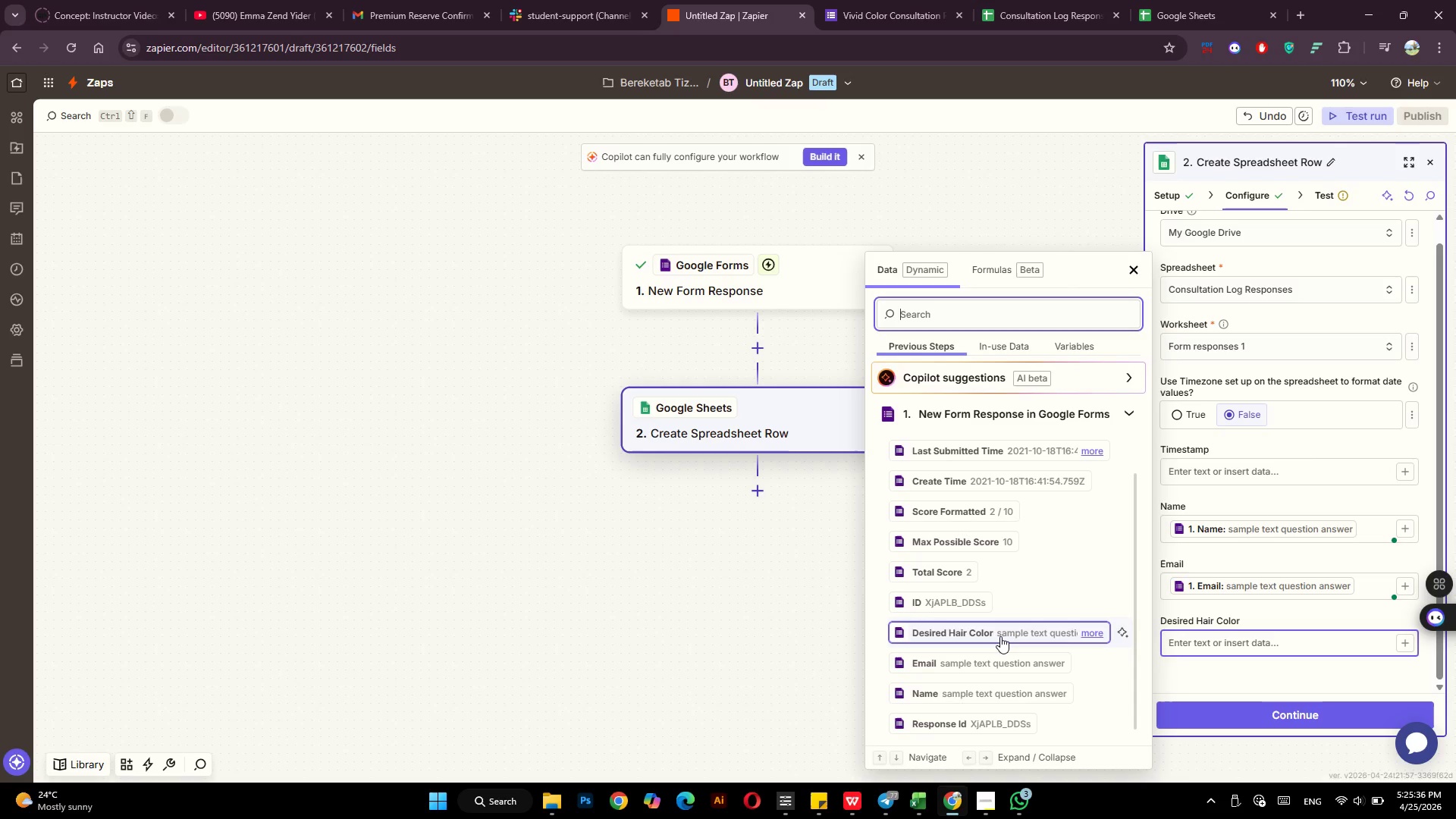 
wait(7.7)
 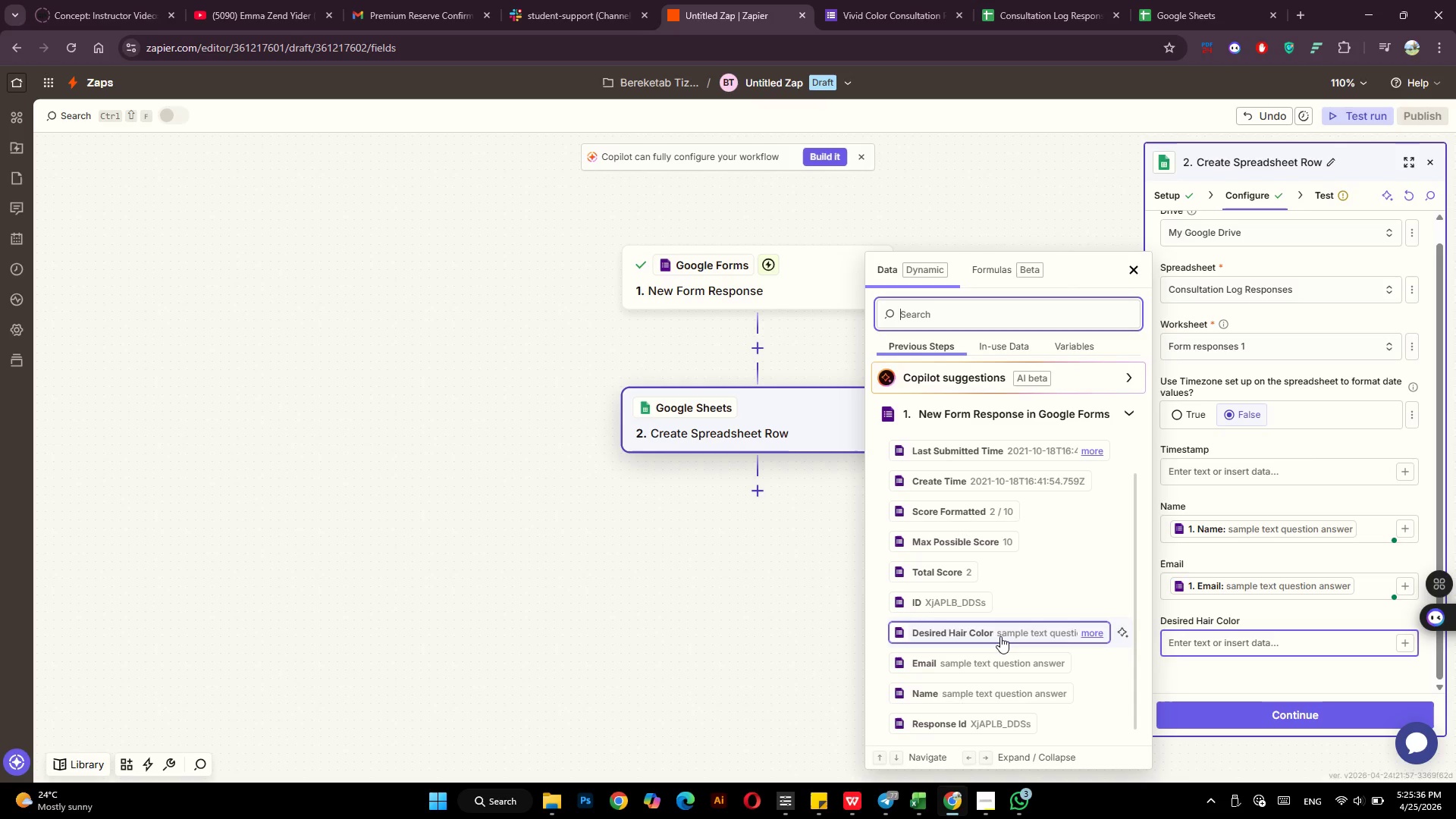 
scroll: coordinate [1001, 635], scroll_direction: down, amount: 2.0
 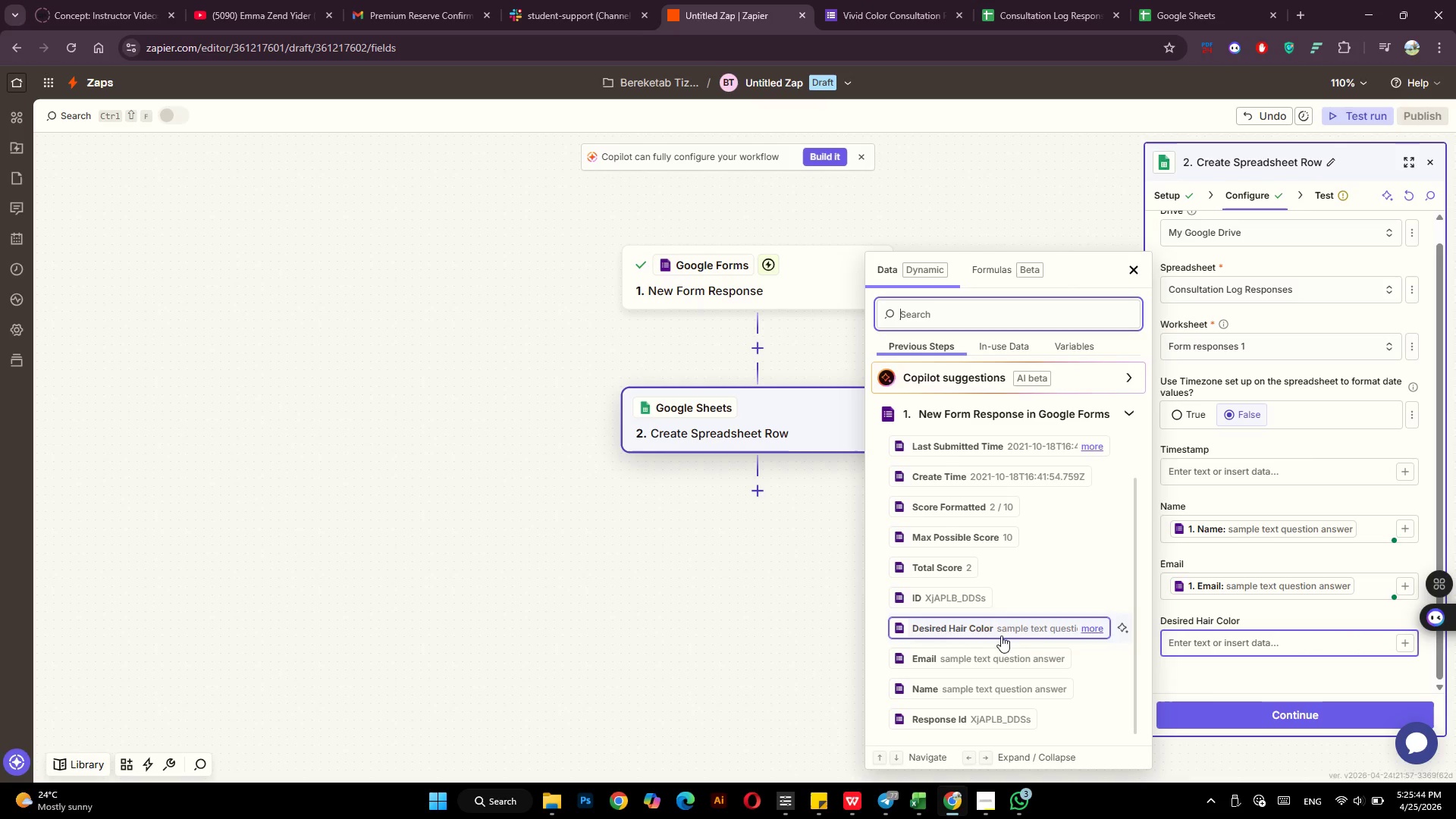 
wait(7.82)
 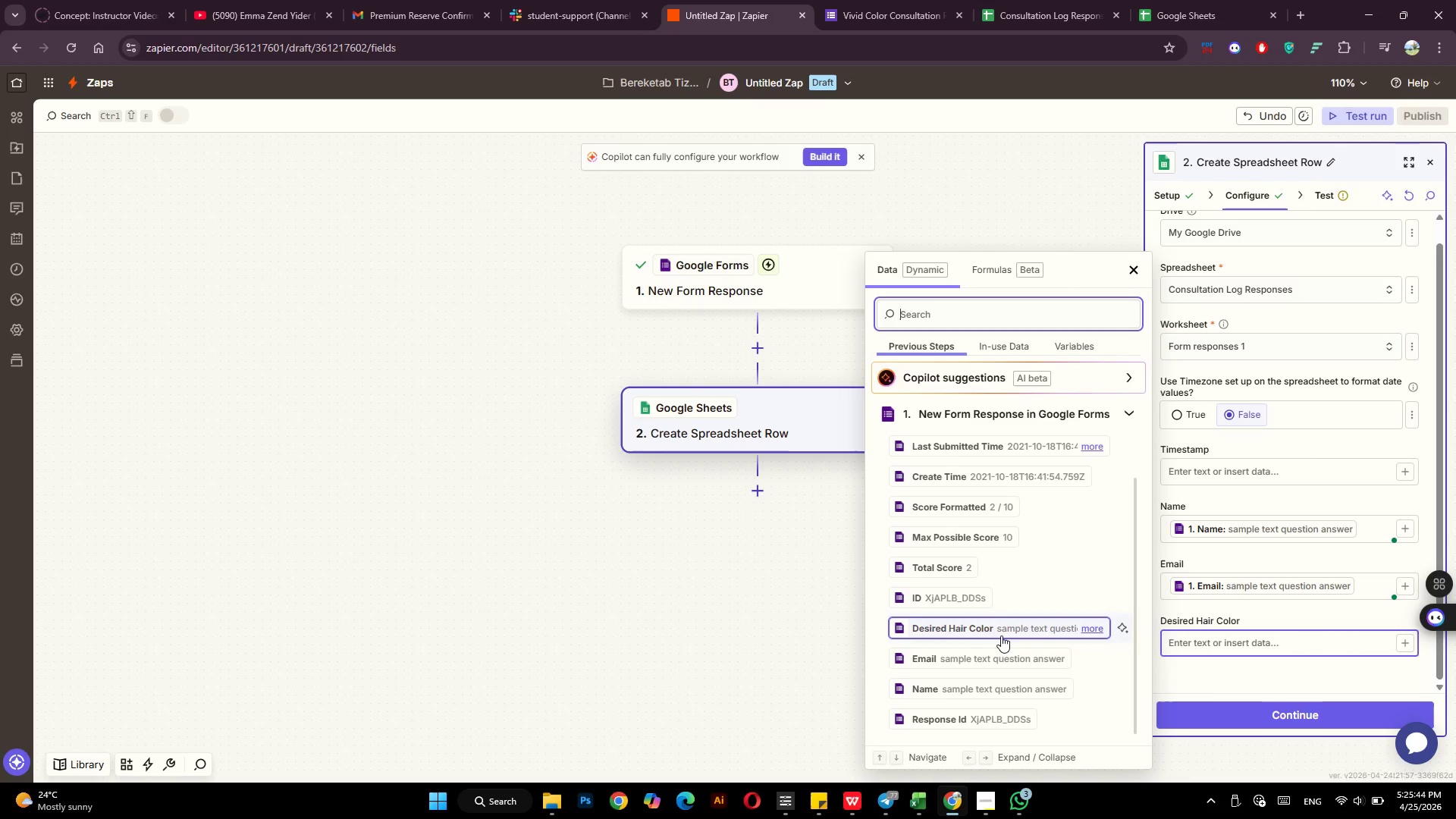 
left_click([991, 635])
 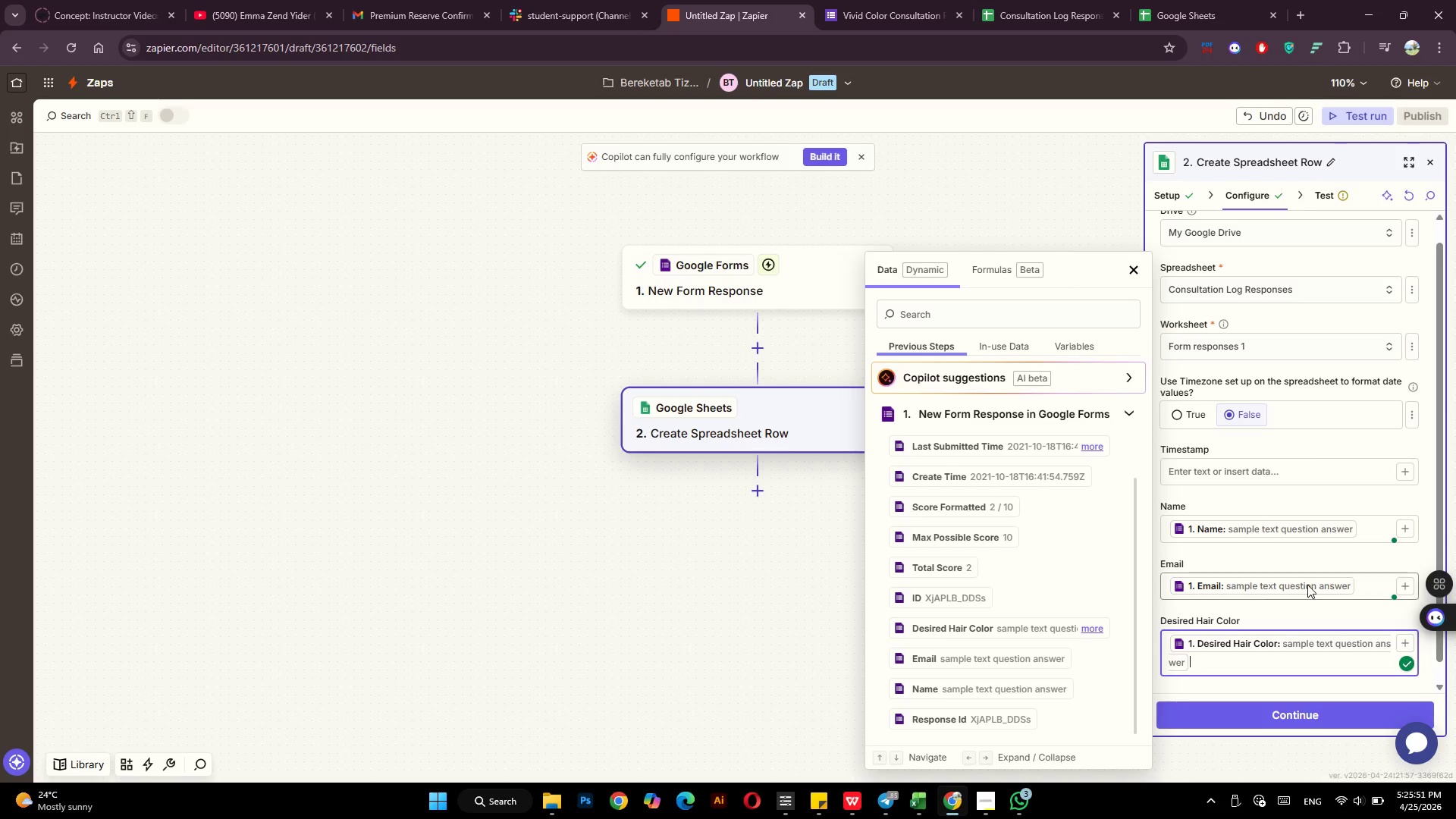 
scroll: coordinate [1338, 516], scroll_direction: down, amount: 6.0
 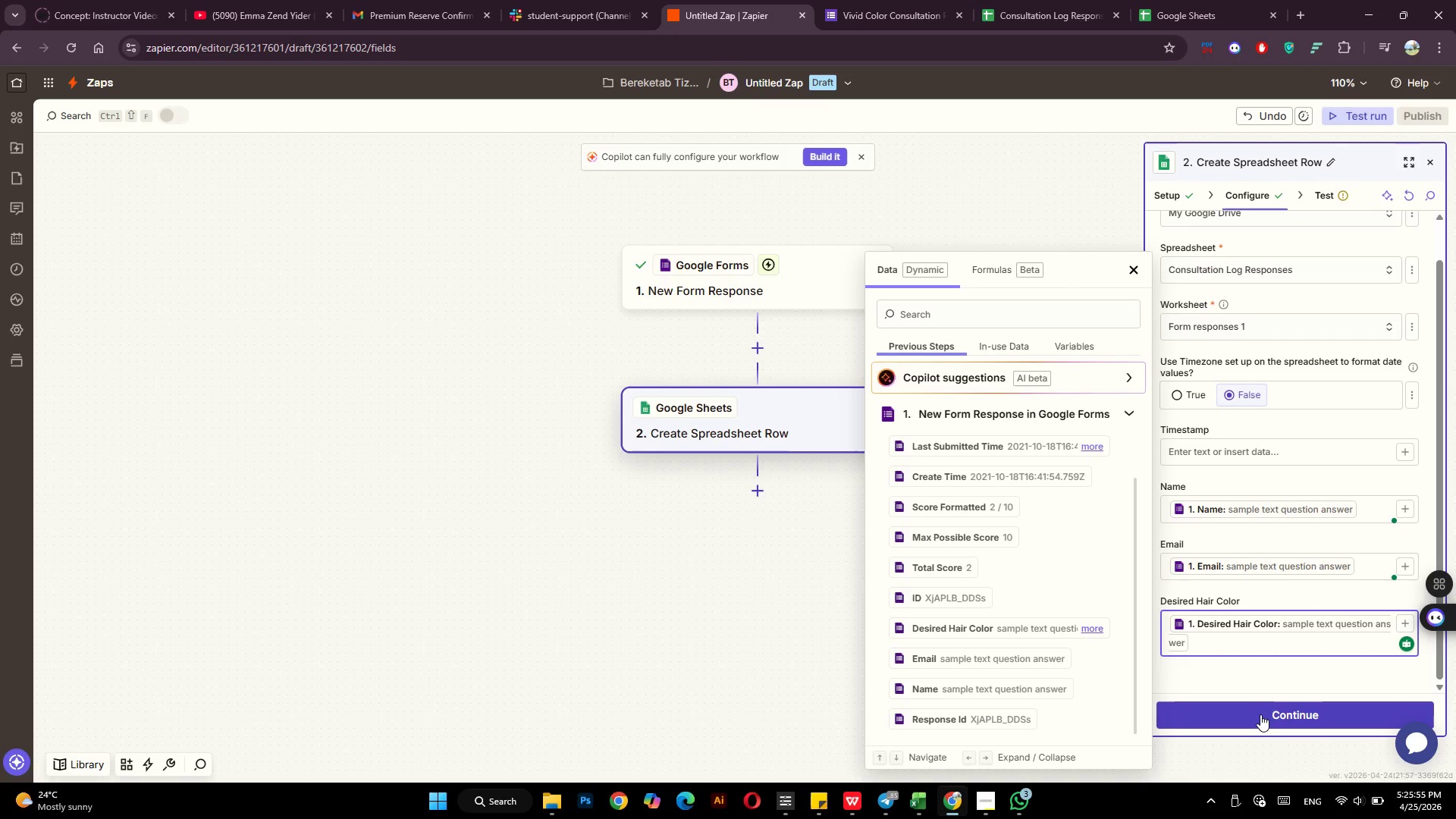 
wait(7.57)
 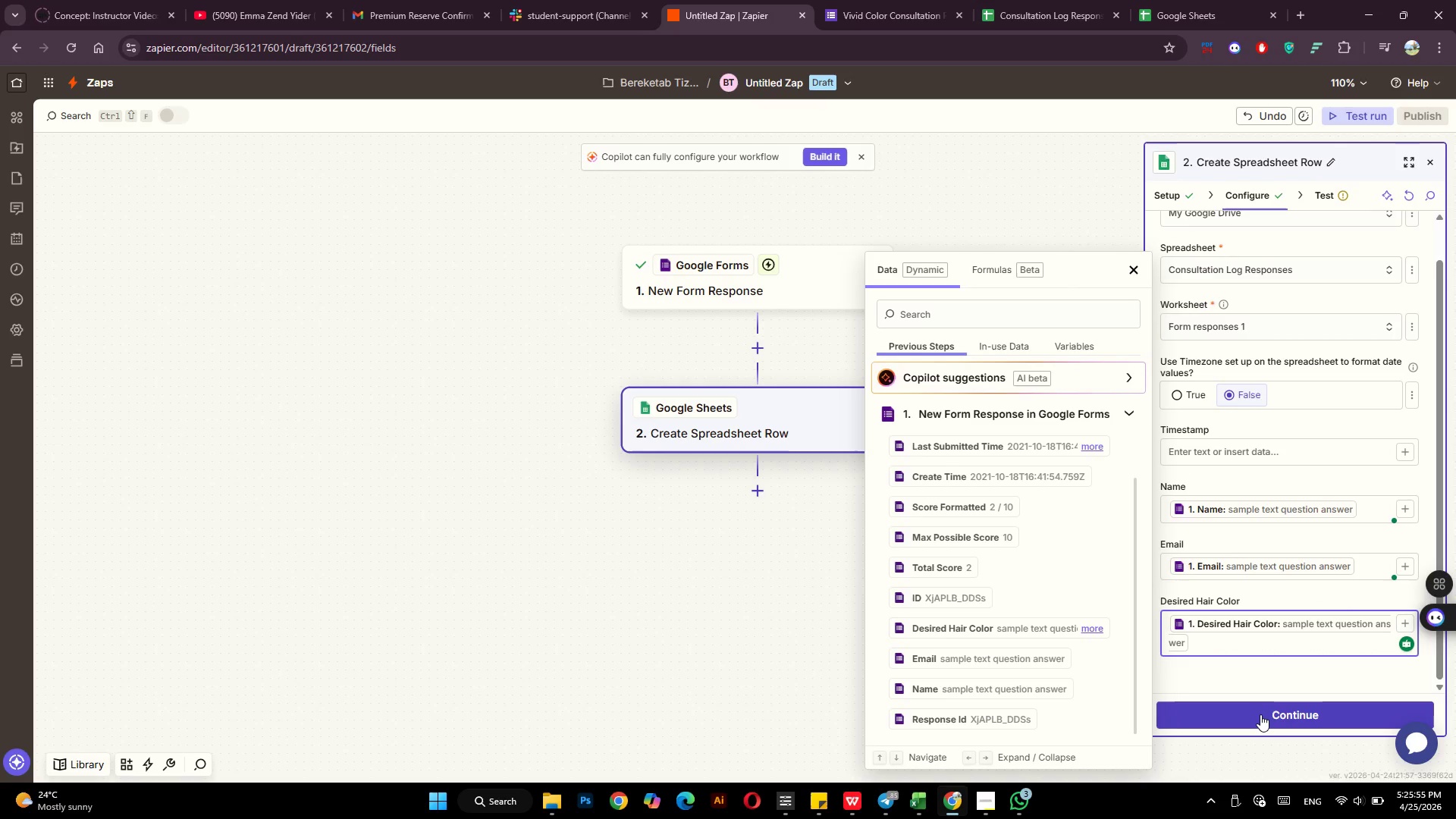 
left_click([1260, 715])
 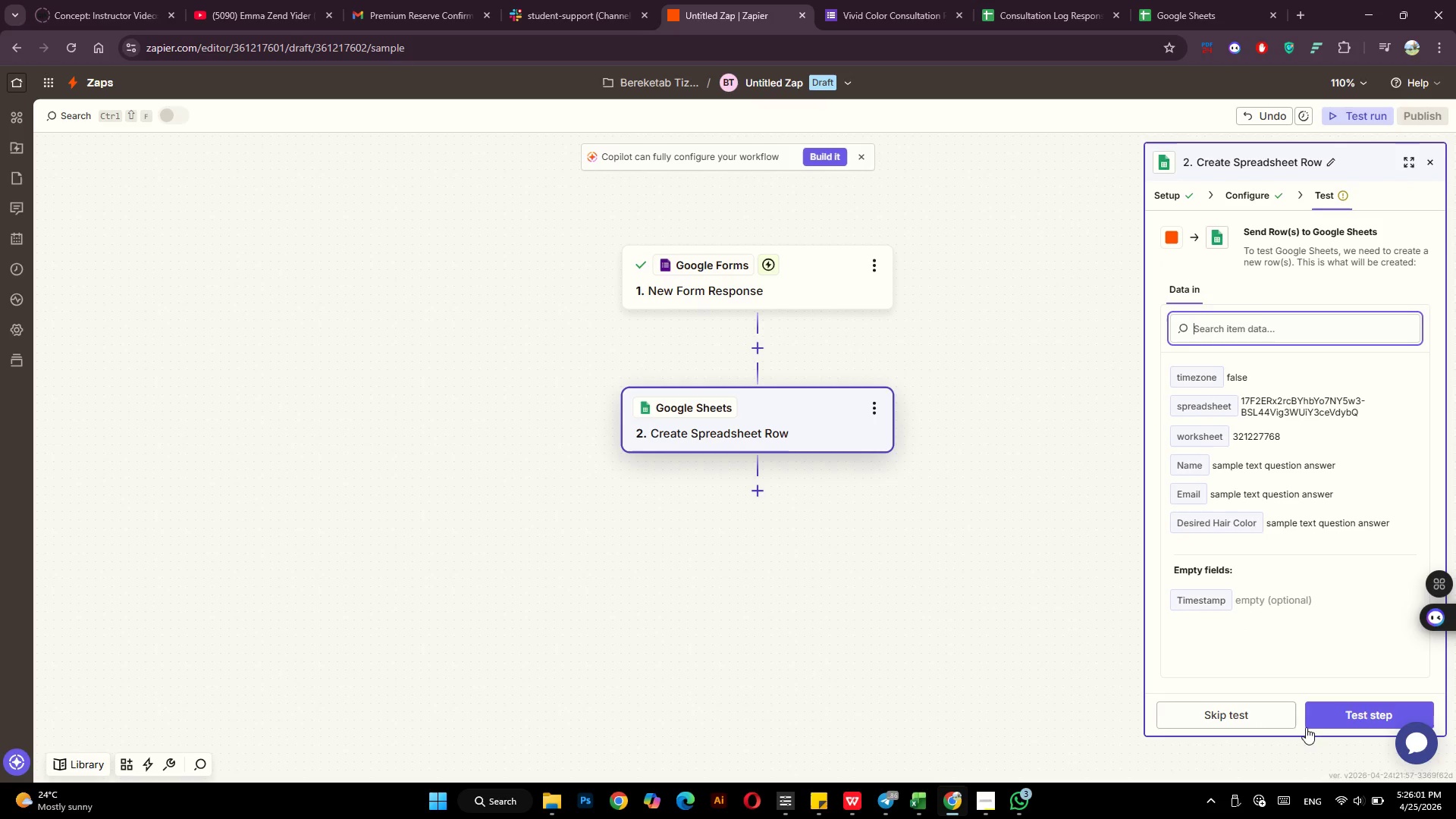 
left_click([1377, 717])
 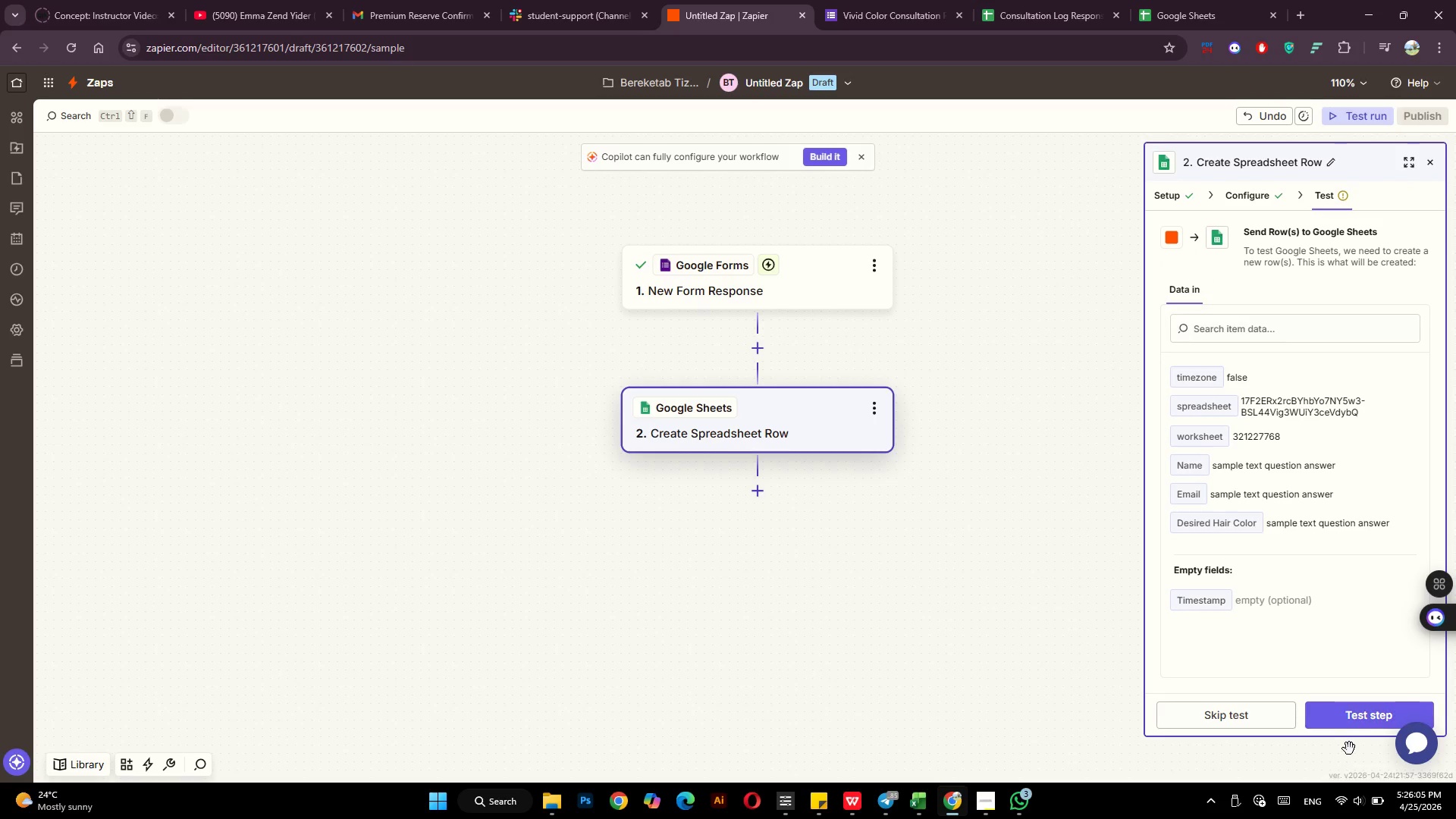 
left_click([1363, 722])
 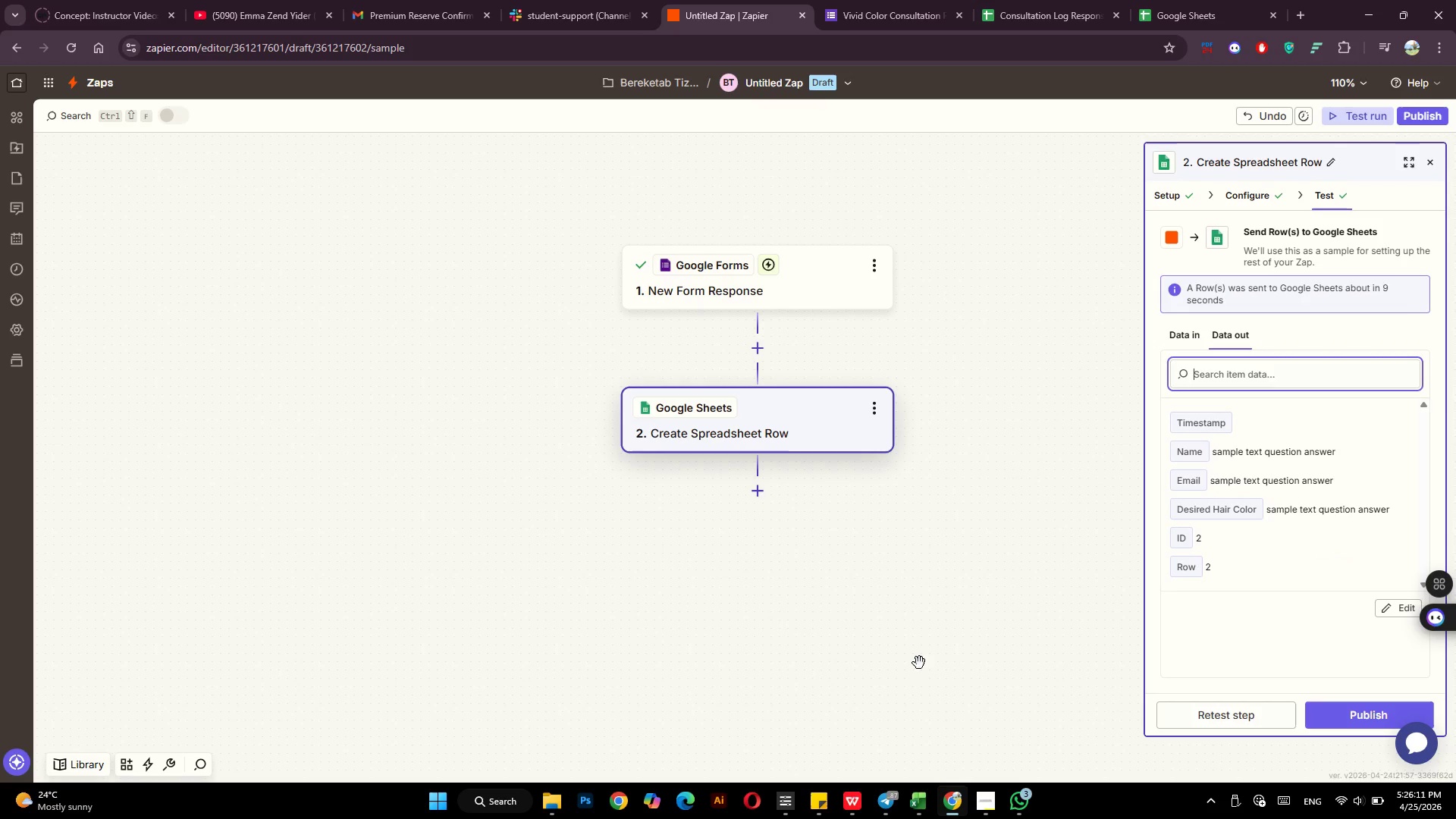 
wait(6.91)
 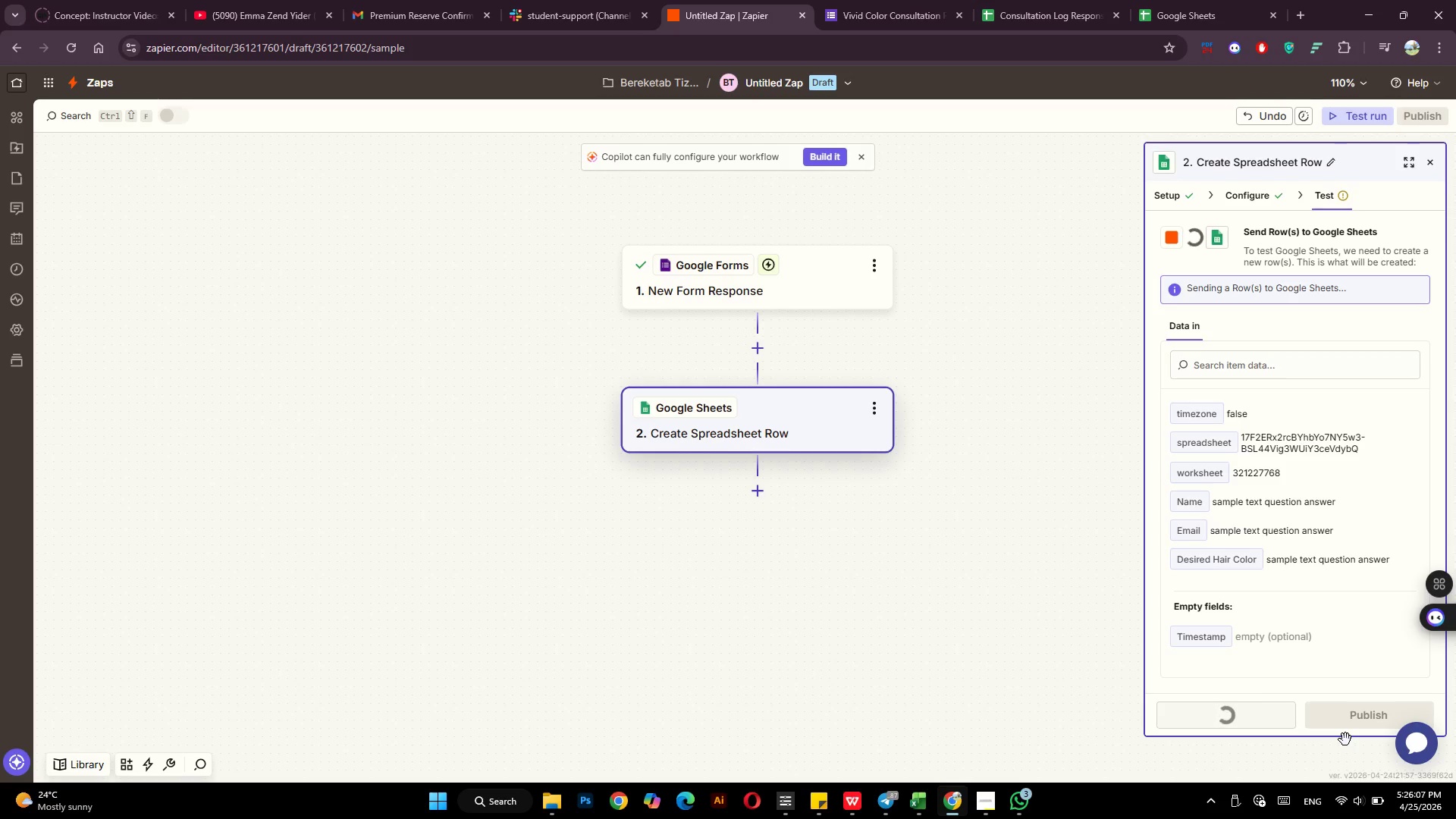 
left_click([761, 495])
 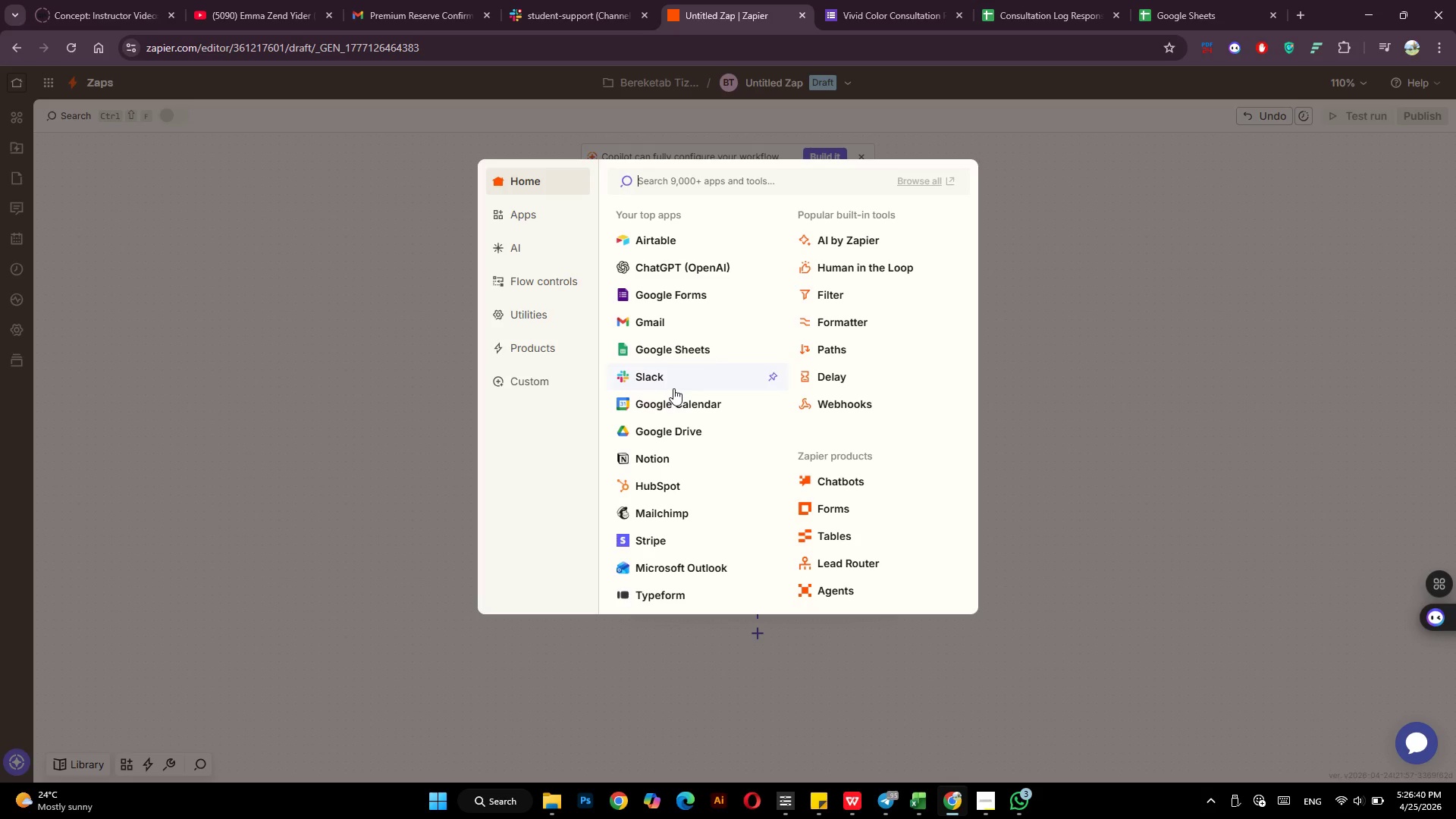 
wait(32.0)
 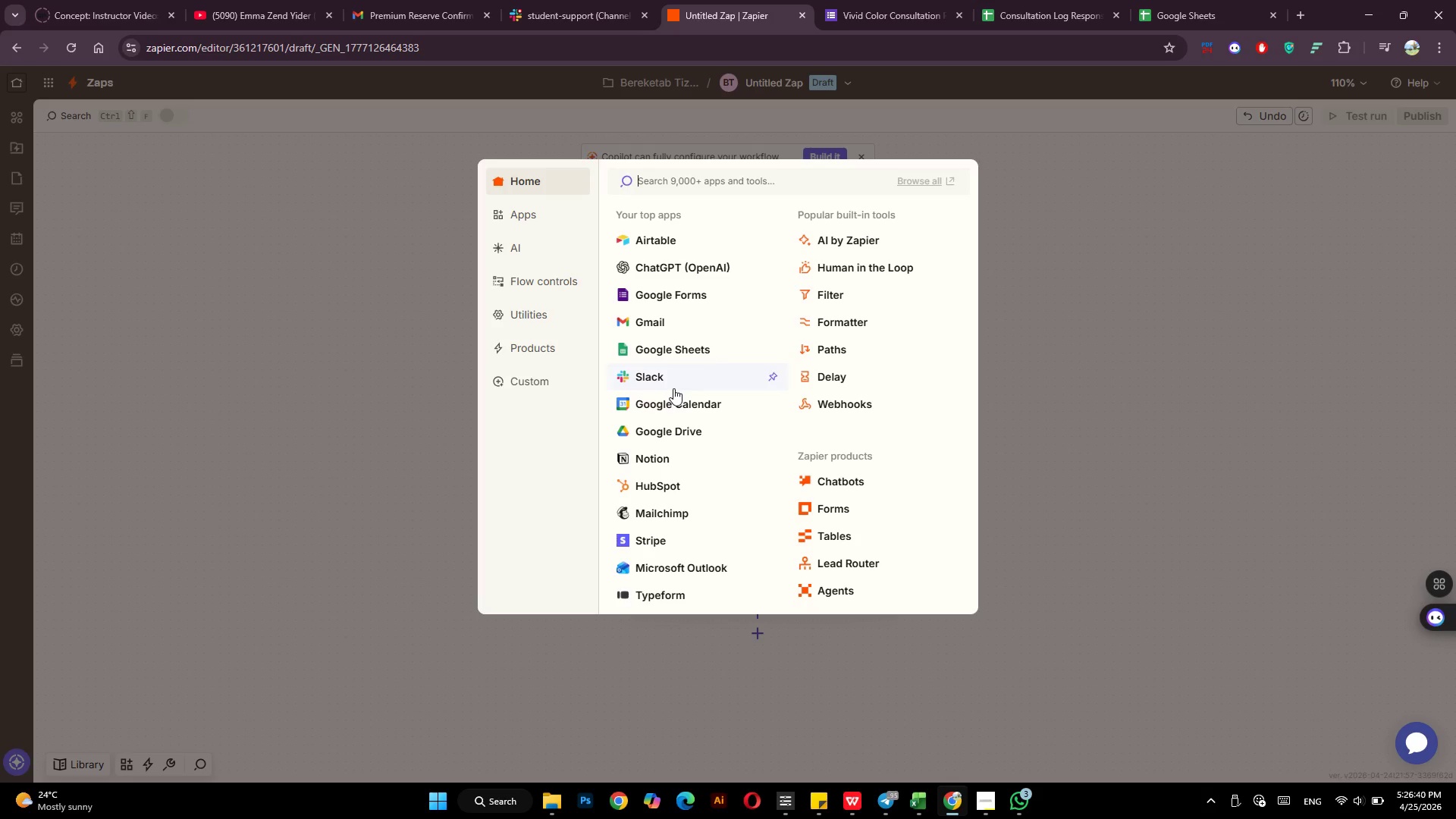 
left_click([655, 322])
 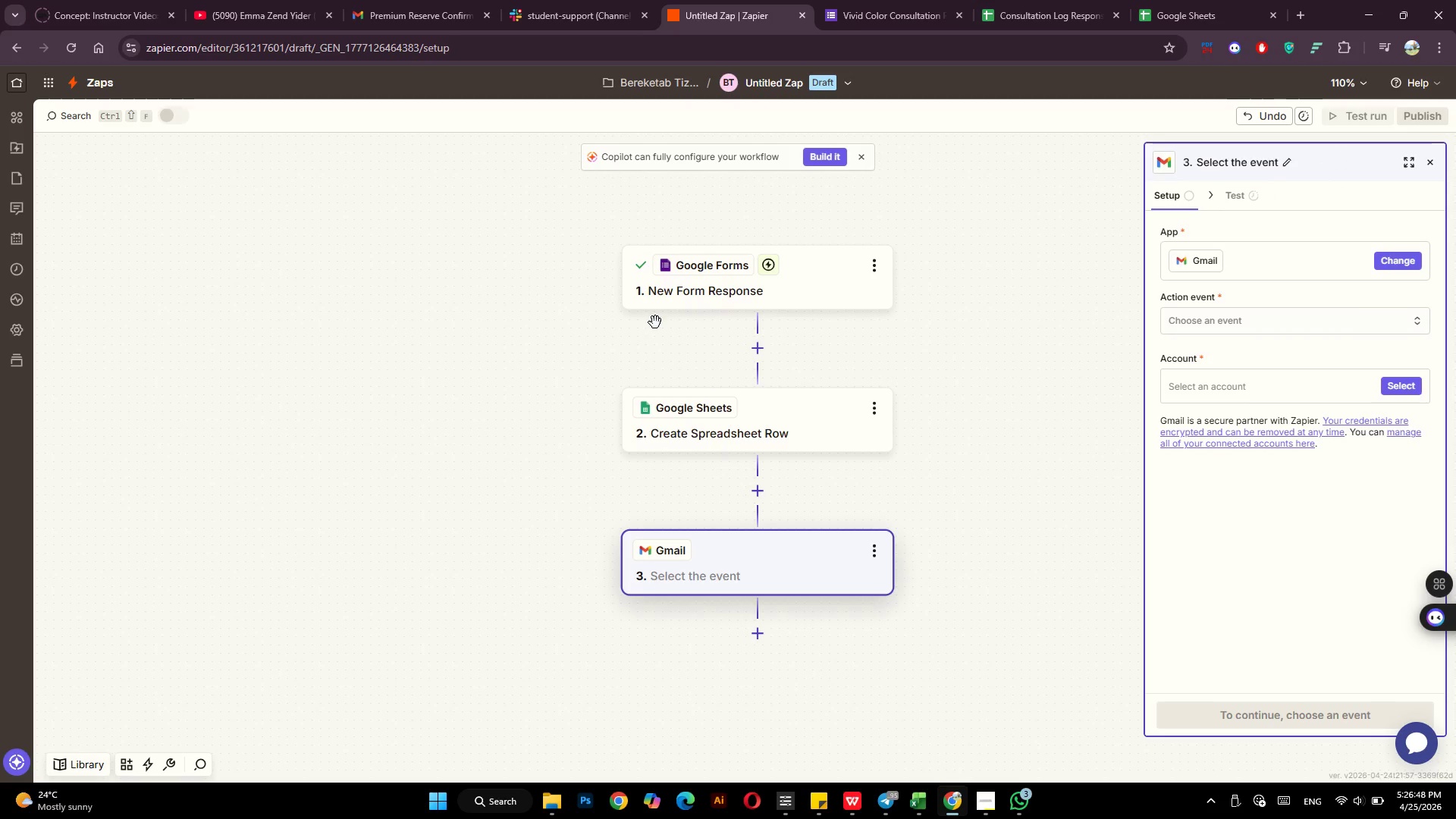 
wait(8.78)
 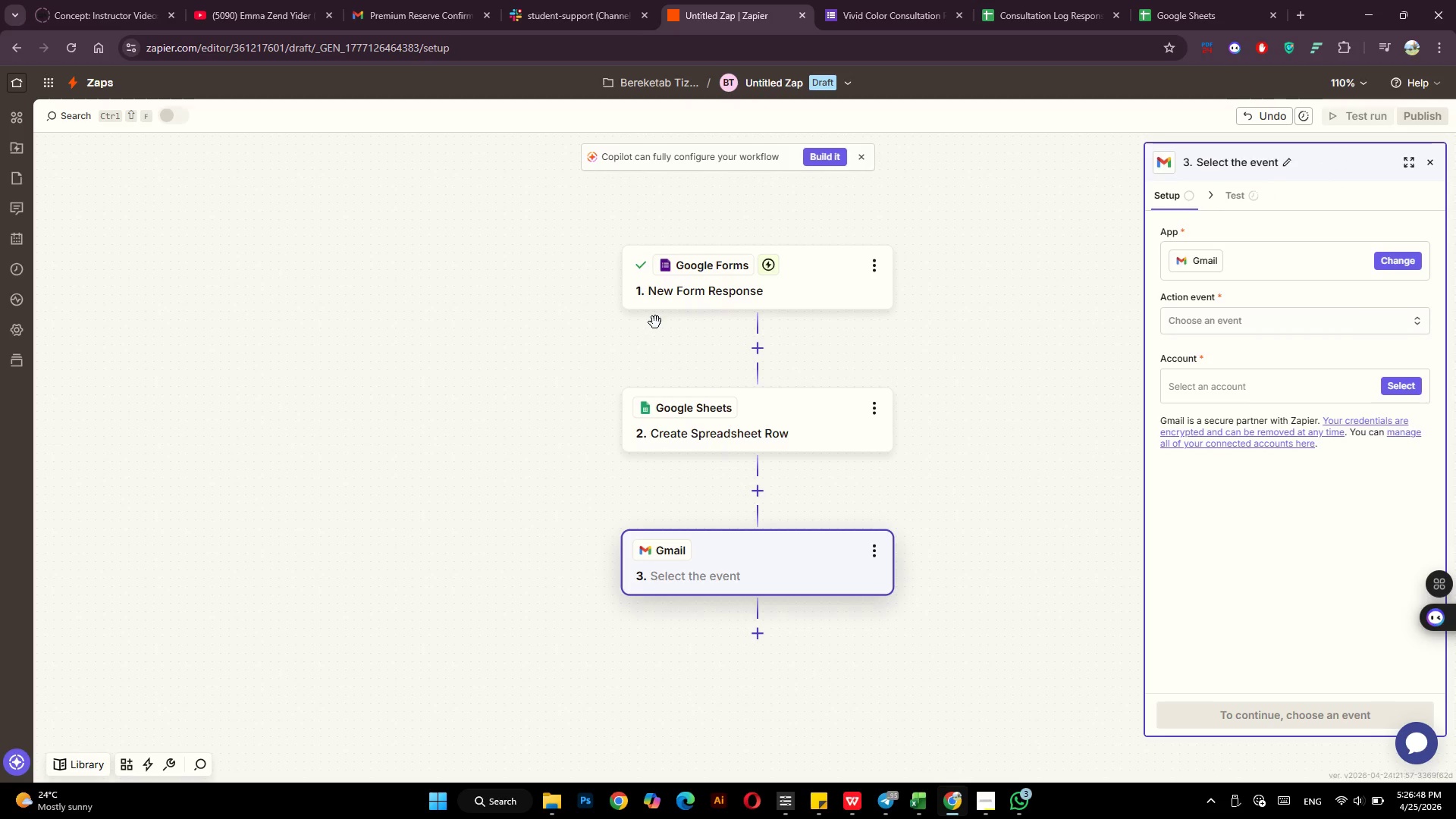 
left_click([1260, 319])
 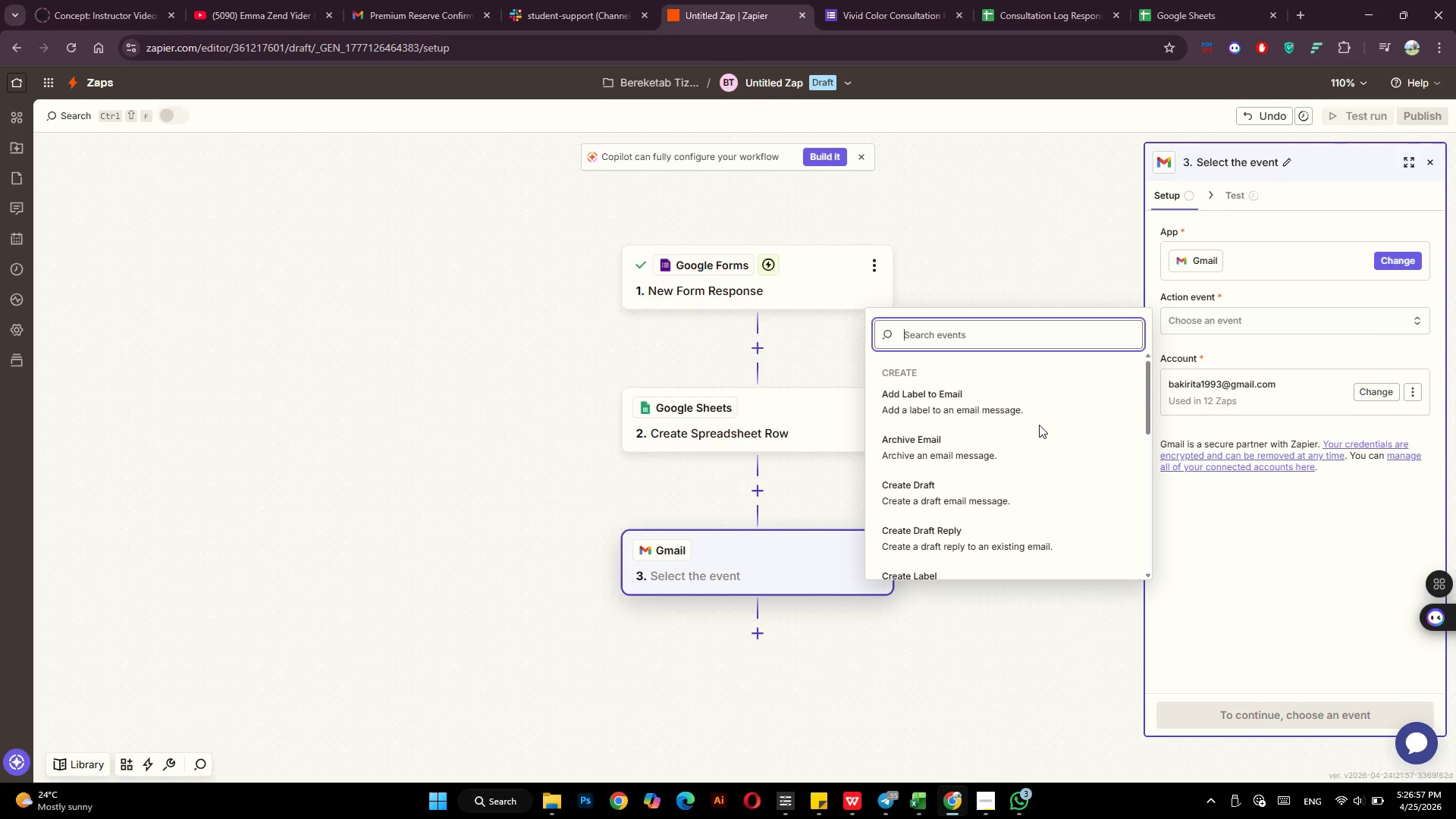 
wait(8.41)
 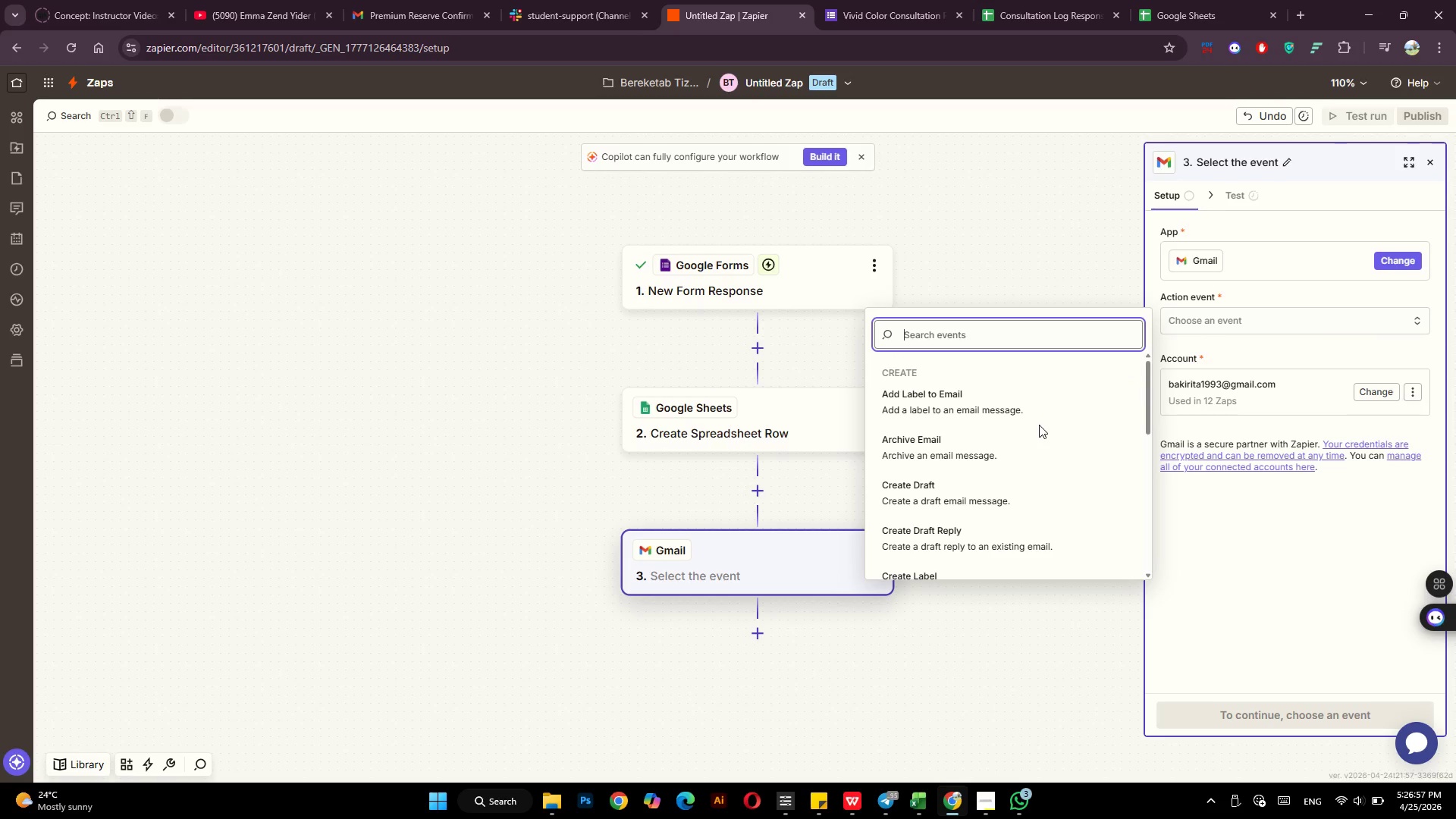 
scroll: coordinate [1009, 444], scroll_direction: down, amount: 6.0
 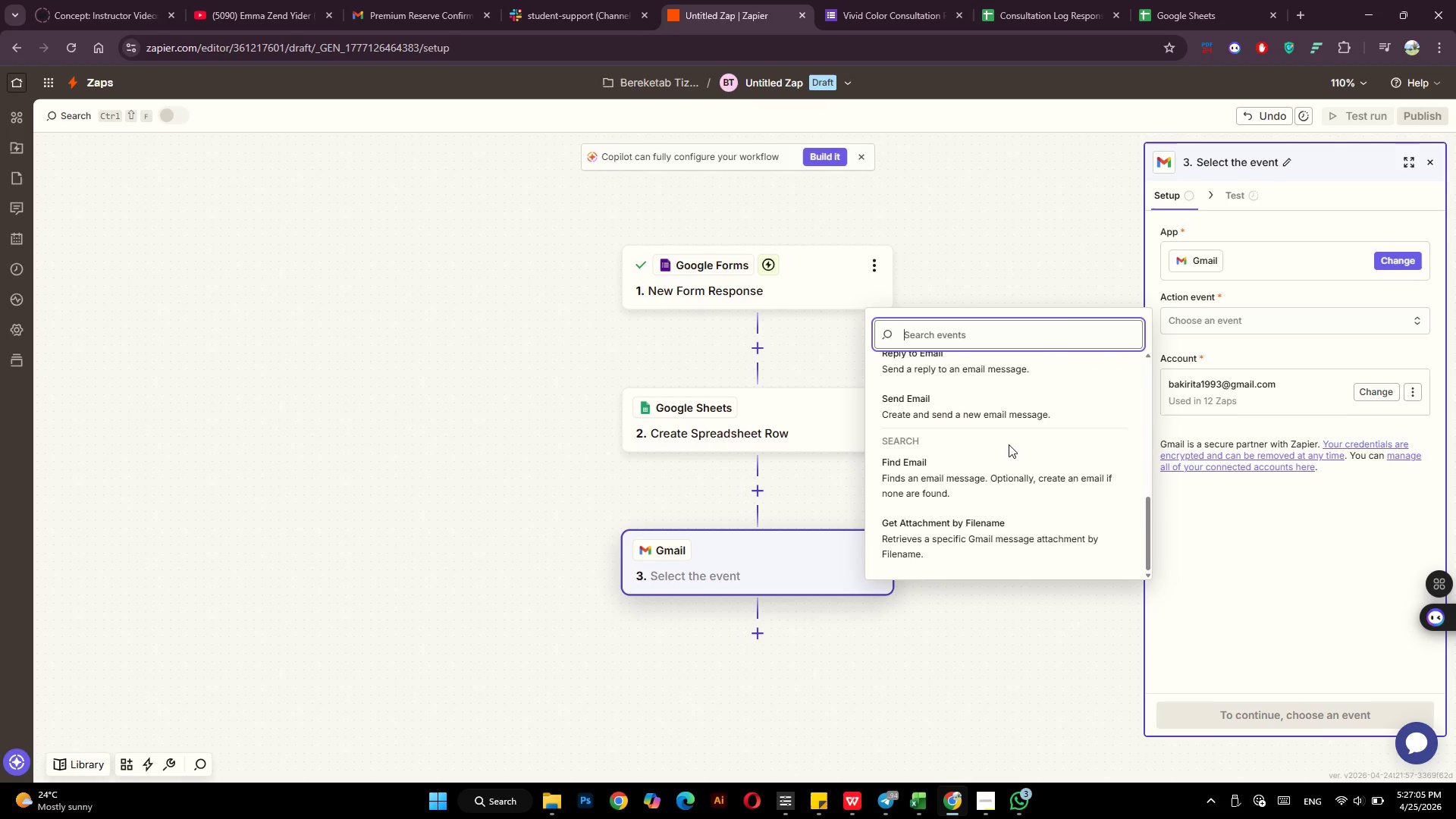 
scroll: coordinate [1009, 444], scroll_direction: up, amount: 3.0
 